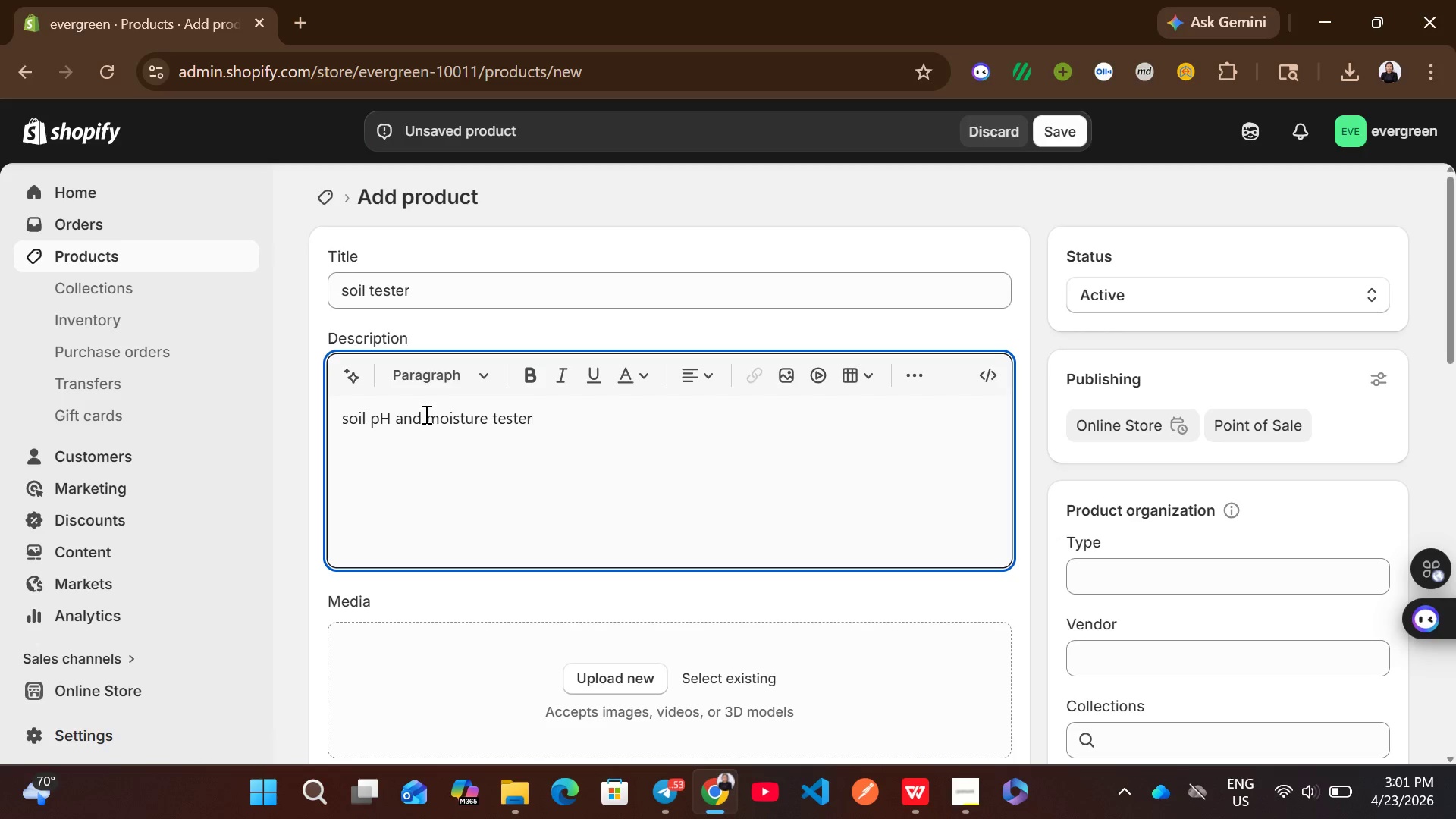 
left_click([1341, 84])
 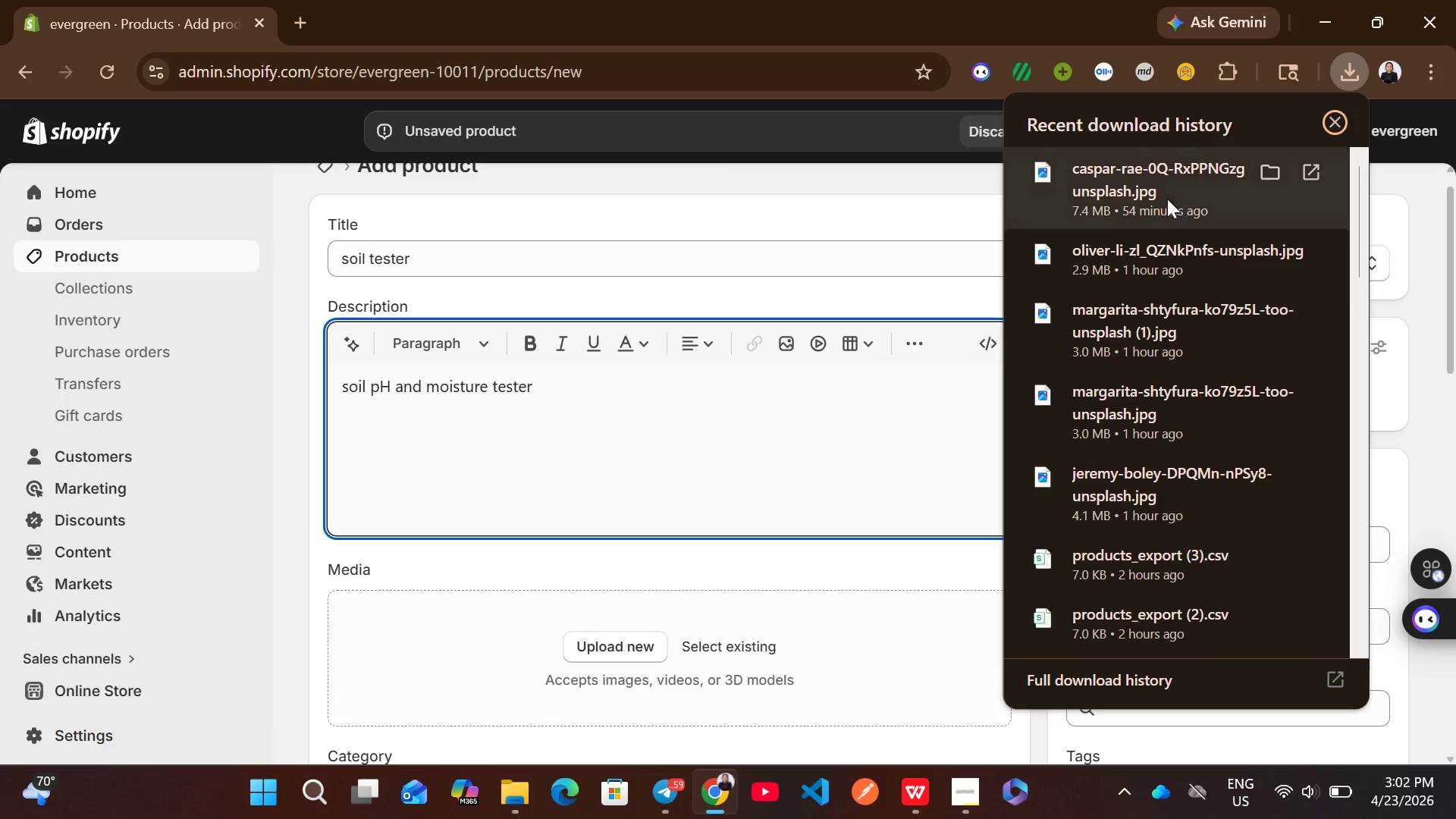 
left_click_drag(start_coordinate=[1154, 178], to_coordinate=[728, 630])
 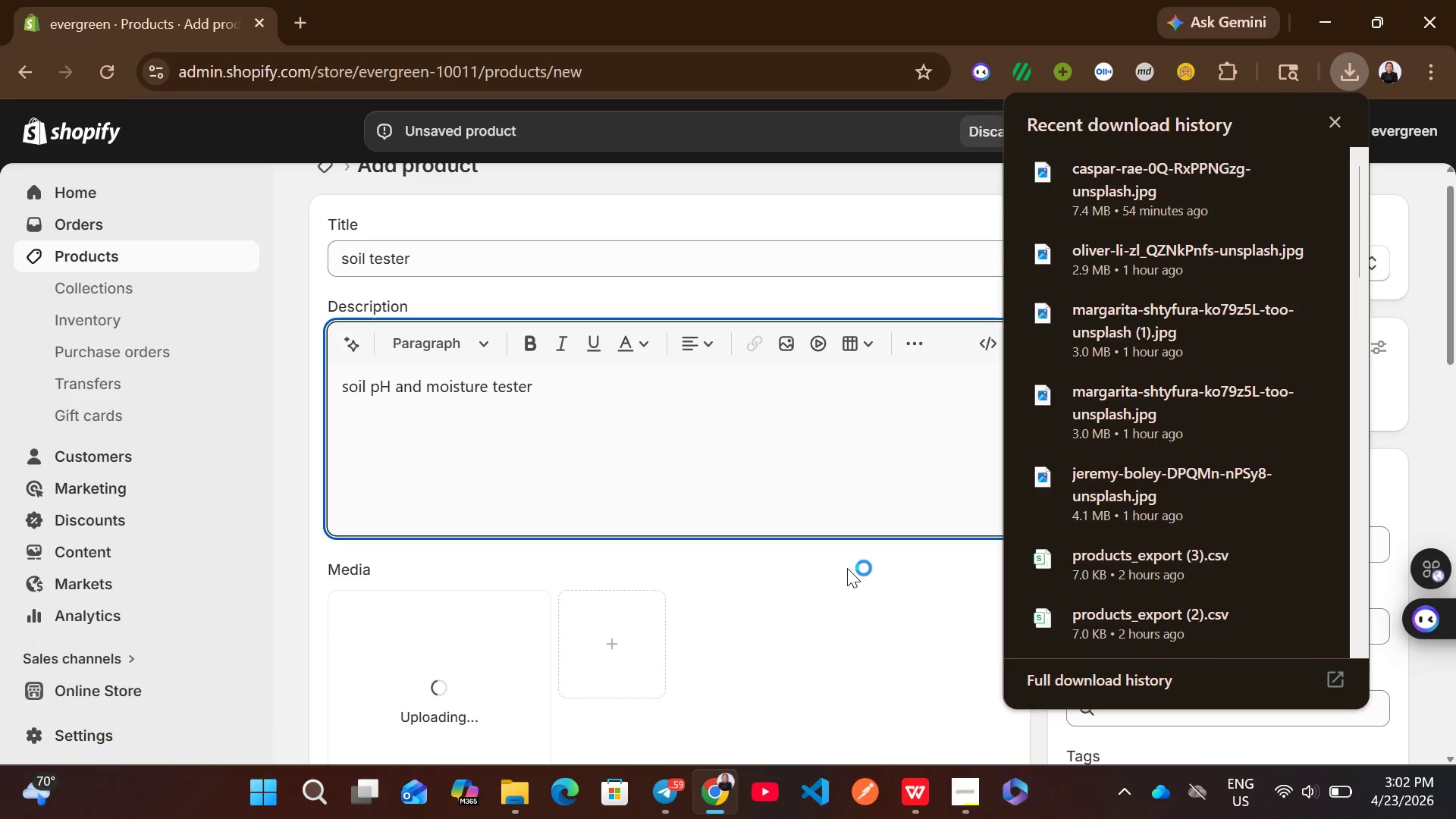 
left_click([847, 568])
 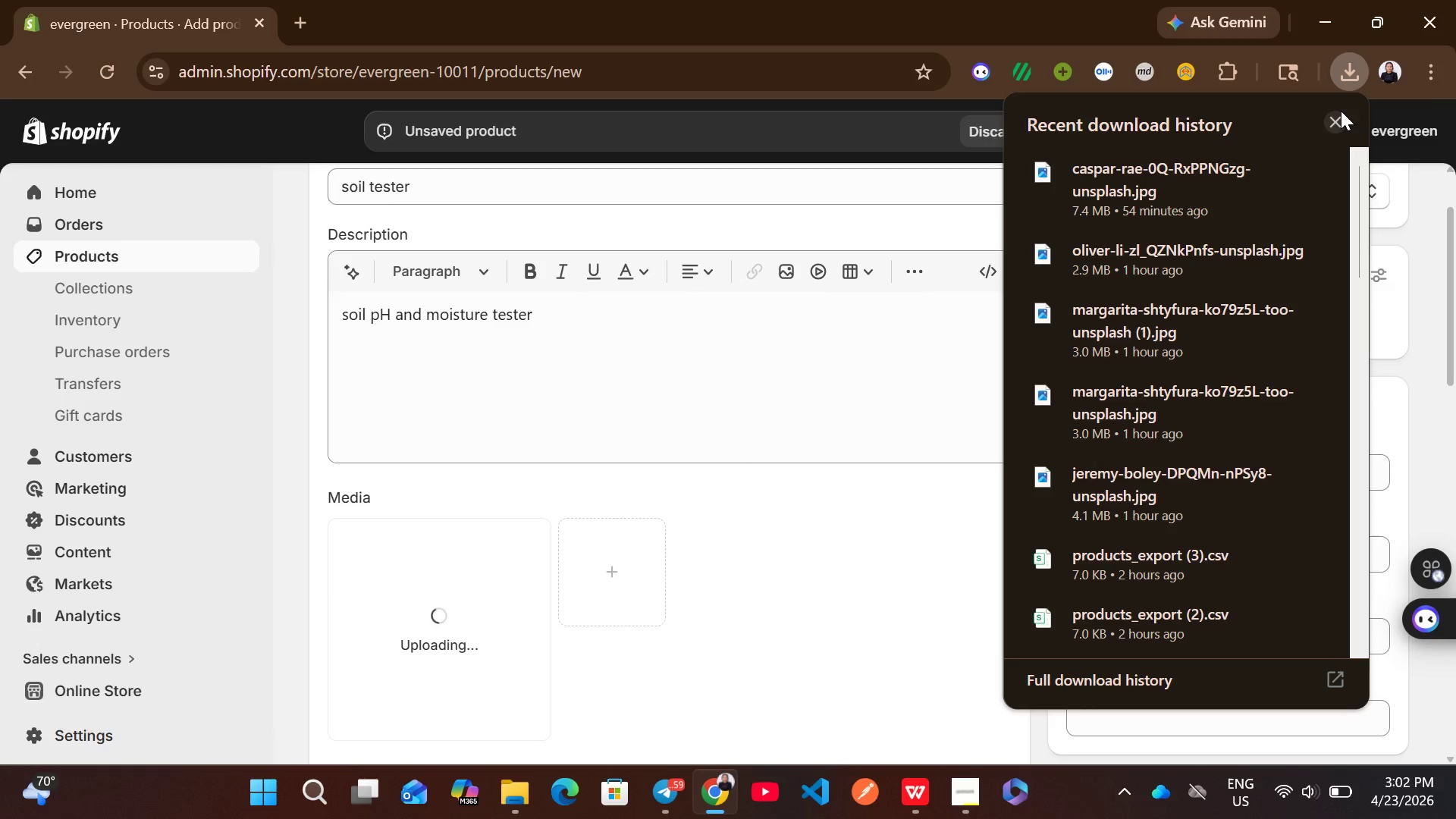 
left_click([1338, 113])
 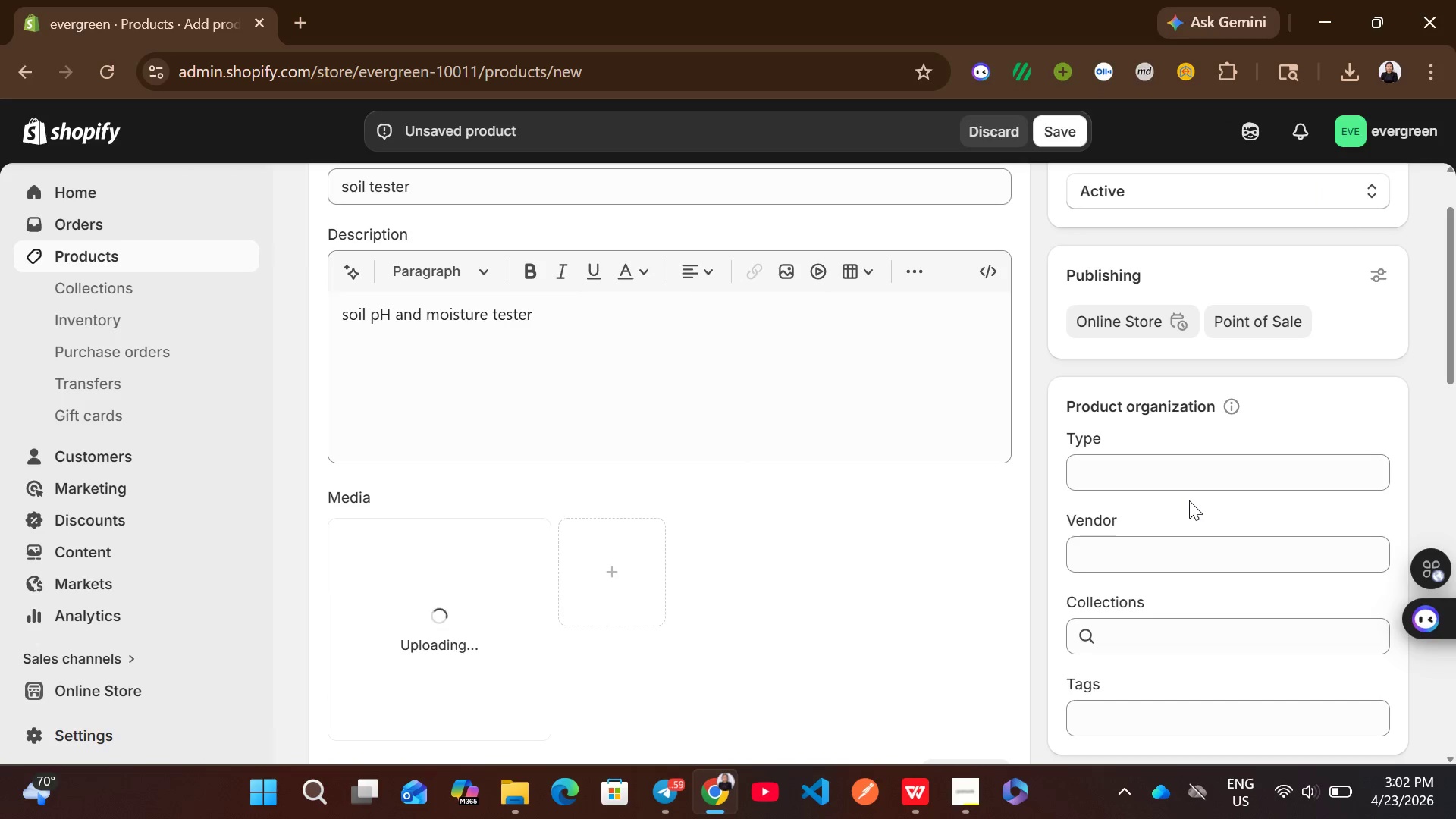 
left_click([1197, 481])
 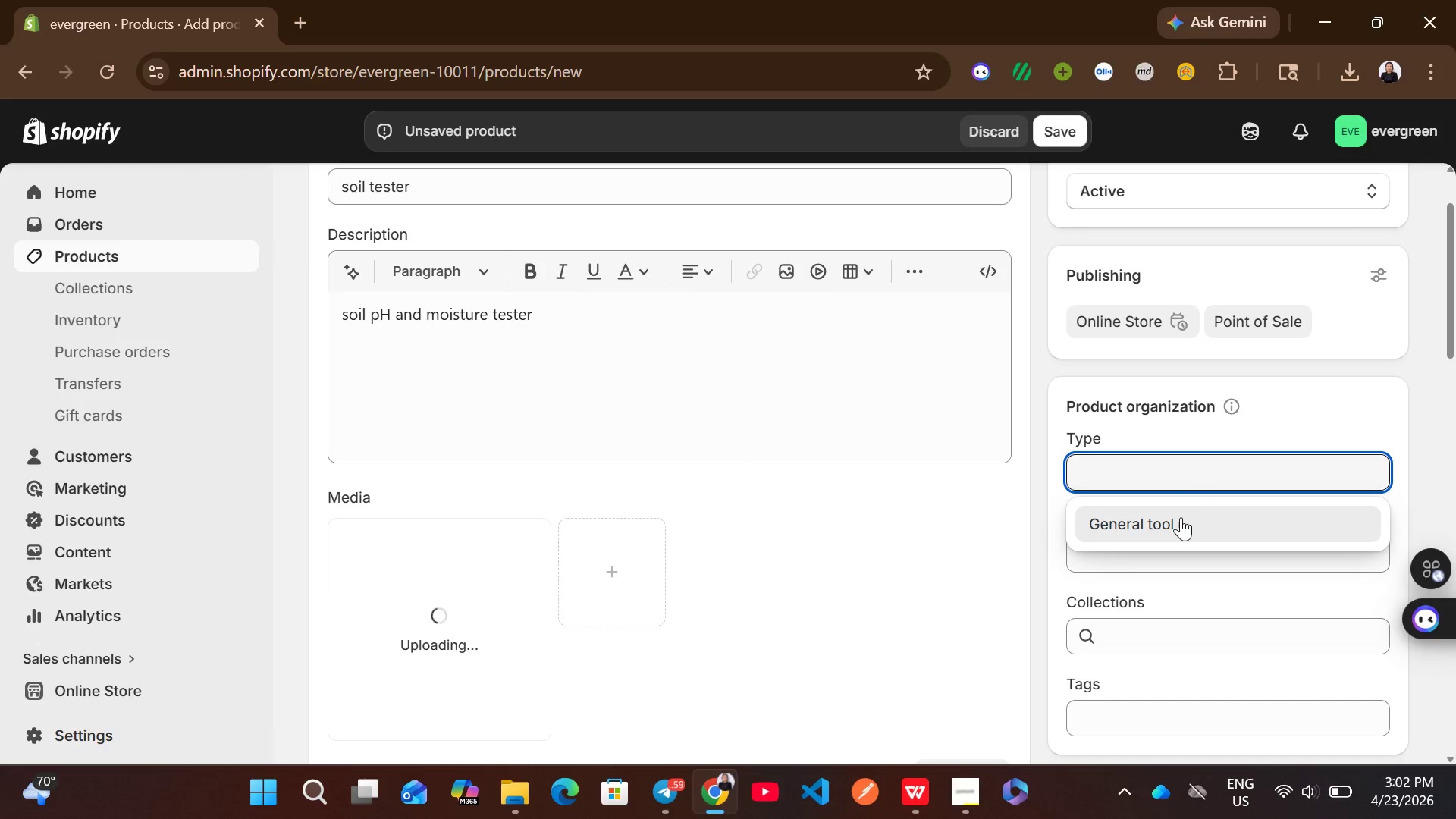 
left_click([1179, 520])
 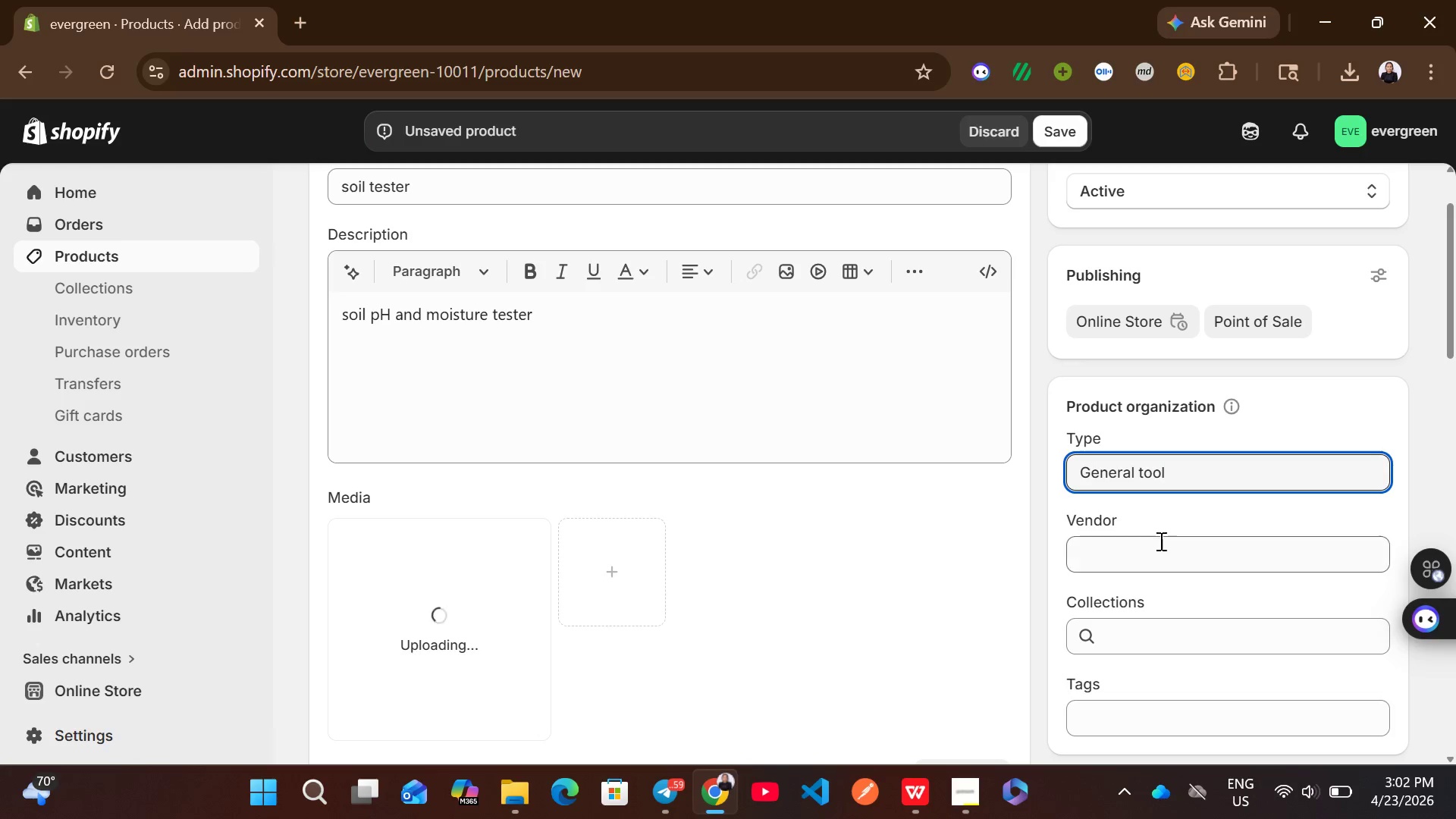 
left_click([1149, 546])
 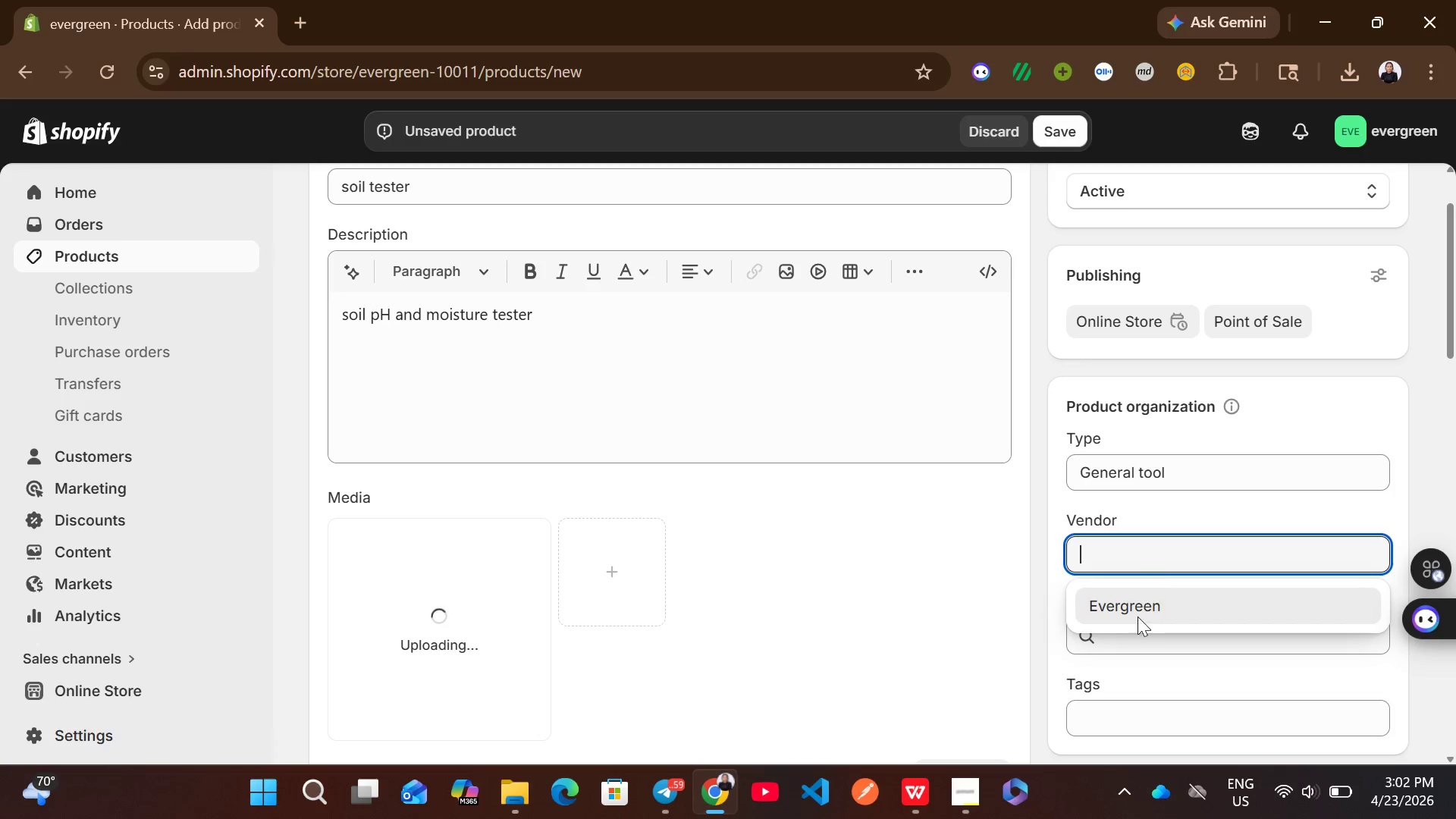 
left_click([1138, 617])
 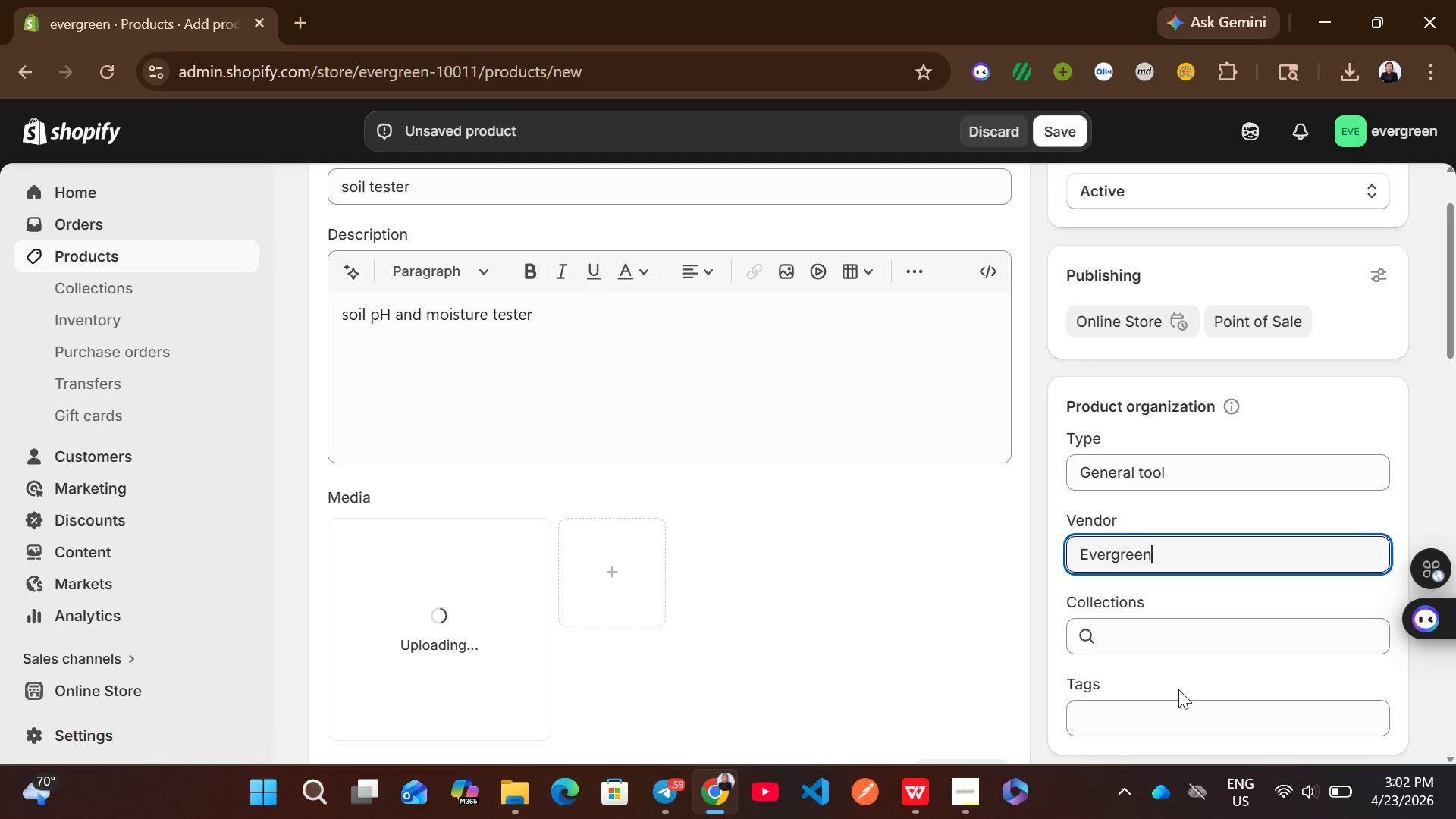 
left_click([1175, 711])
 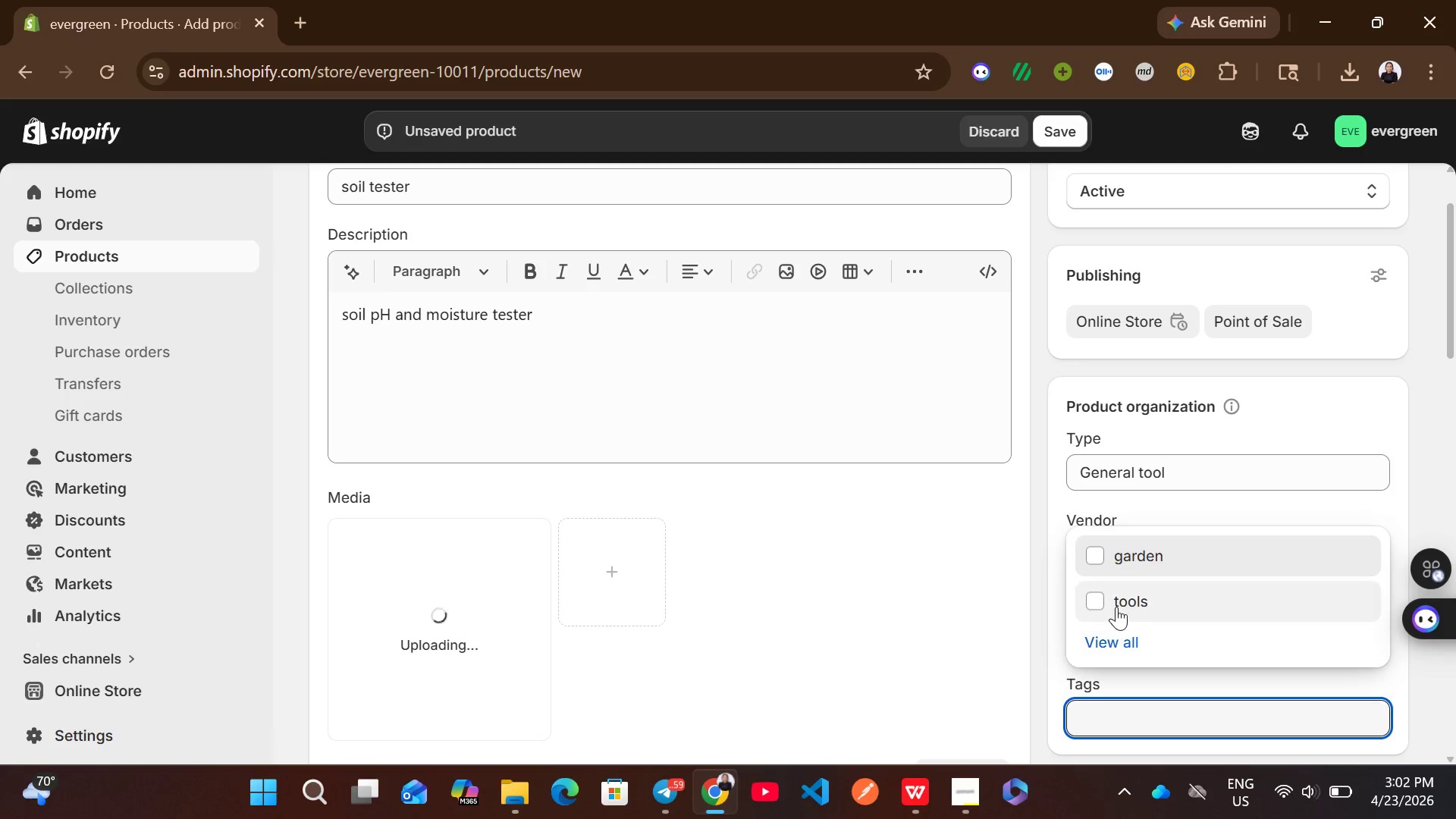 
left_click([1108, 602])
 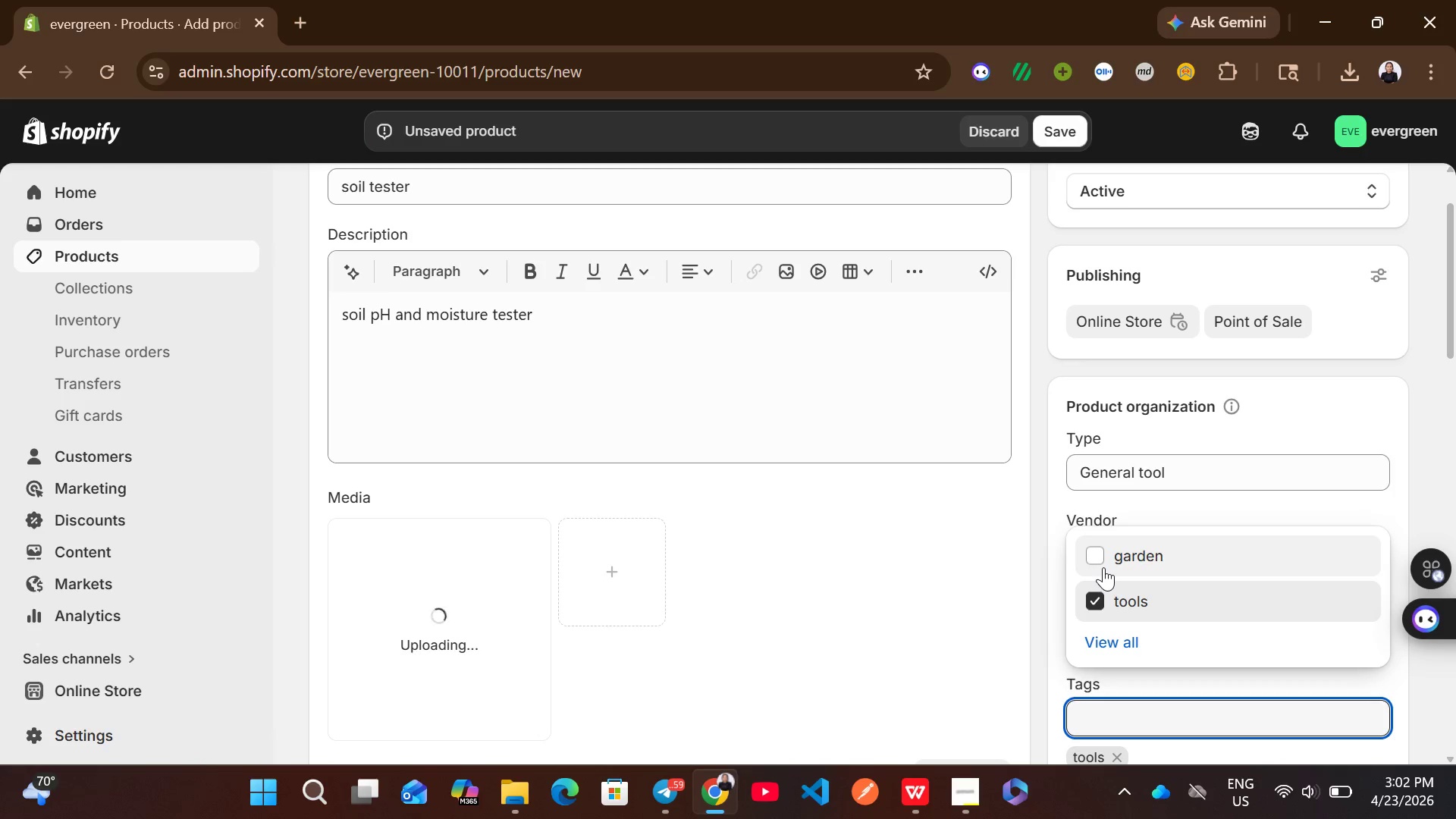 
left_click([1103, 565])
 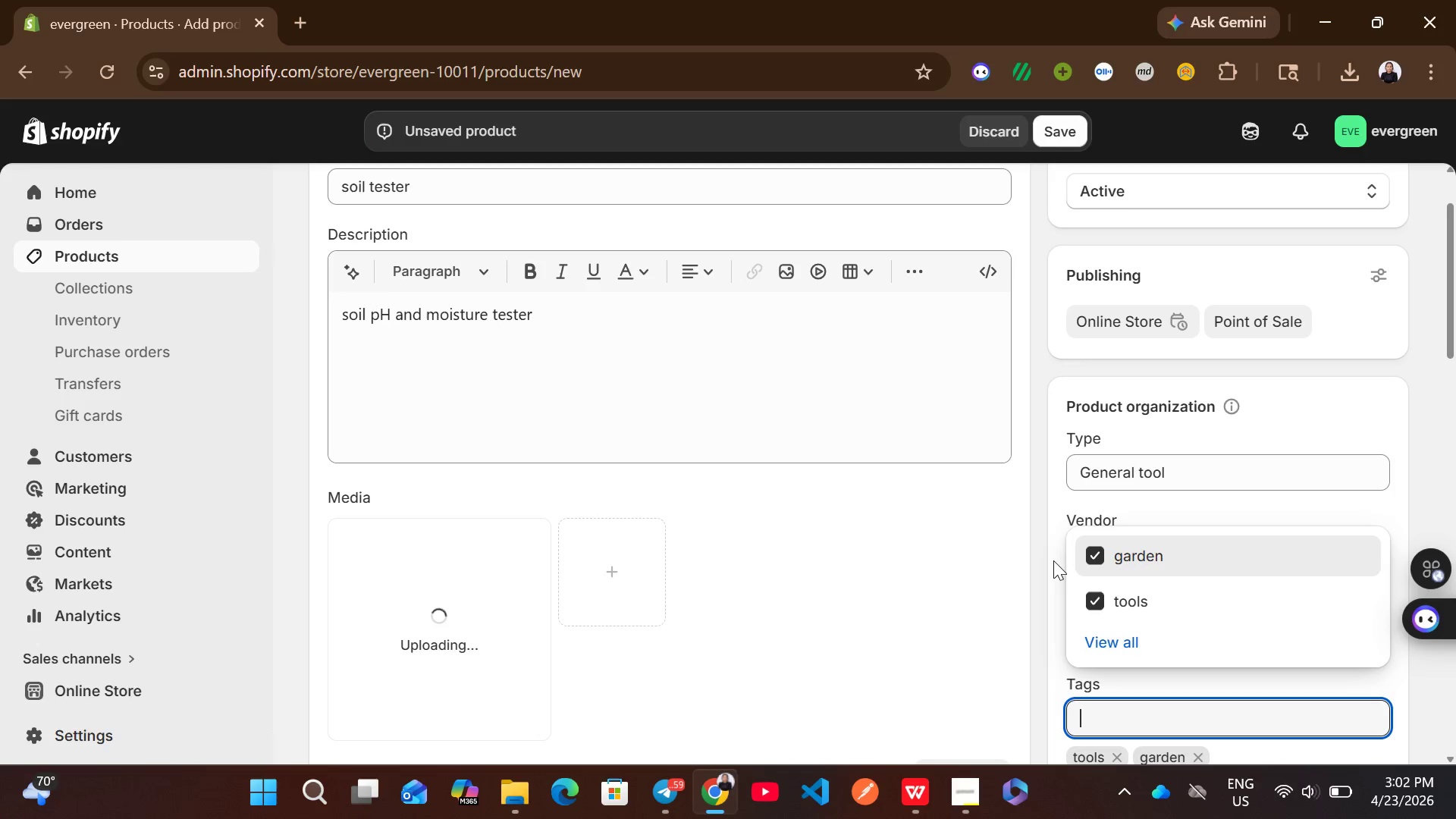 
left_click([1047, 560])
 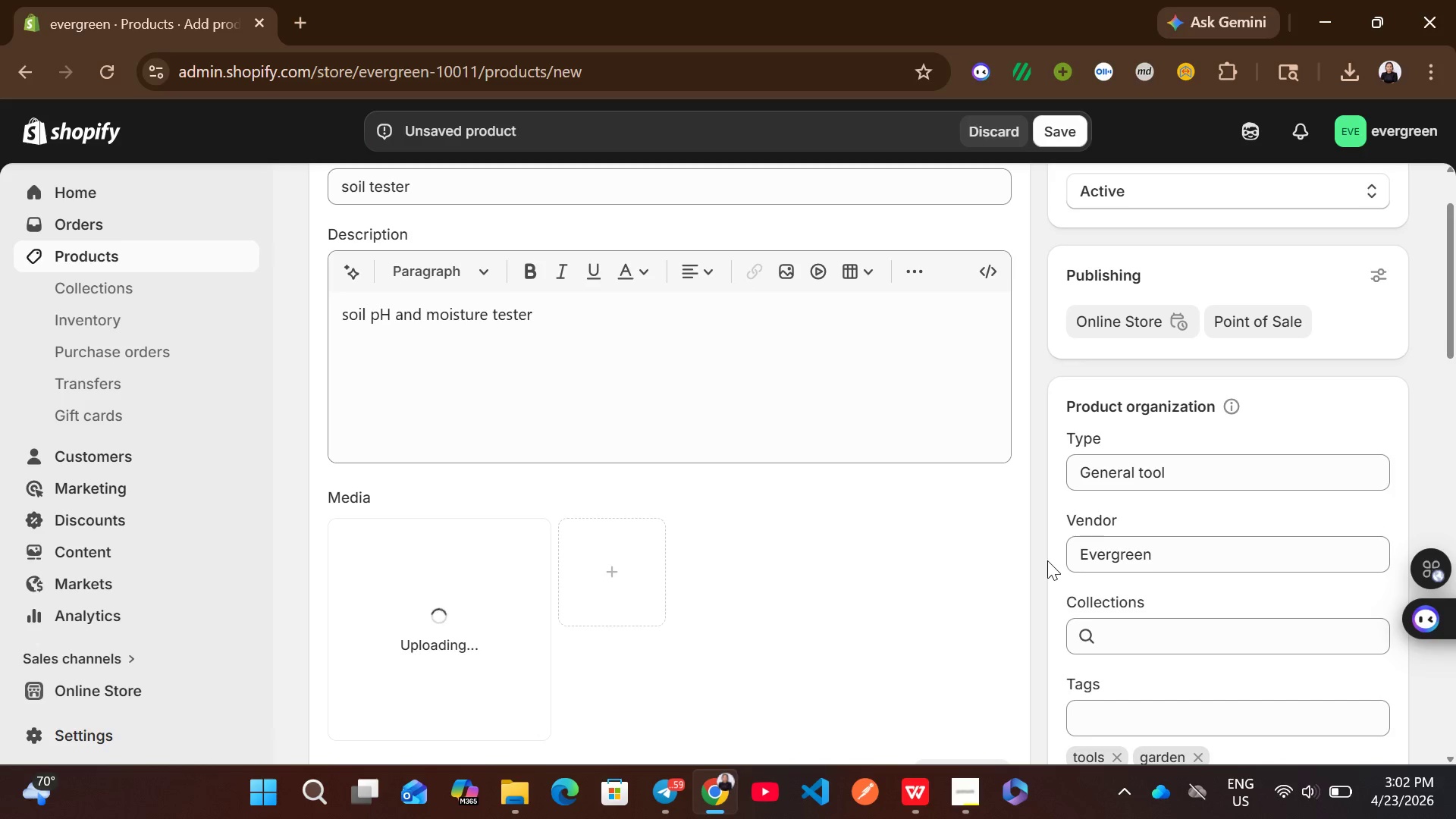 
mouse_move([880, 607])
 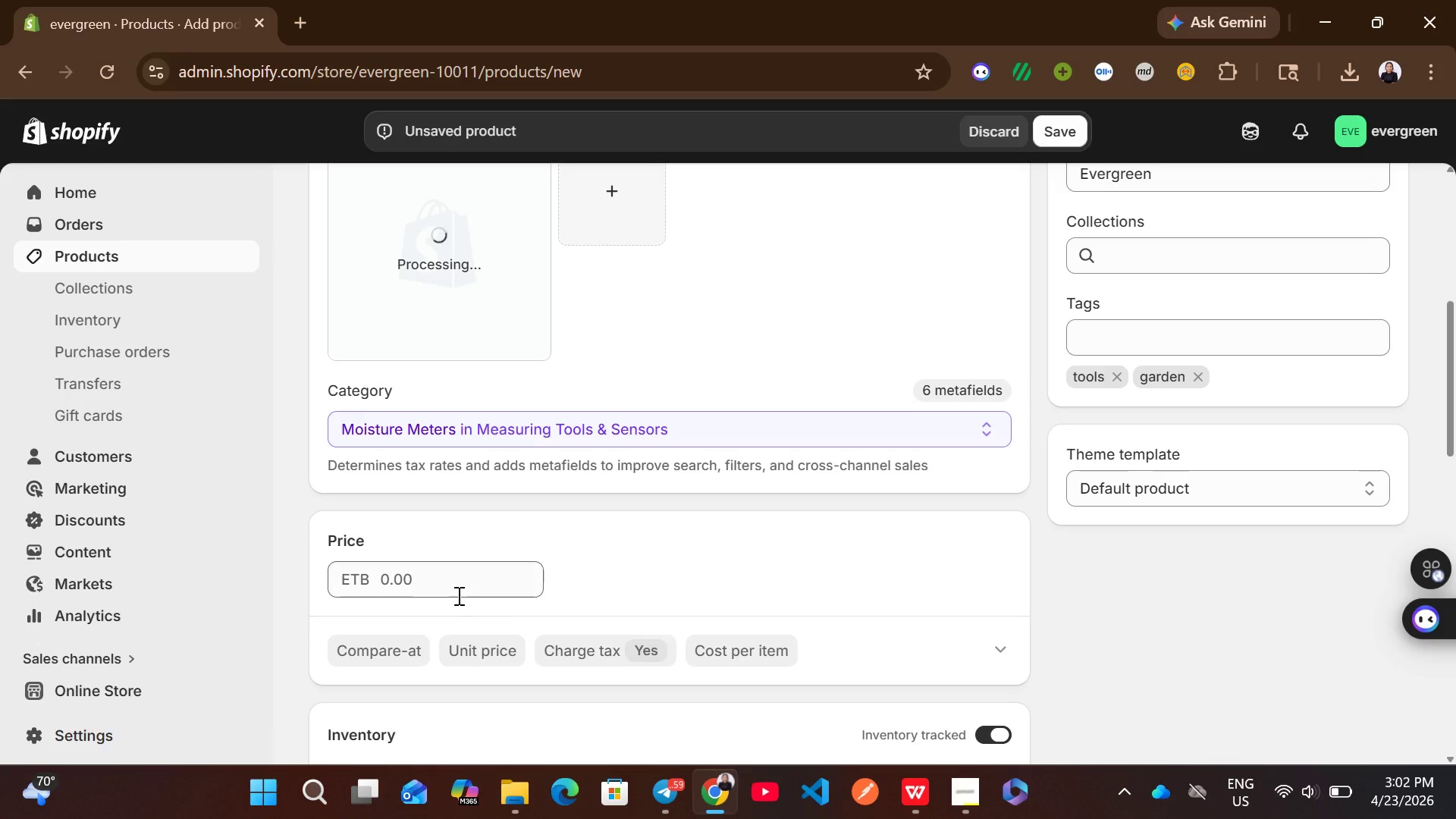 
left_click([457, 595])
 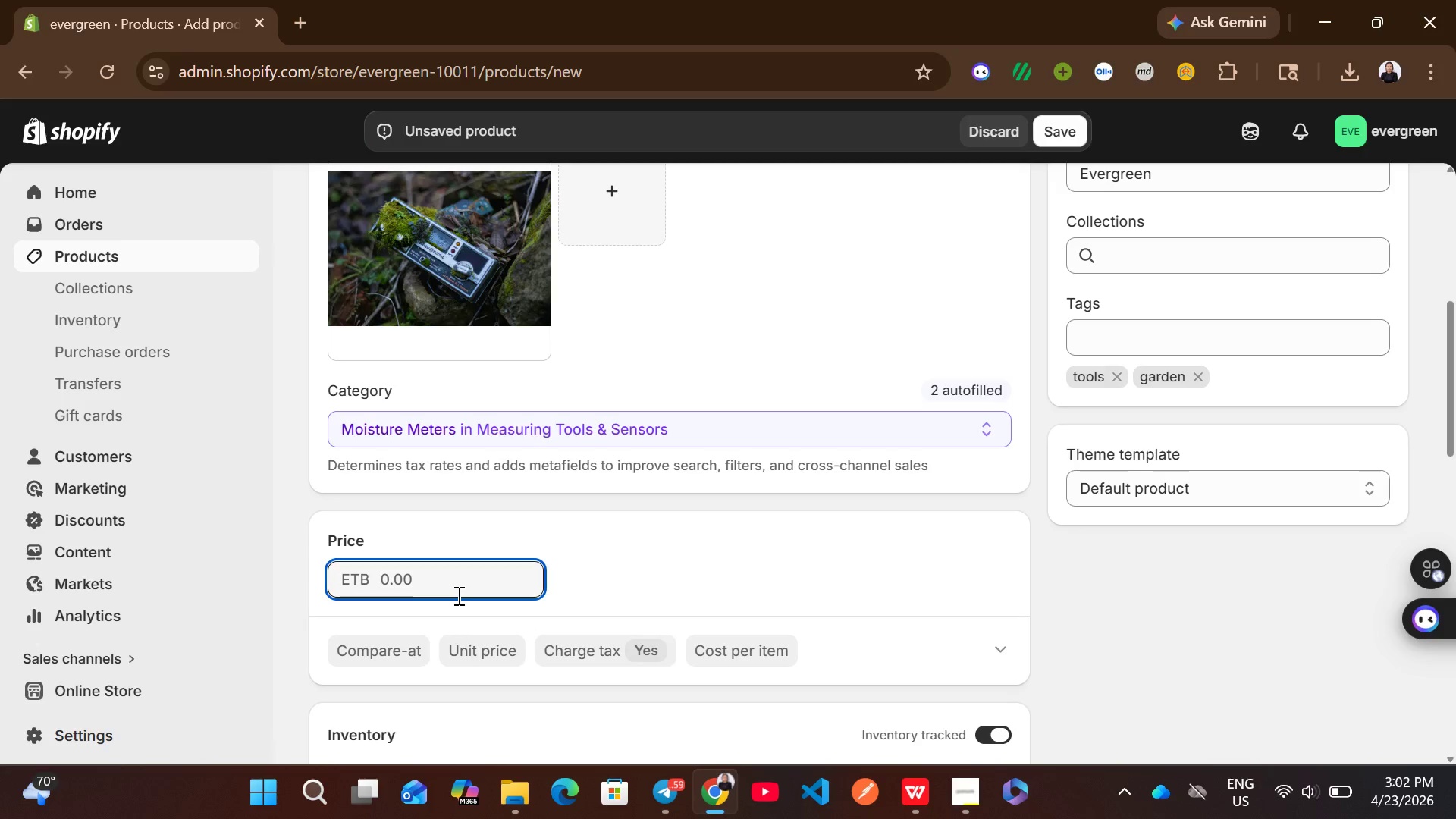 
wait(9.38)
 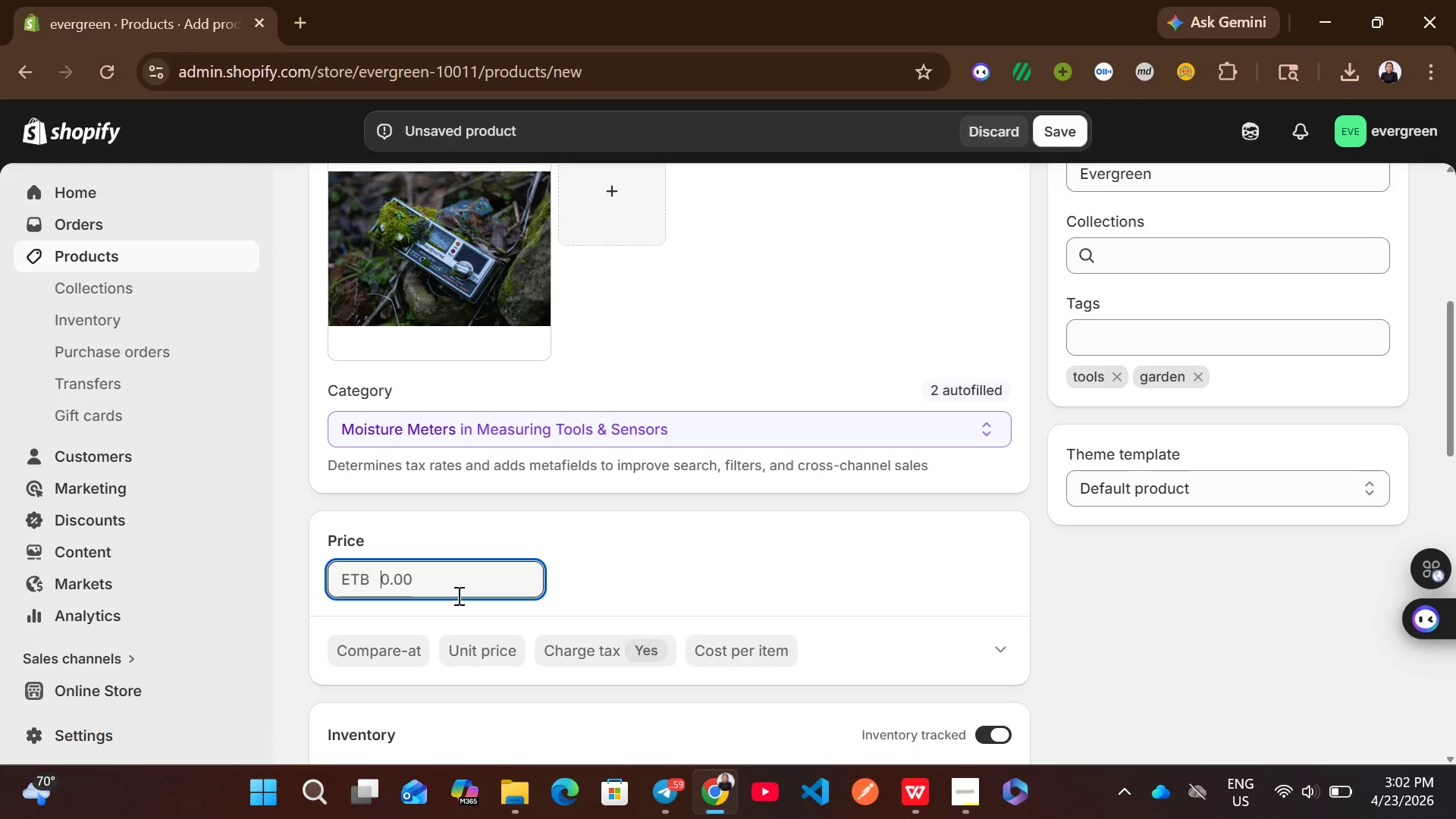 
type(150)
 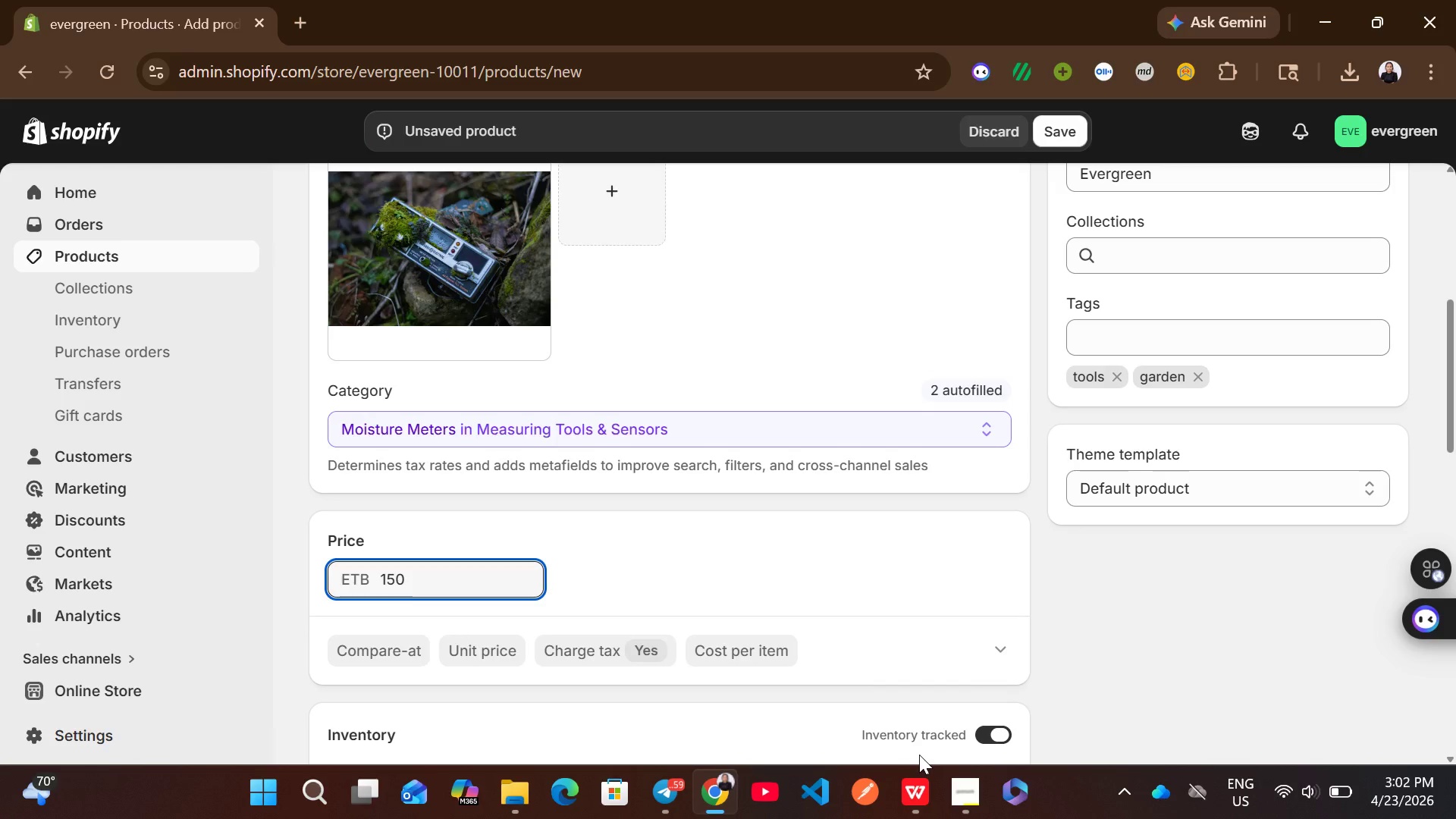 
mouse_move([880, 639])
 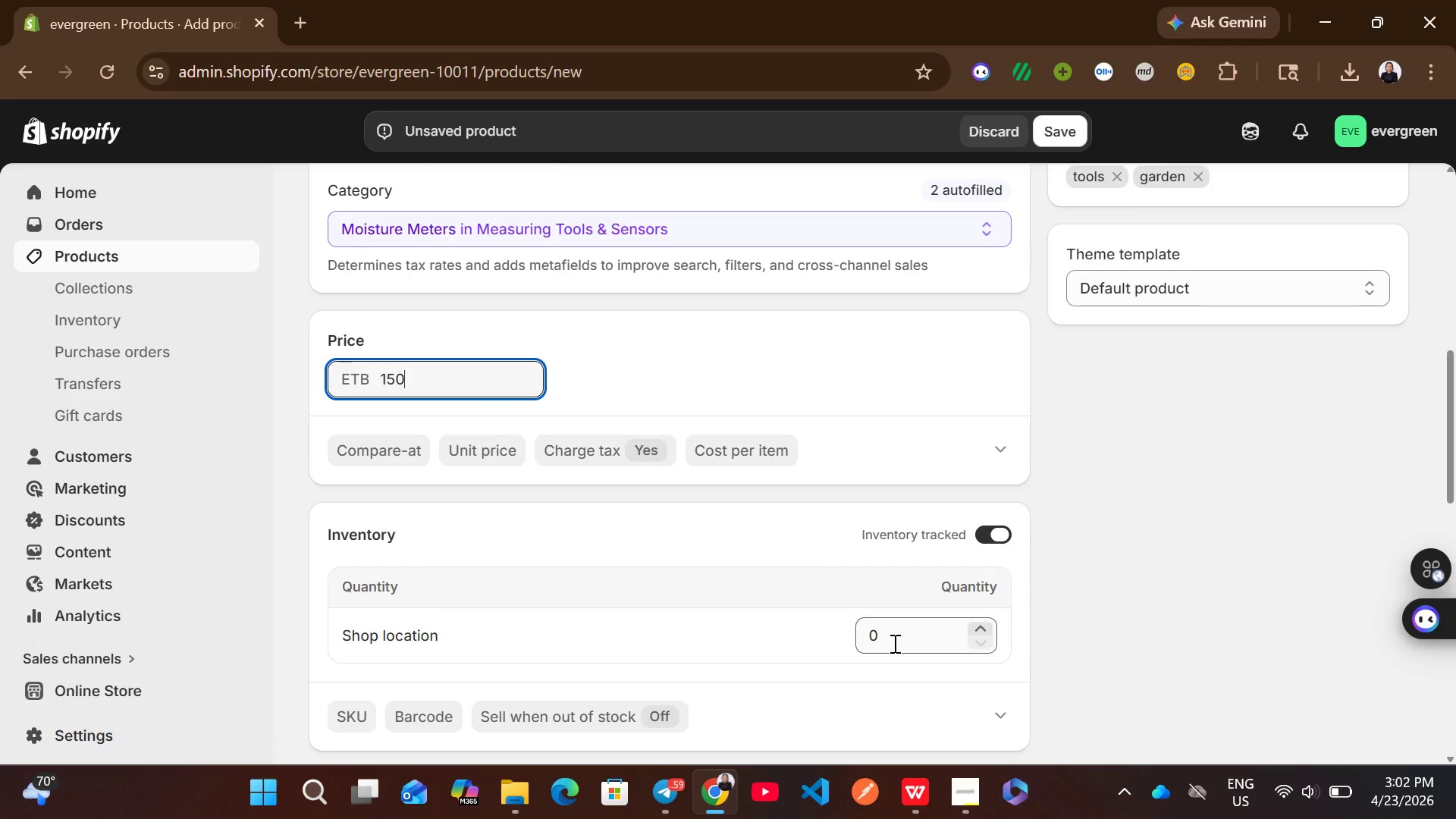 
left_click([893, 643])
 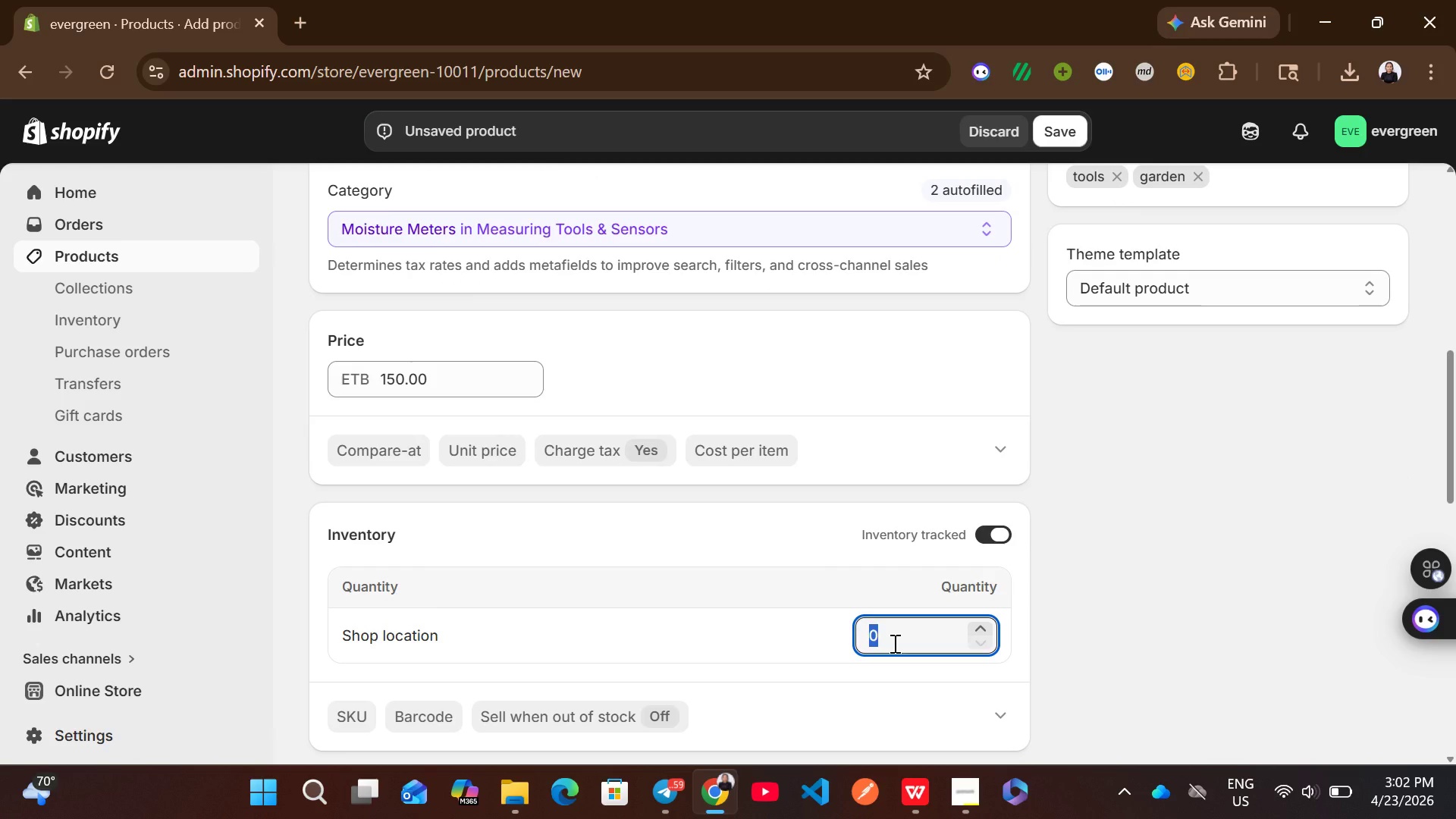 
type(100)
 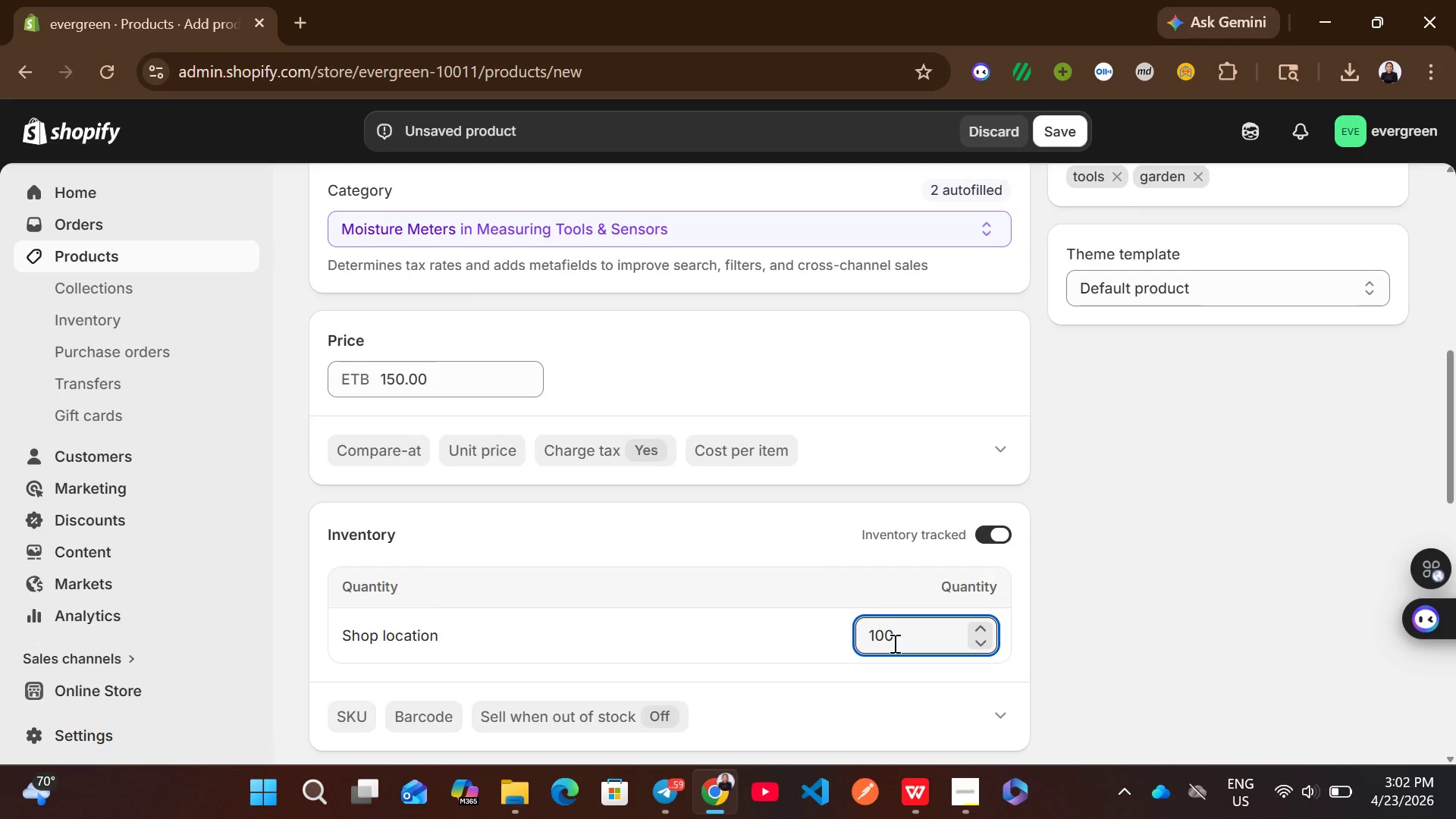 
left_click([366, 714])
 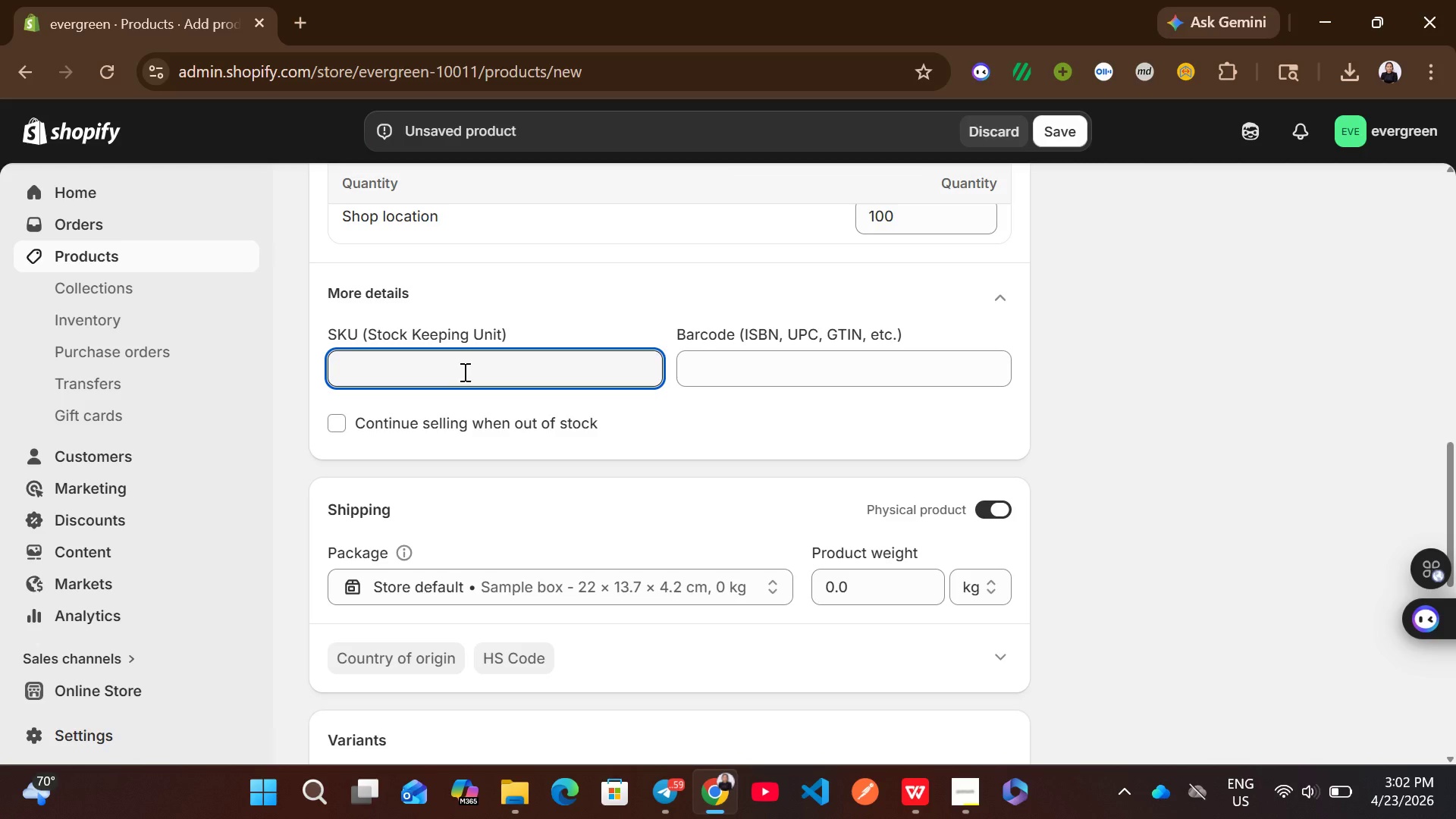 
wait(6.33)
 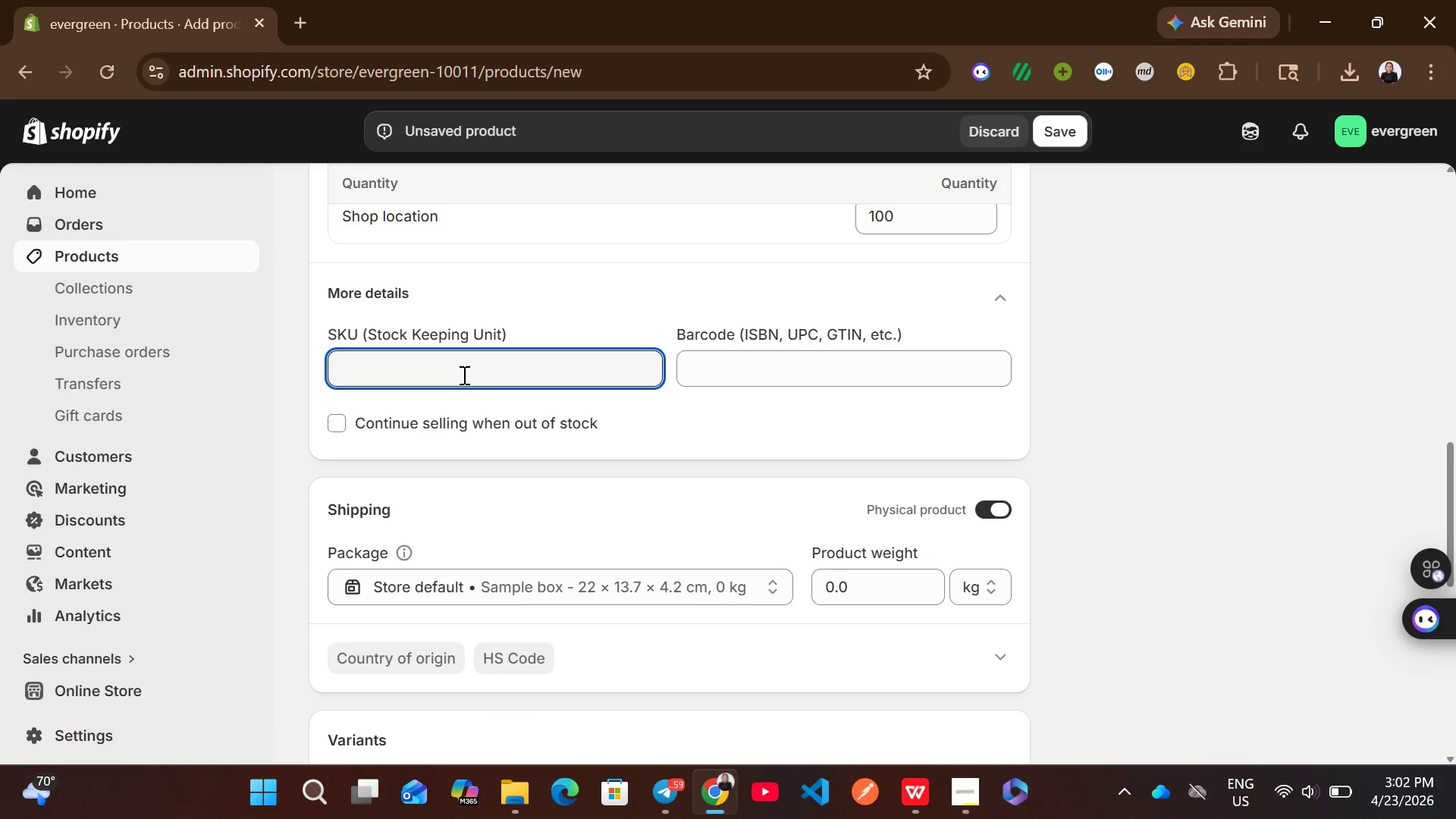 
type(ST-004)
 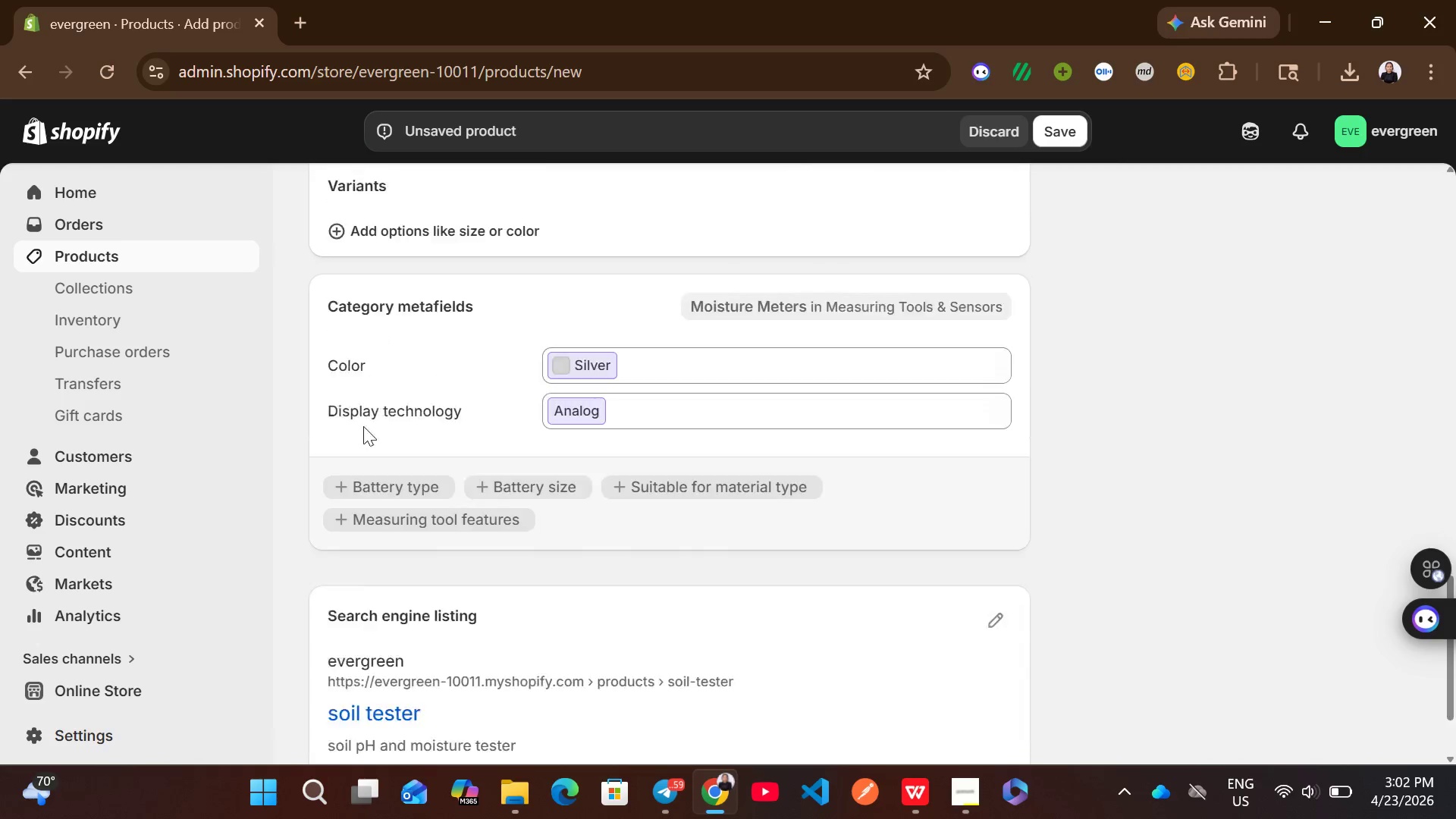 
wait(6.86)
 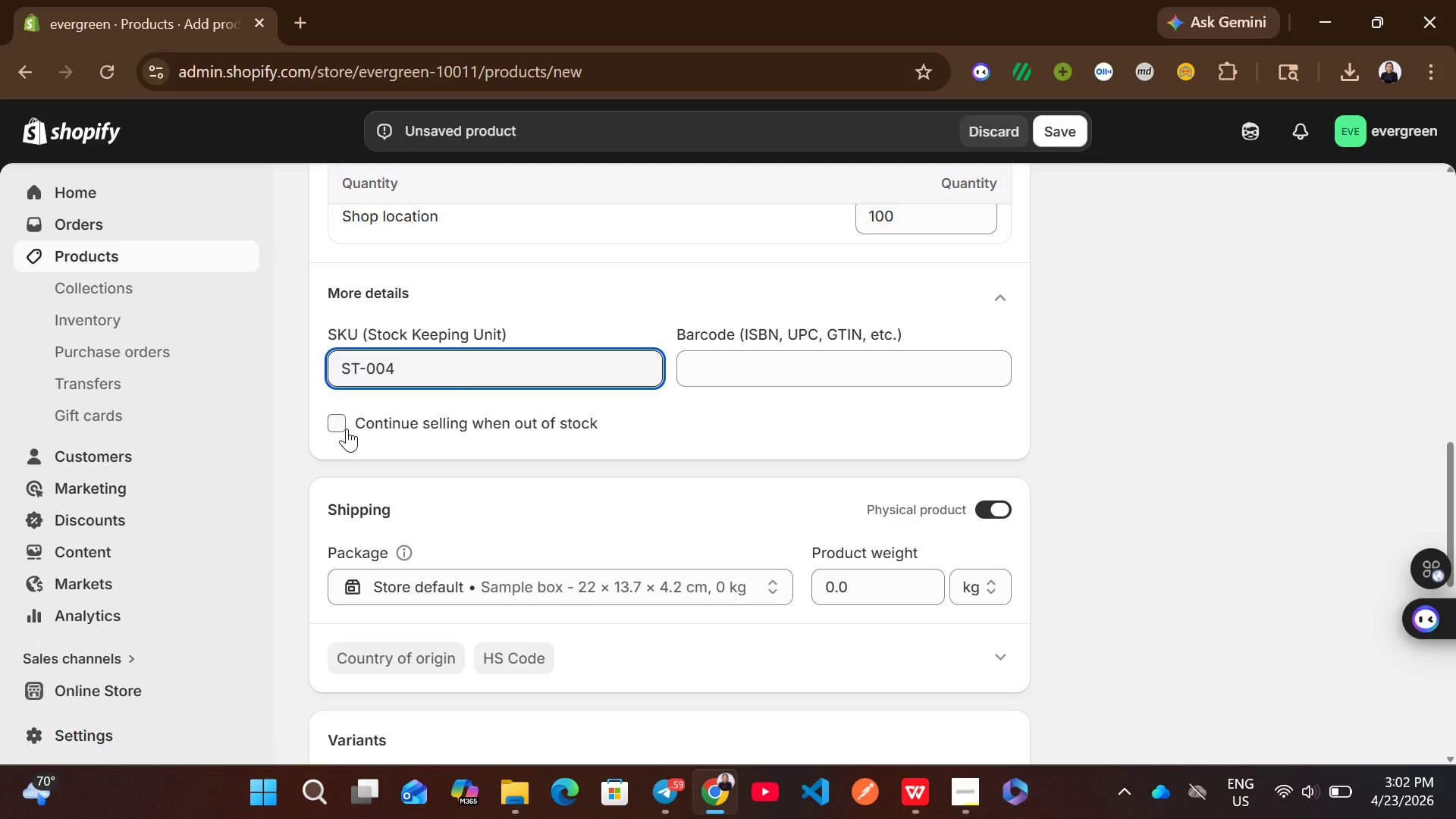 
left_click([987, 491])
 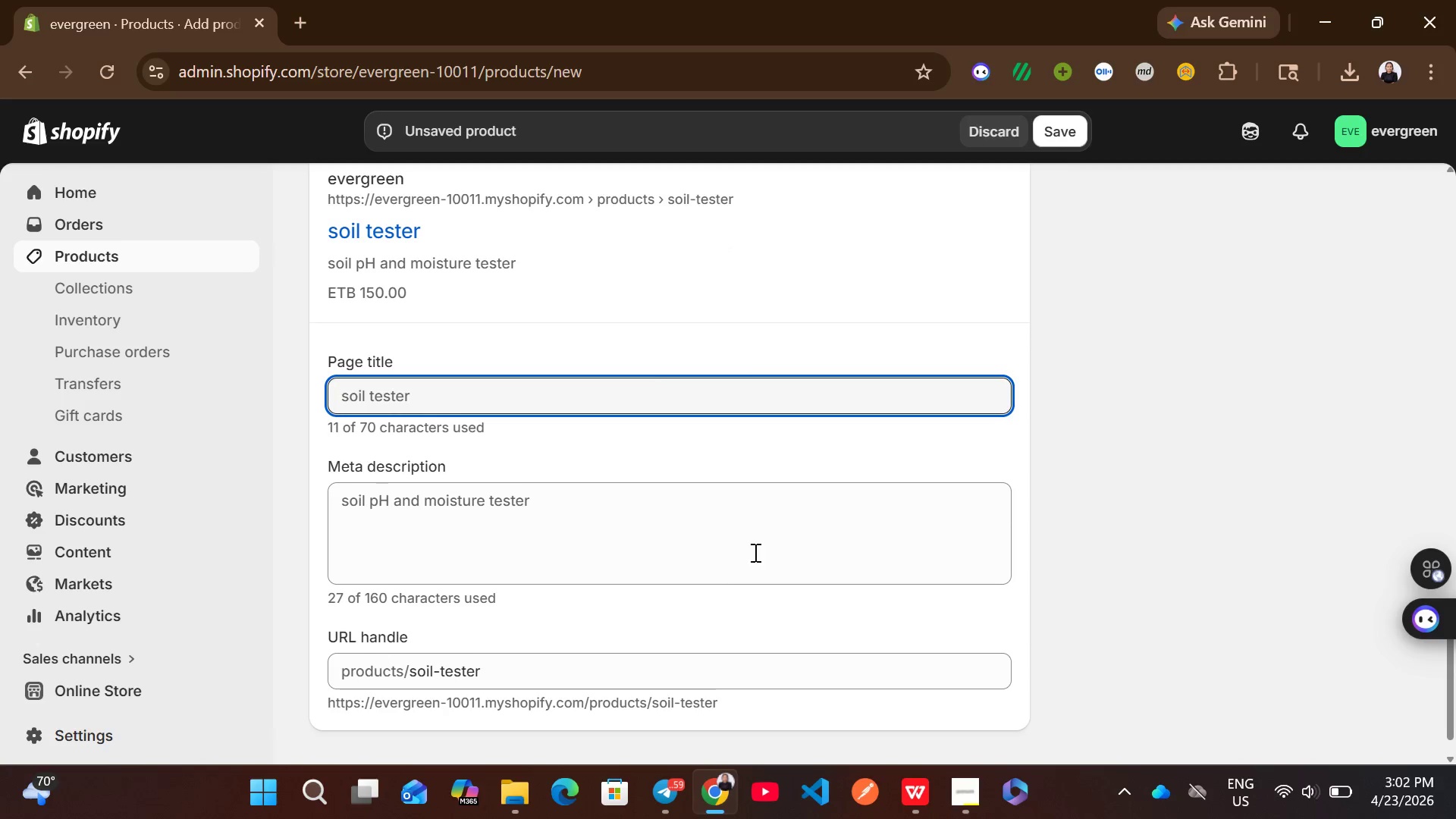 
left_click([610, 384])
 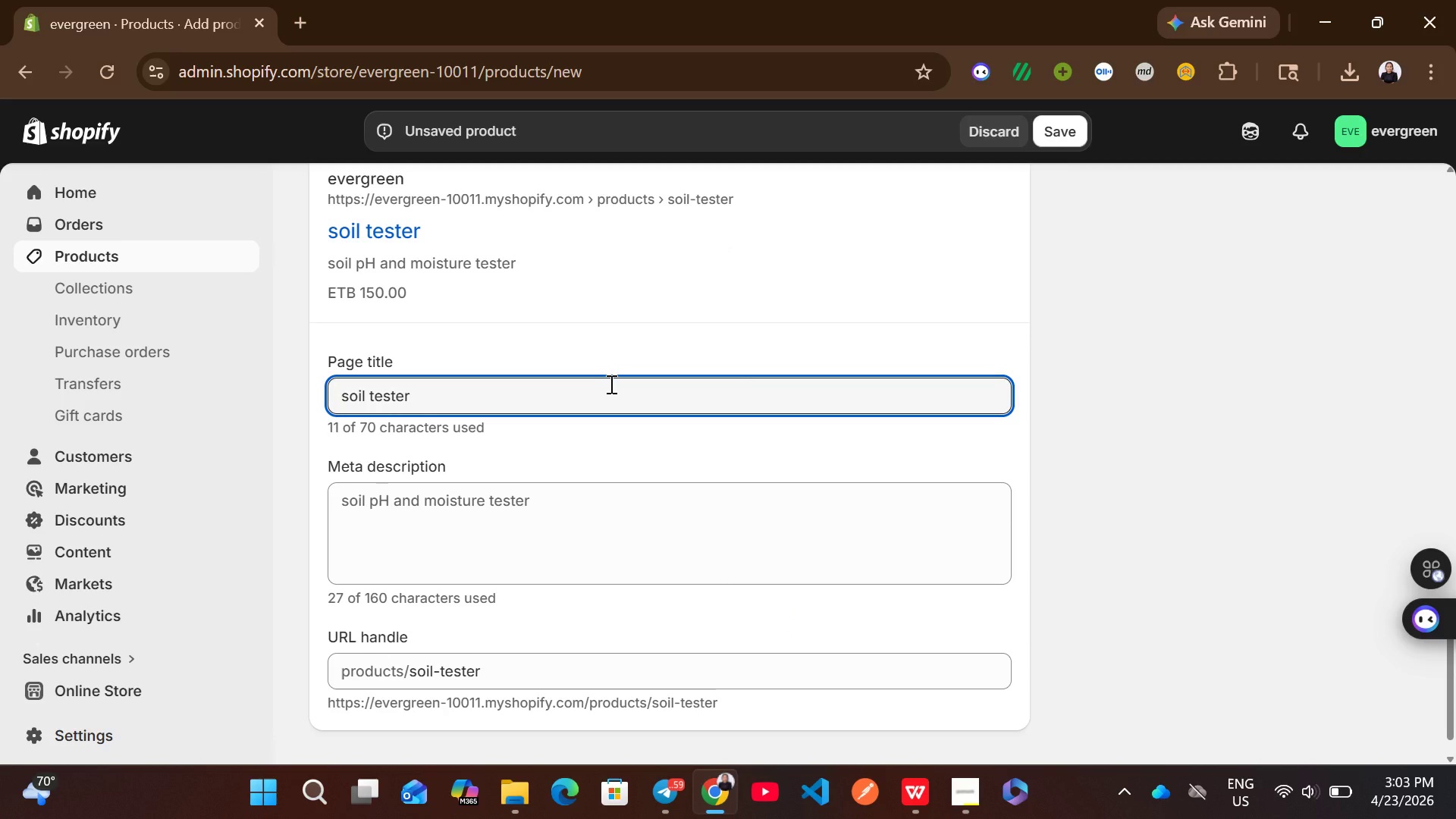 
wait(6.73)
 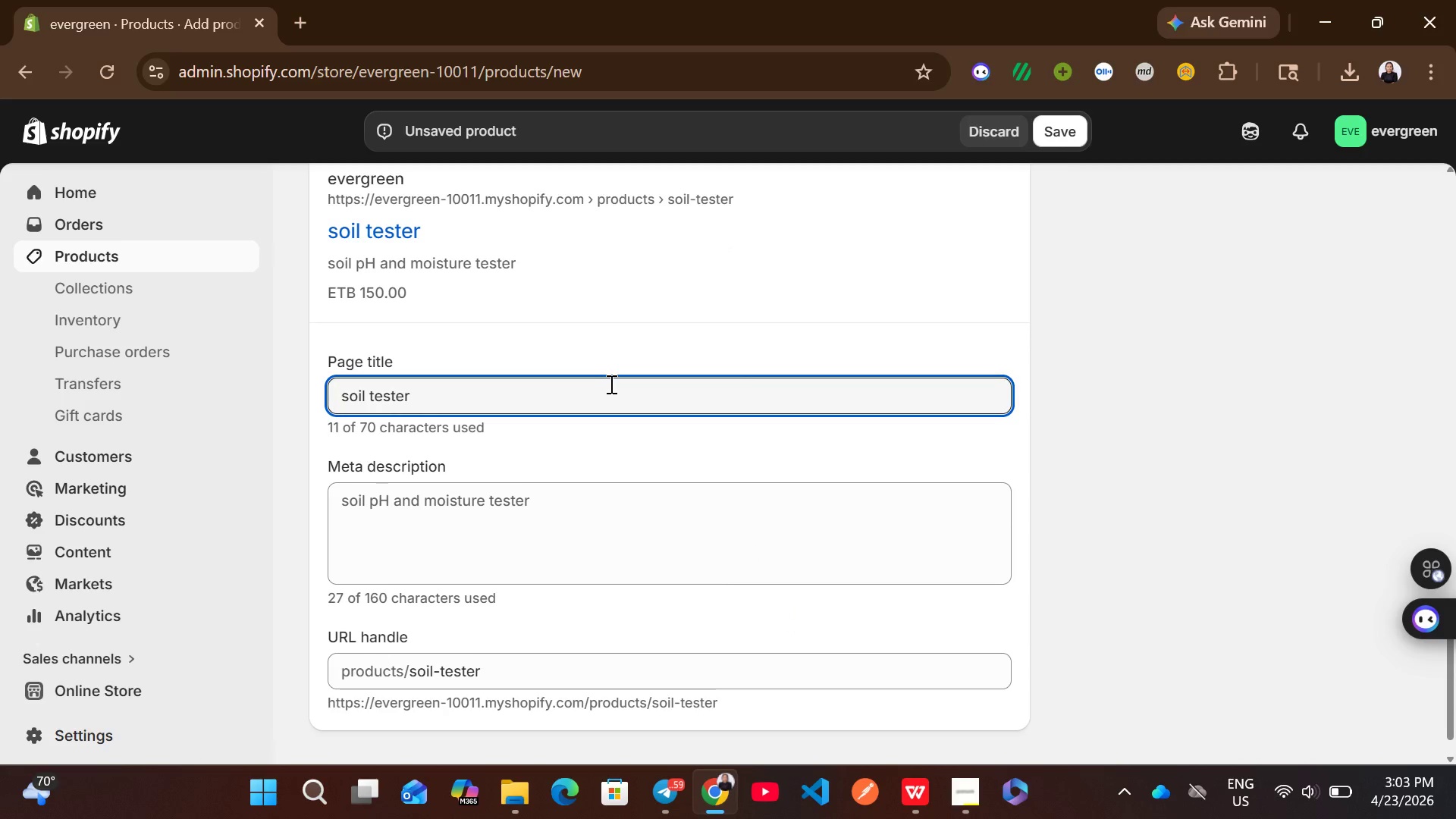 
left_click([610, 384])
 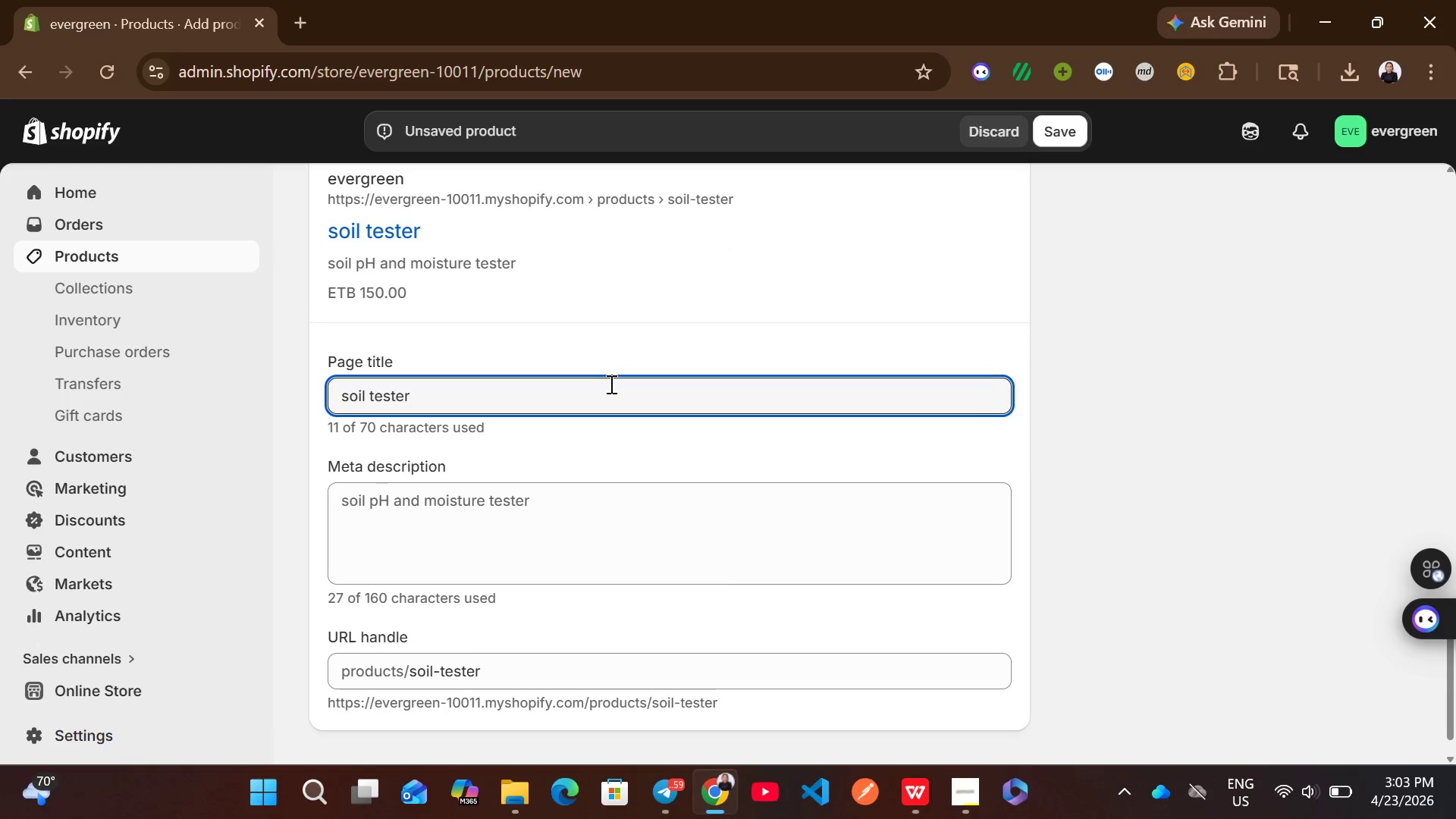 
type( for PH )
key(Backspace)
key(Backspace)
key(Backspace)
type(pH and moisture )
 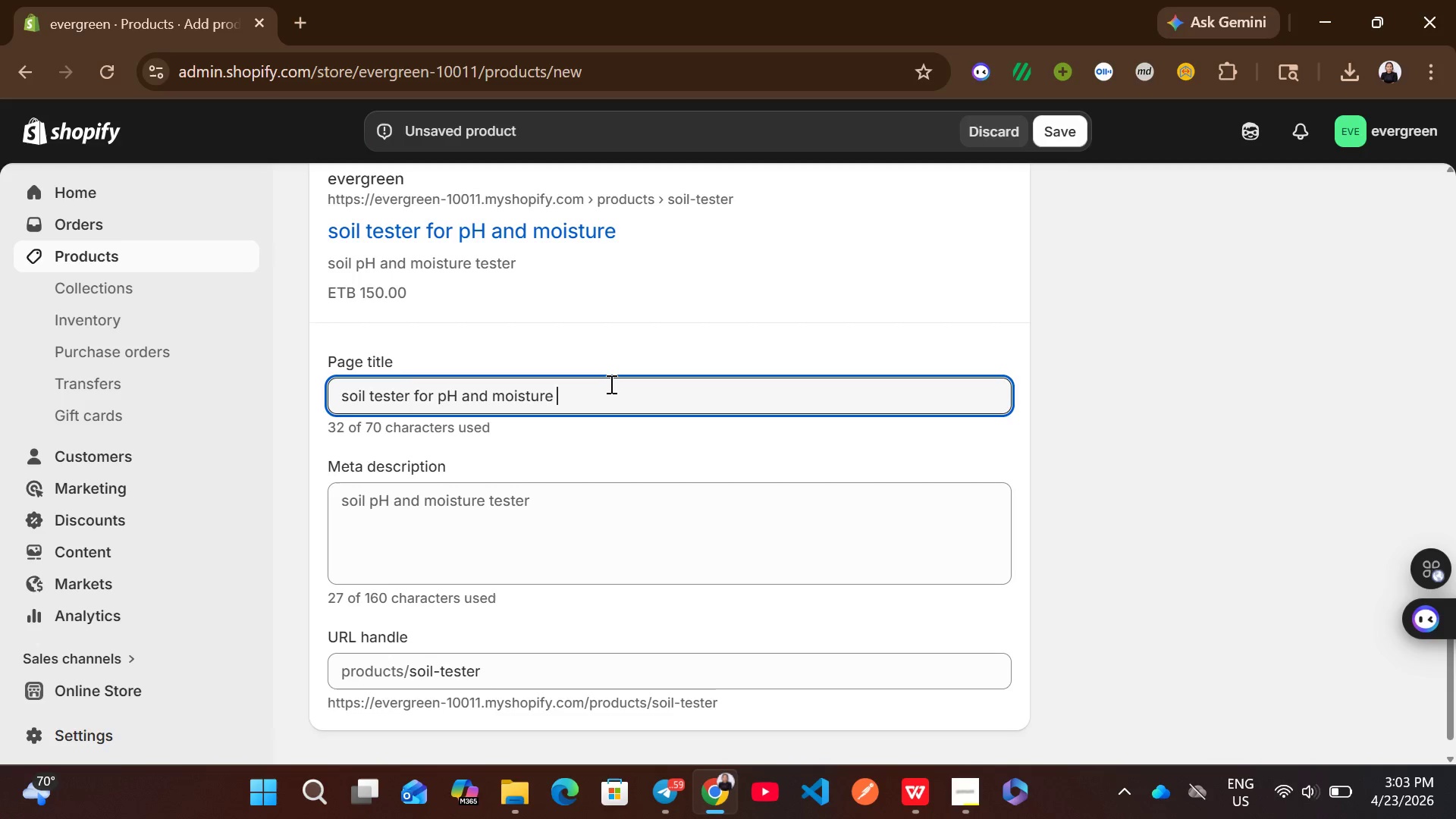 
type(| garden tools)
 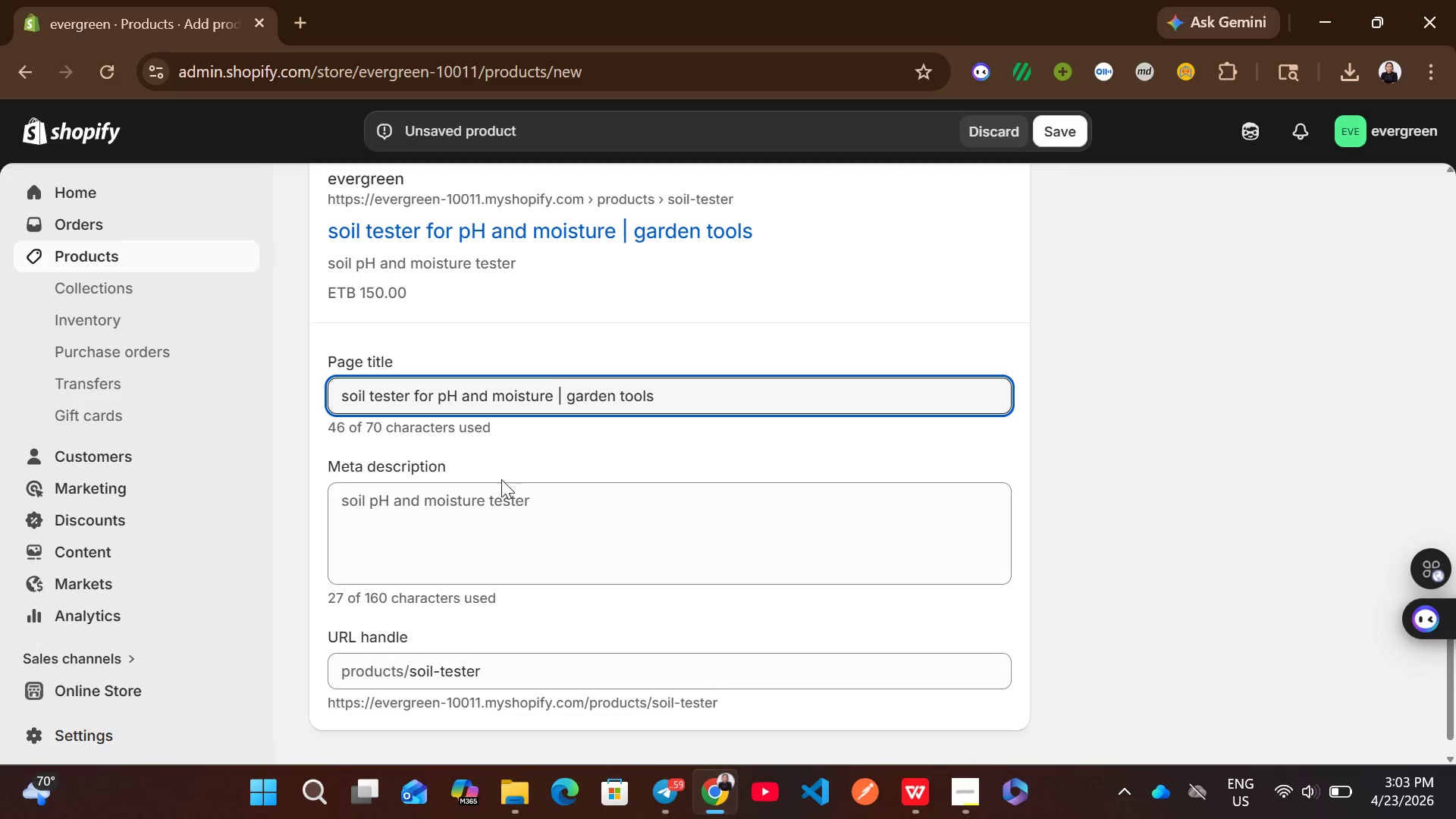 
left_click([501, 481])
 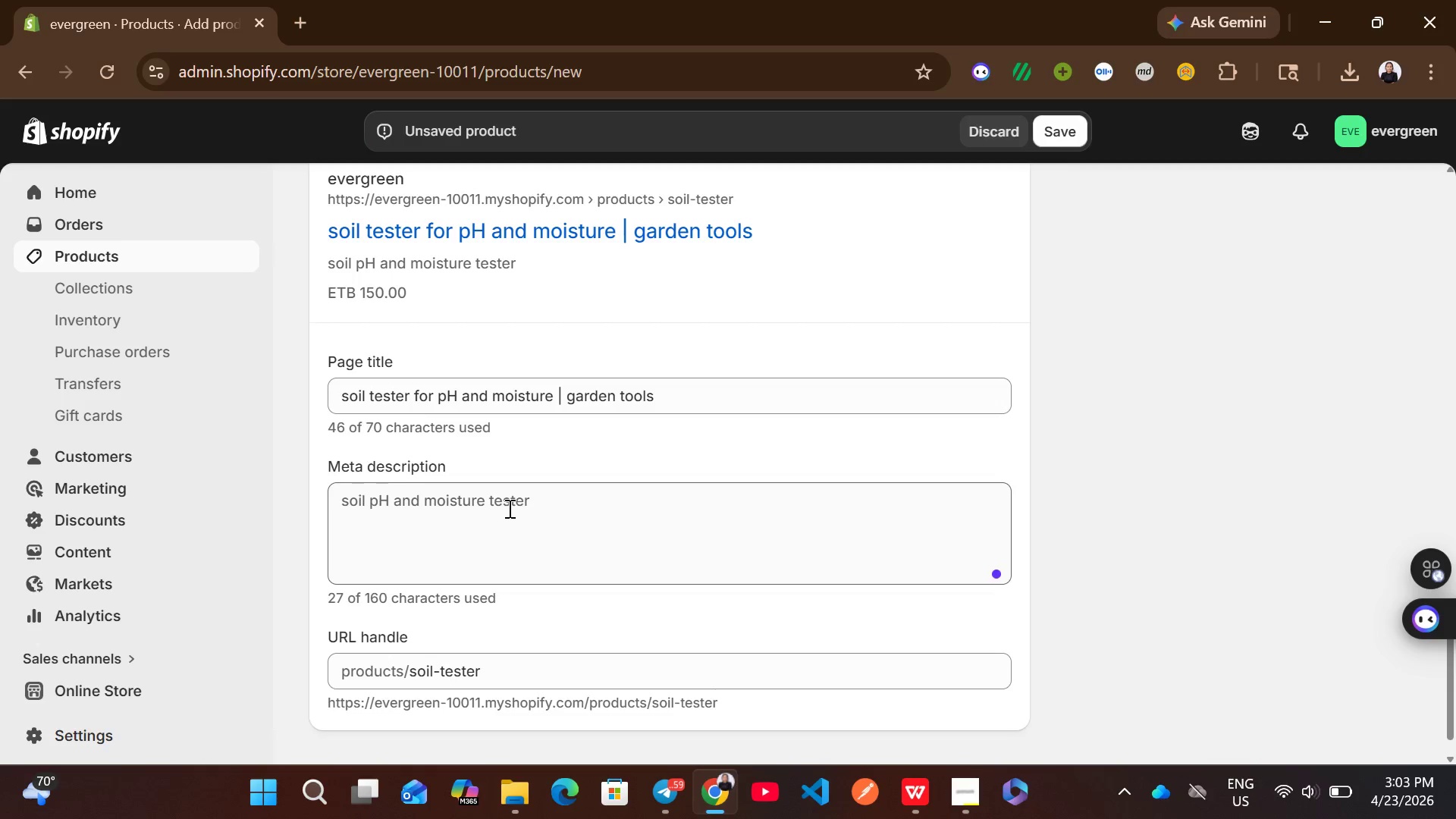 
left_click([508, 508])
 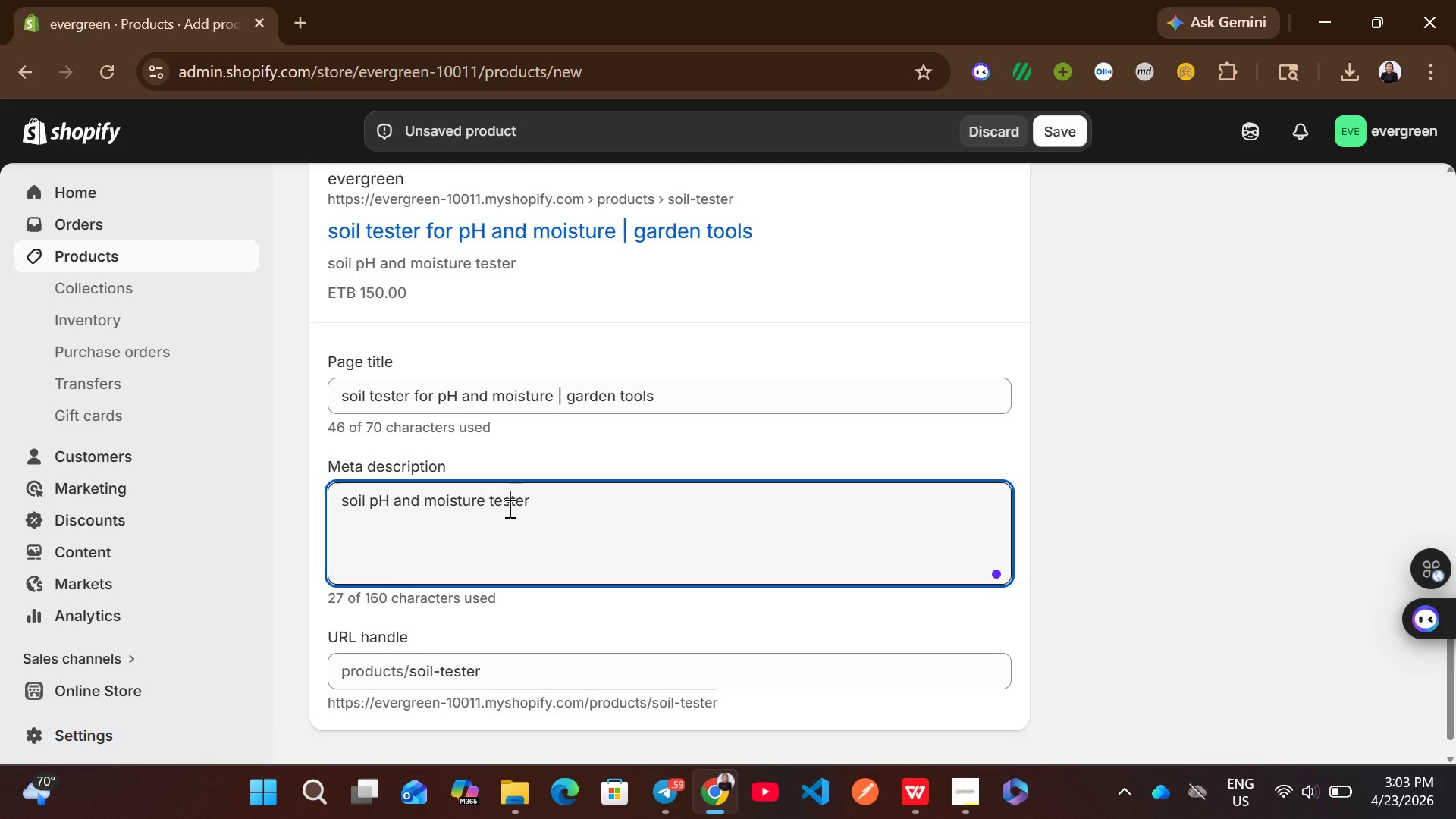 
key(Control+A)
 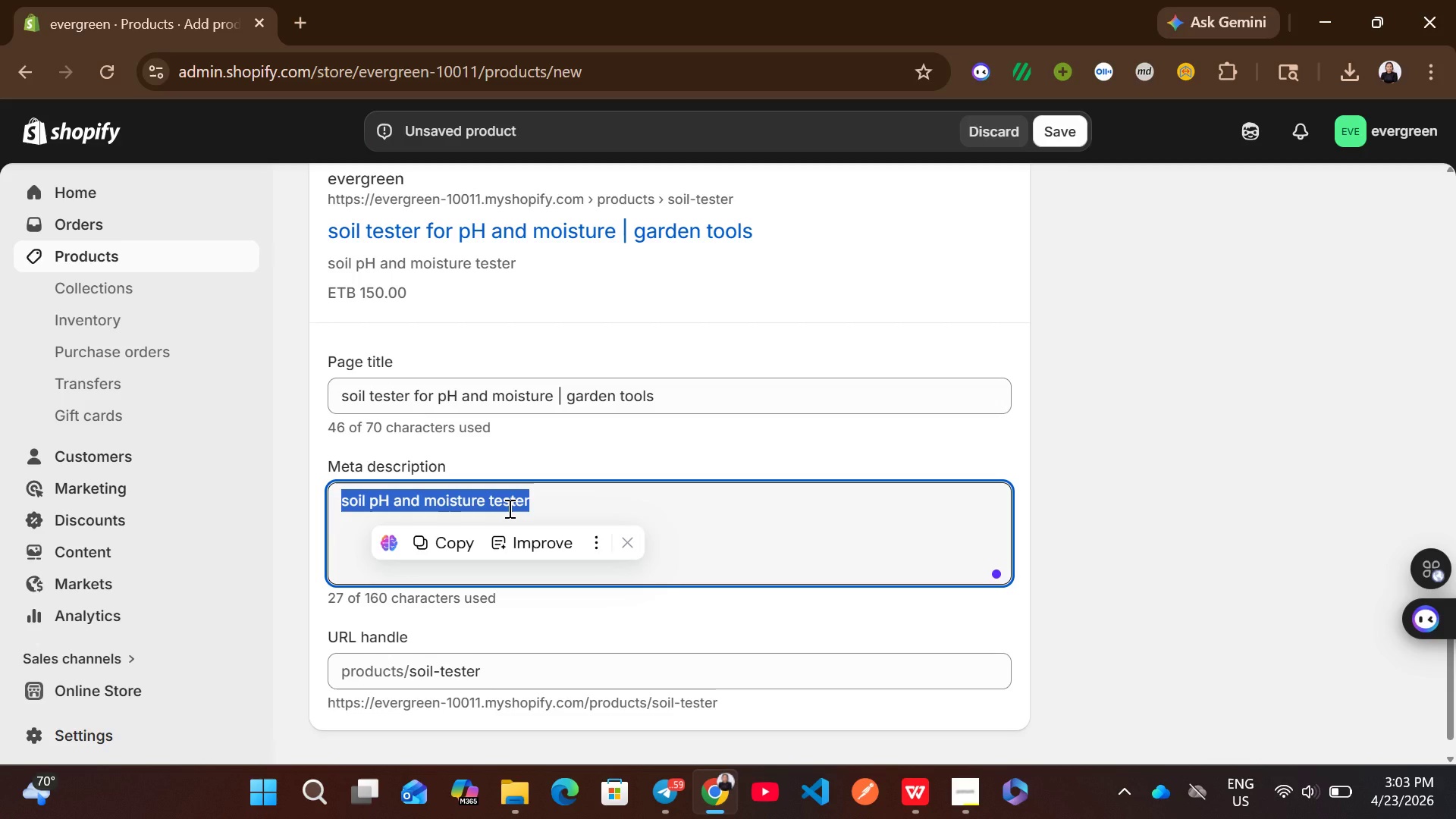 
type(Test soil pH and moisture instantly )
key(Backspace)
type(. improve)
 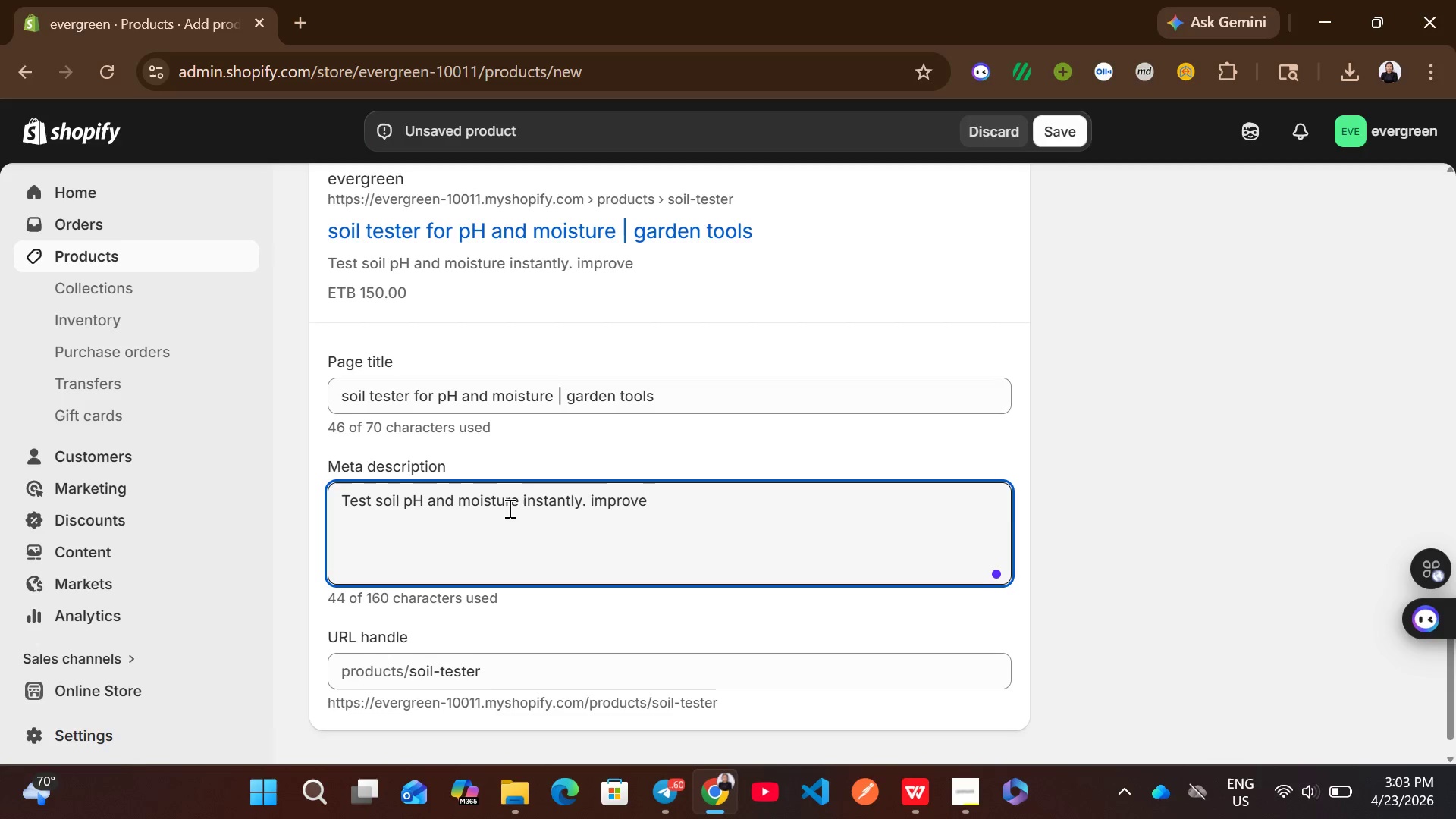 
wait(6.45)
 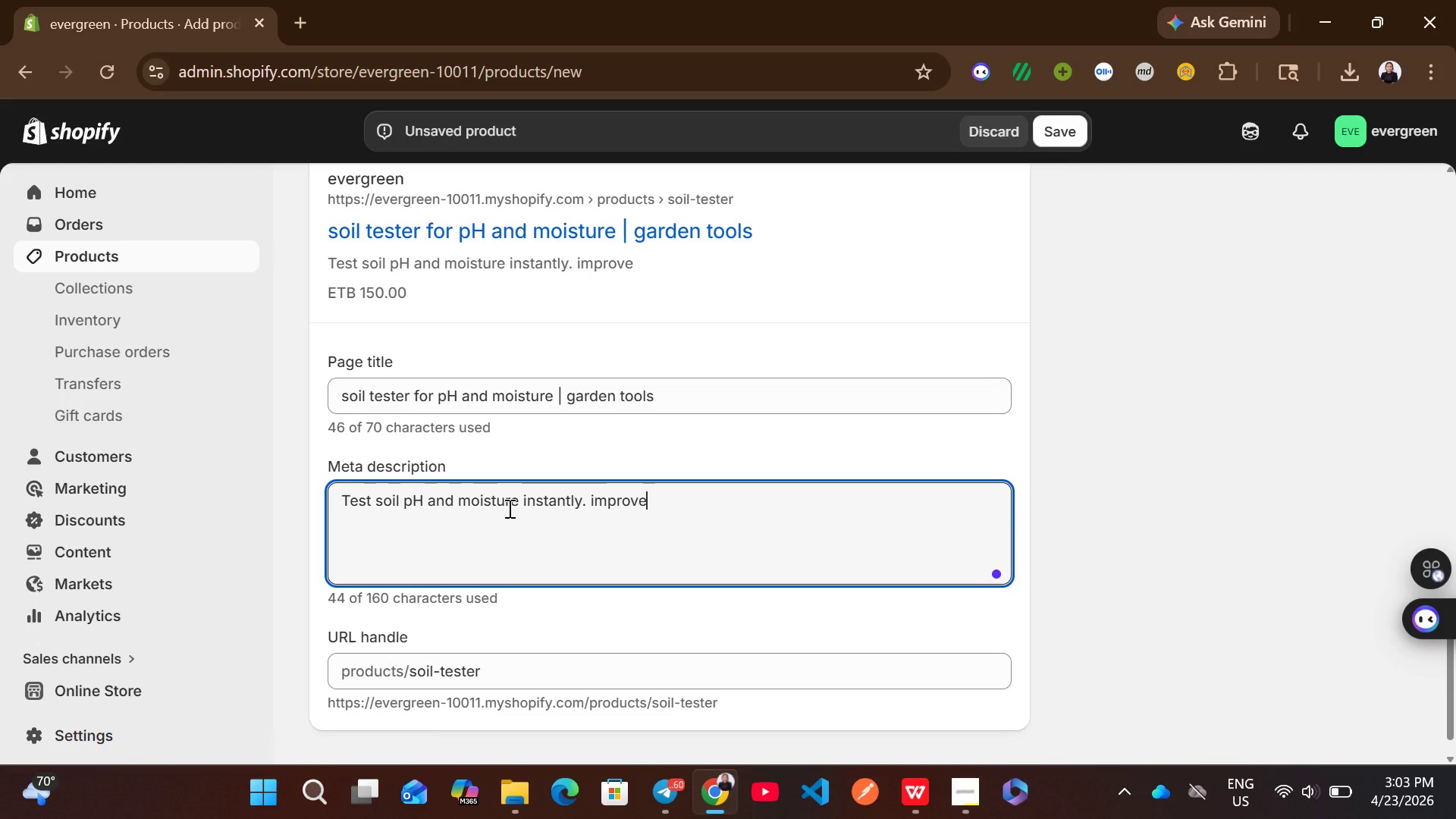 
type( plants health and lawn care with )
 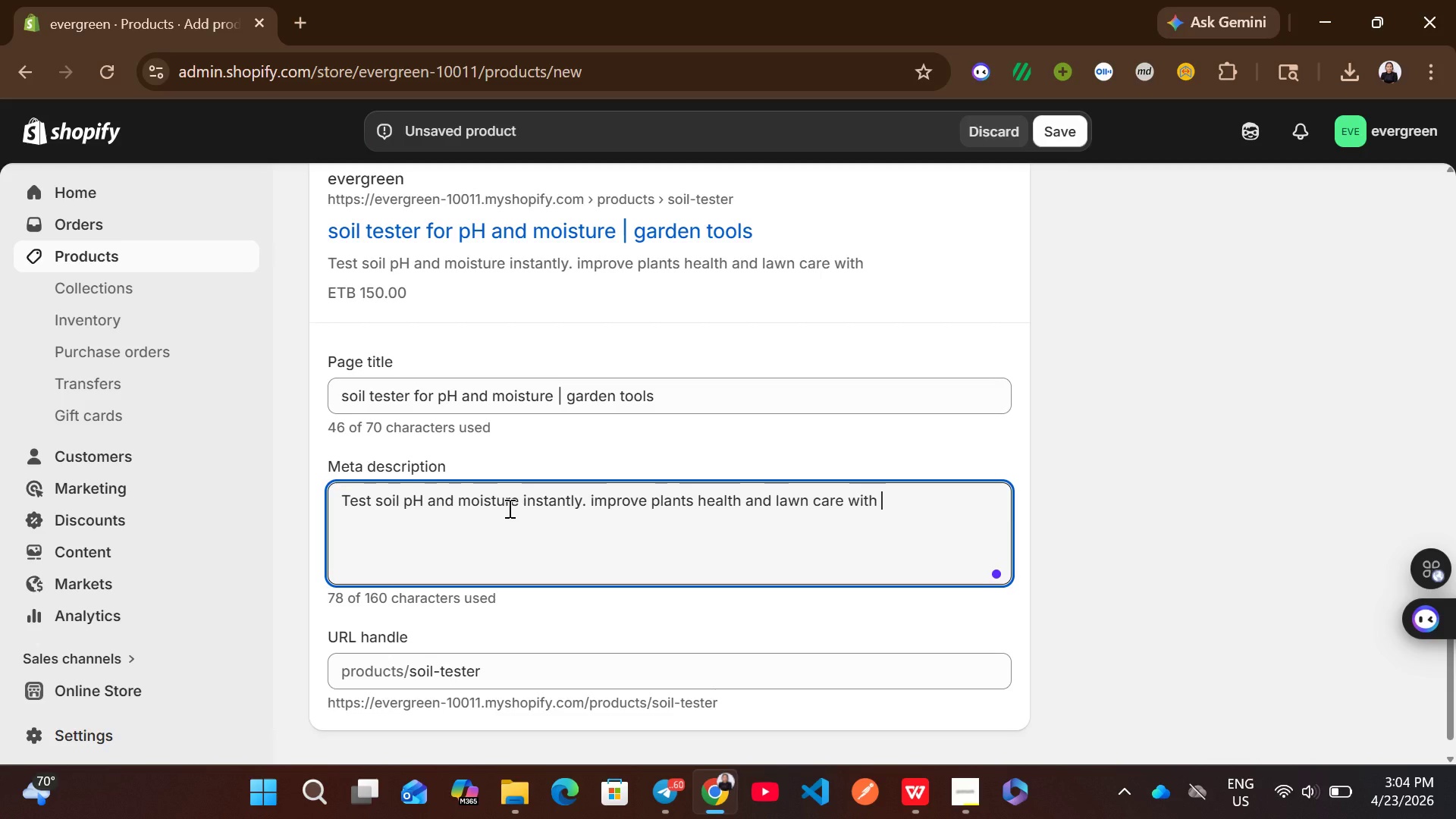 
wait(6.19)
 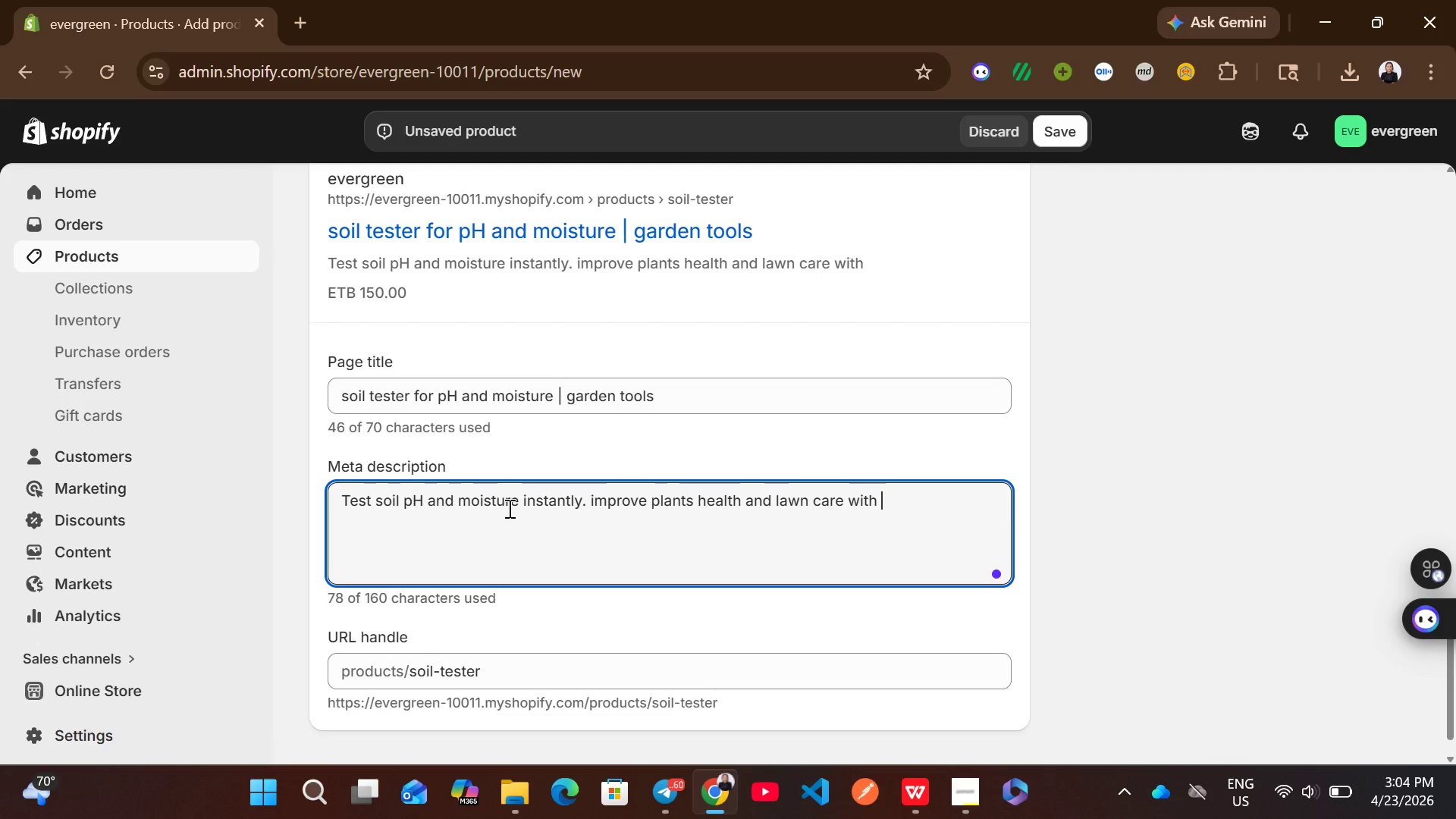 
type(this easy to use soil testing tool.)
 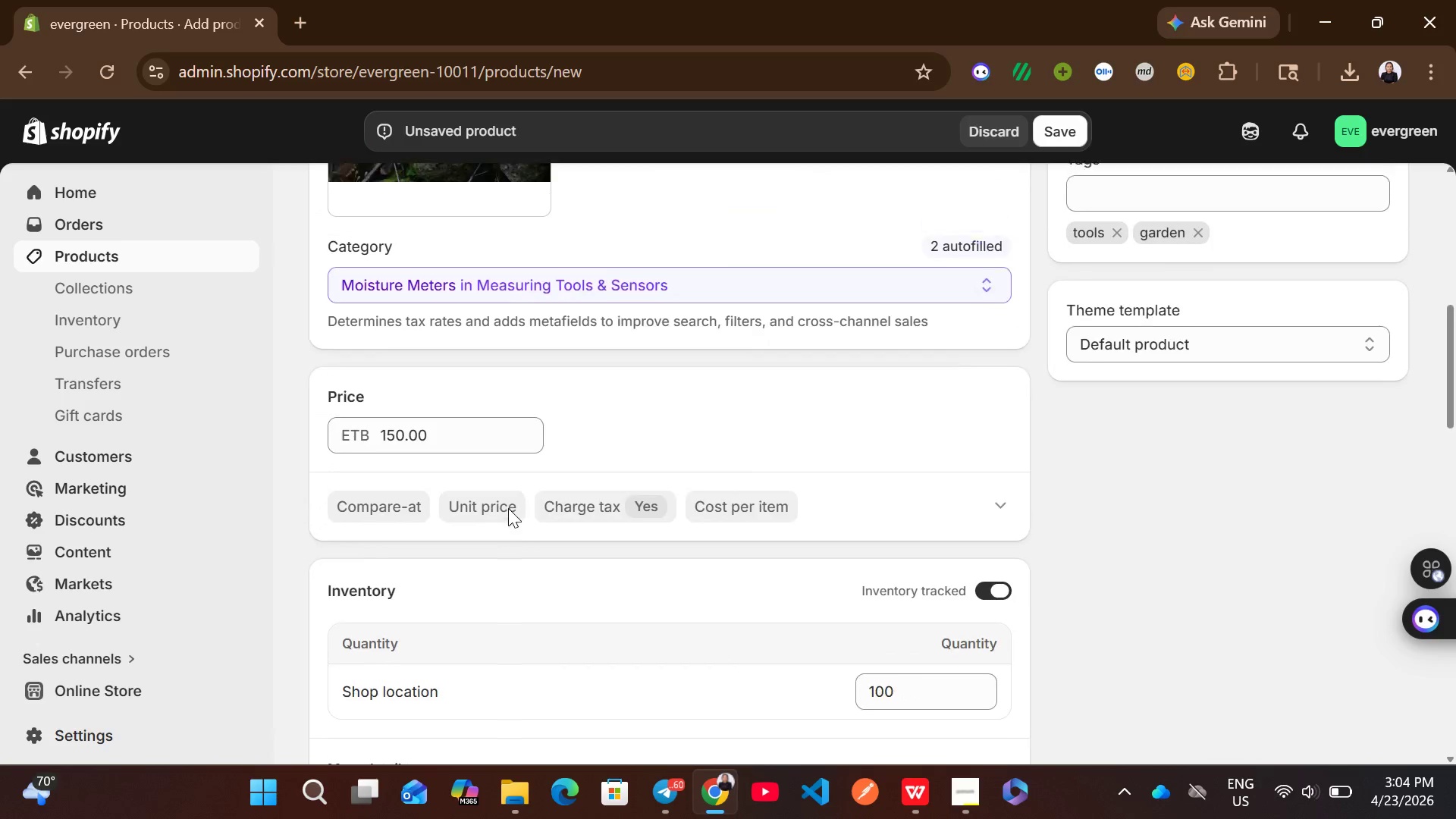 
left_click([491, 501])
 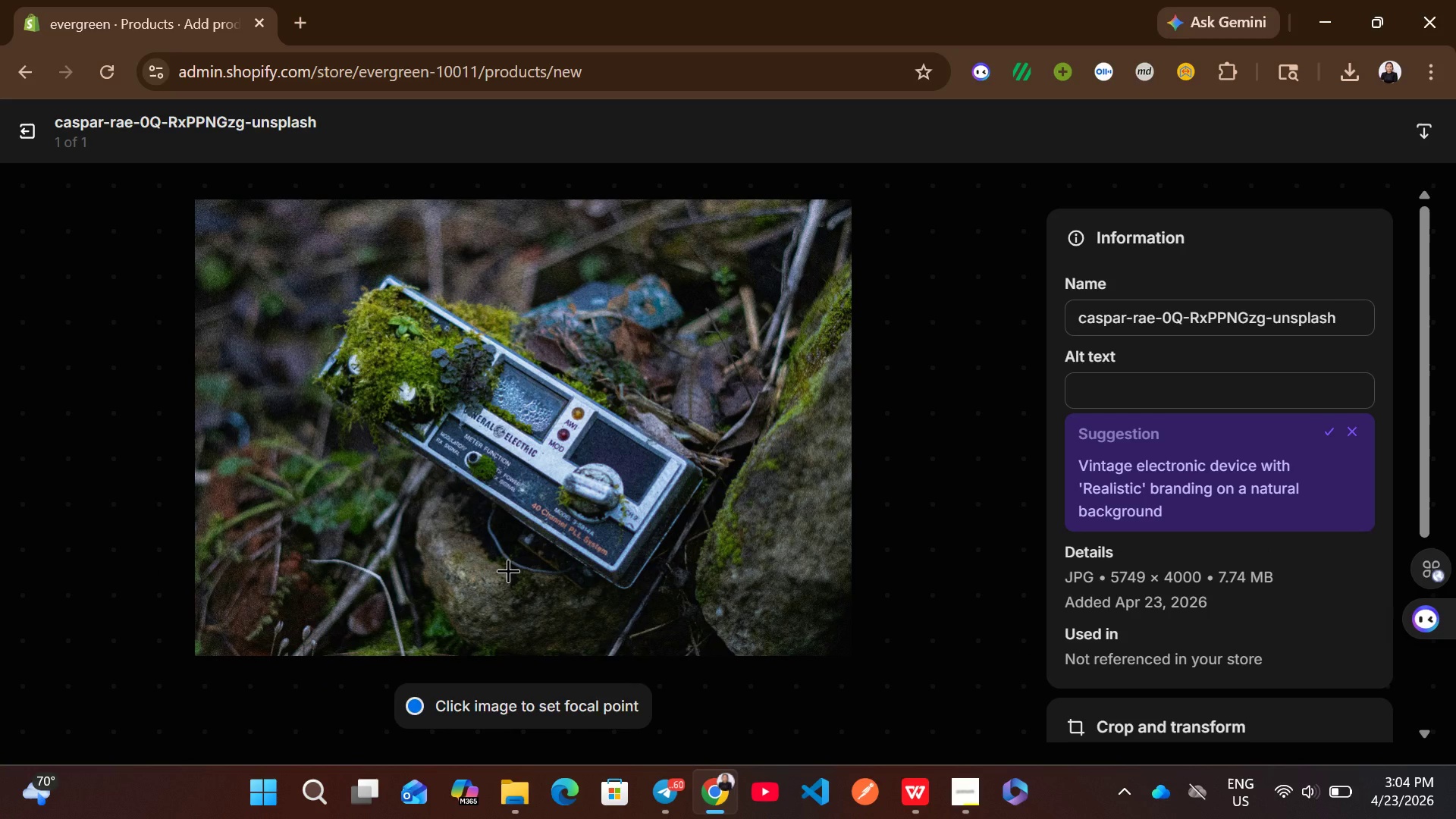 
wait(20.52)
 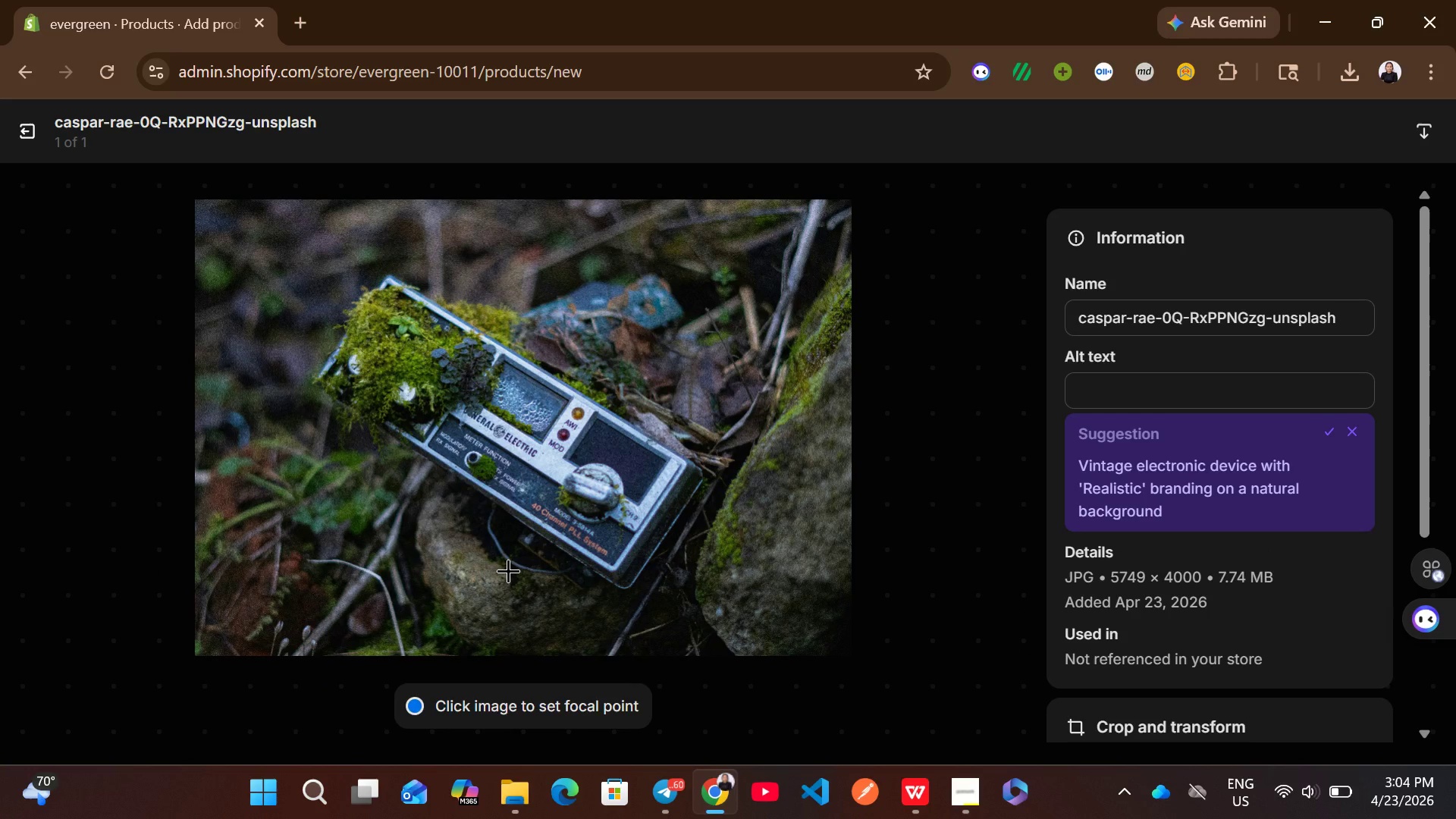 
left_click([1330, 428])
 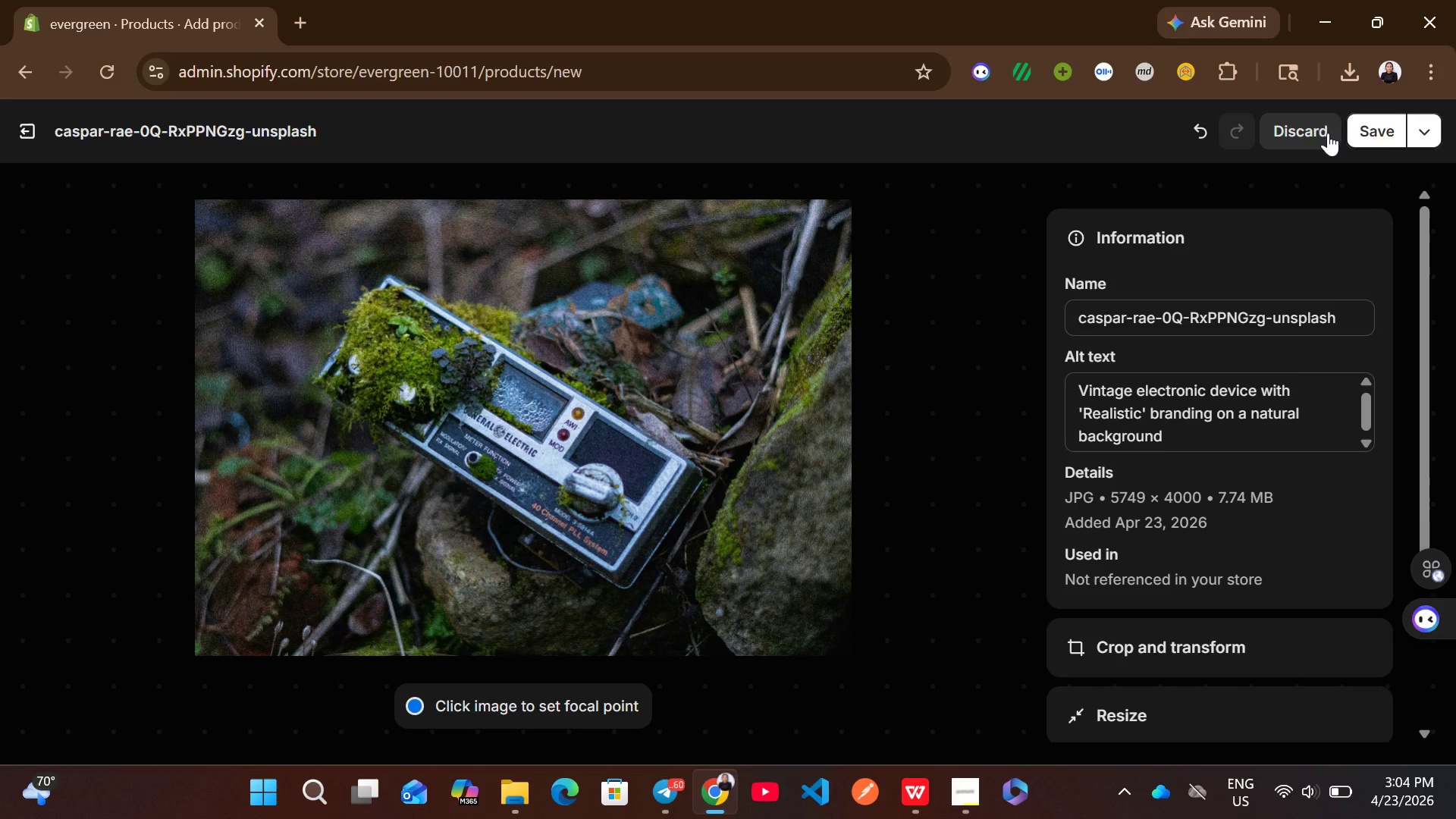 
left_click([1369, 127])
 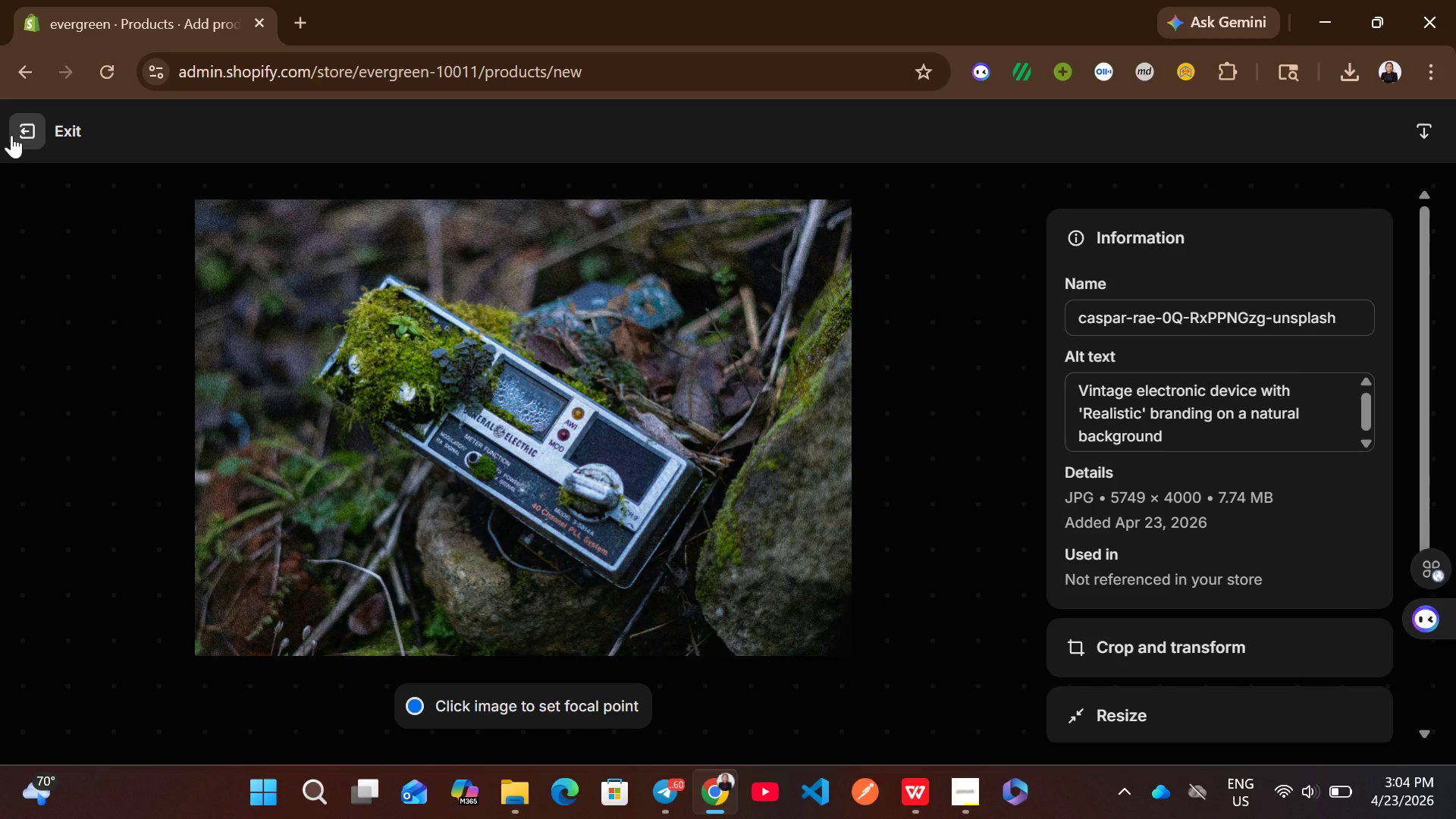 
left_click([11, 135])
 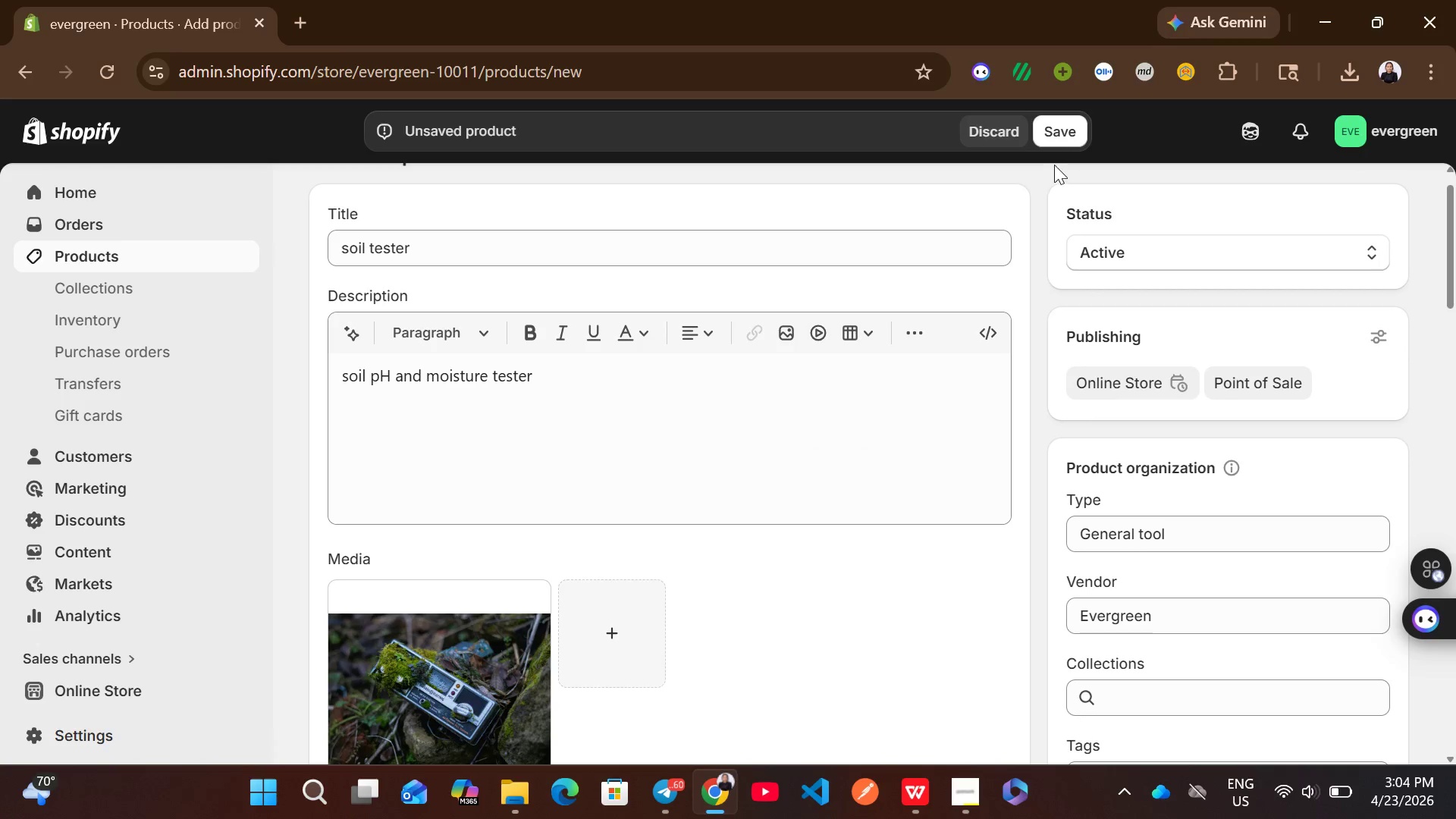 
left_click([1070, 135])
 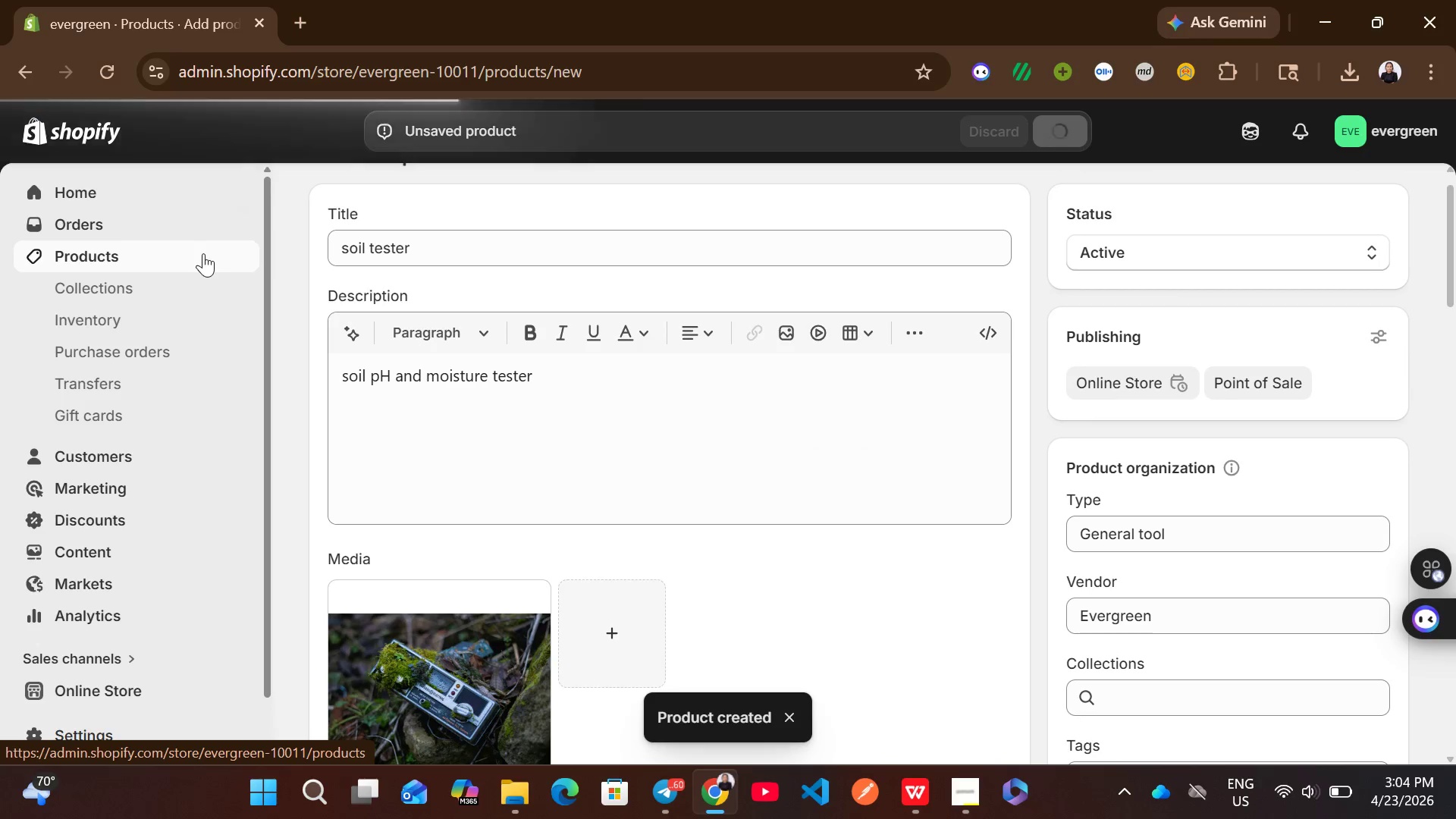 
wait(10.14)
 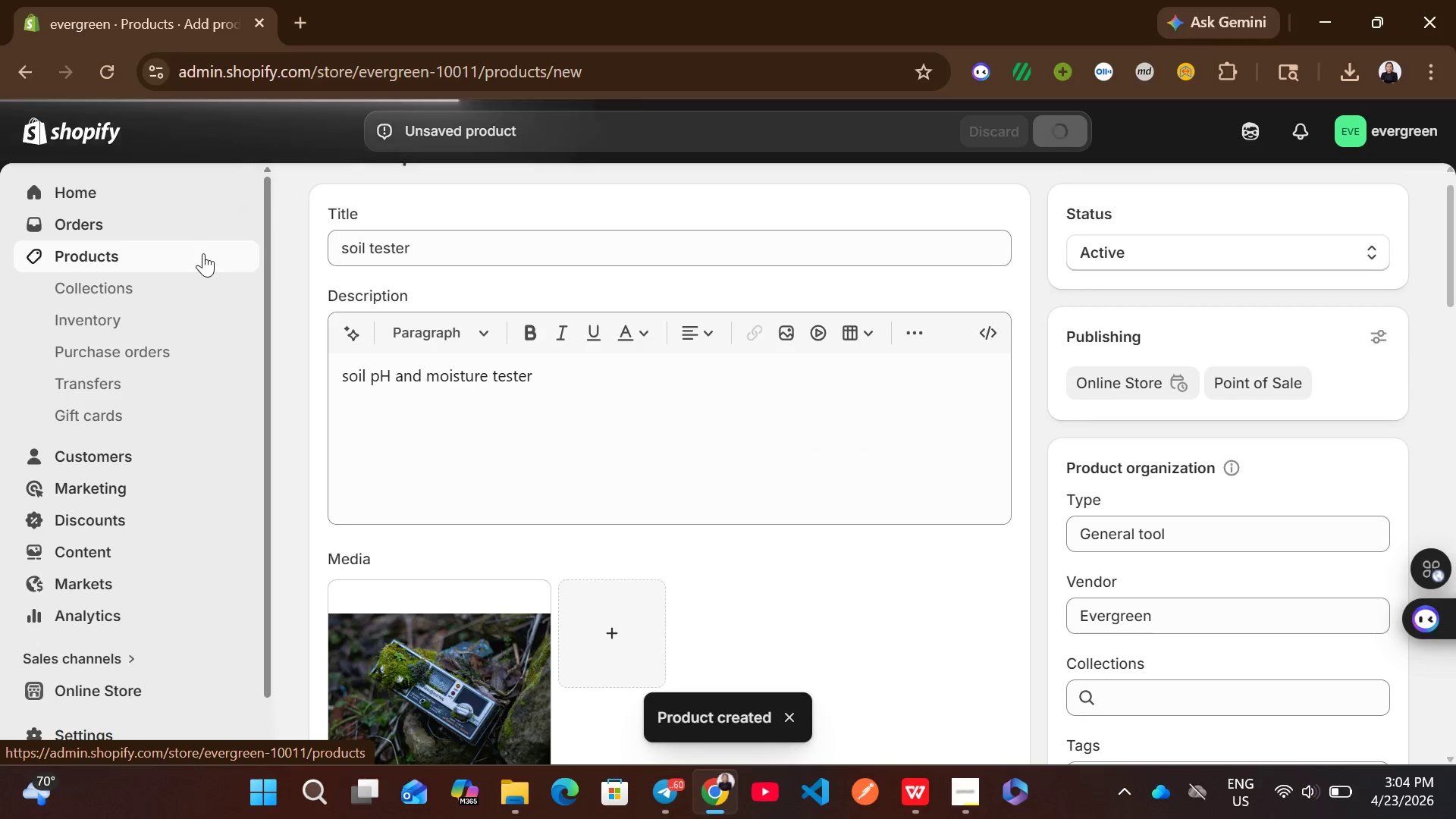 
left_click([229, 259])
 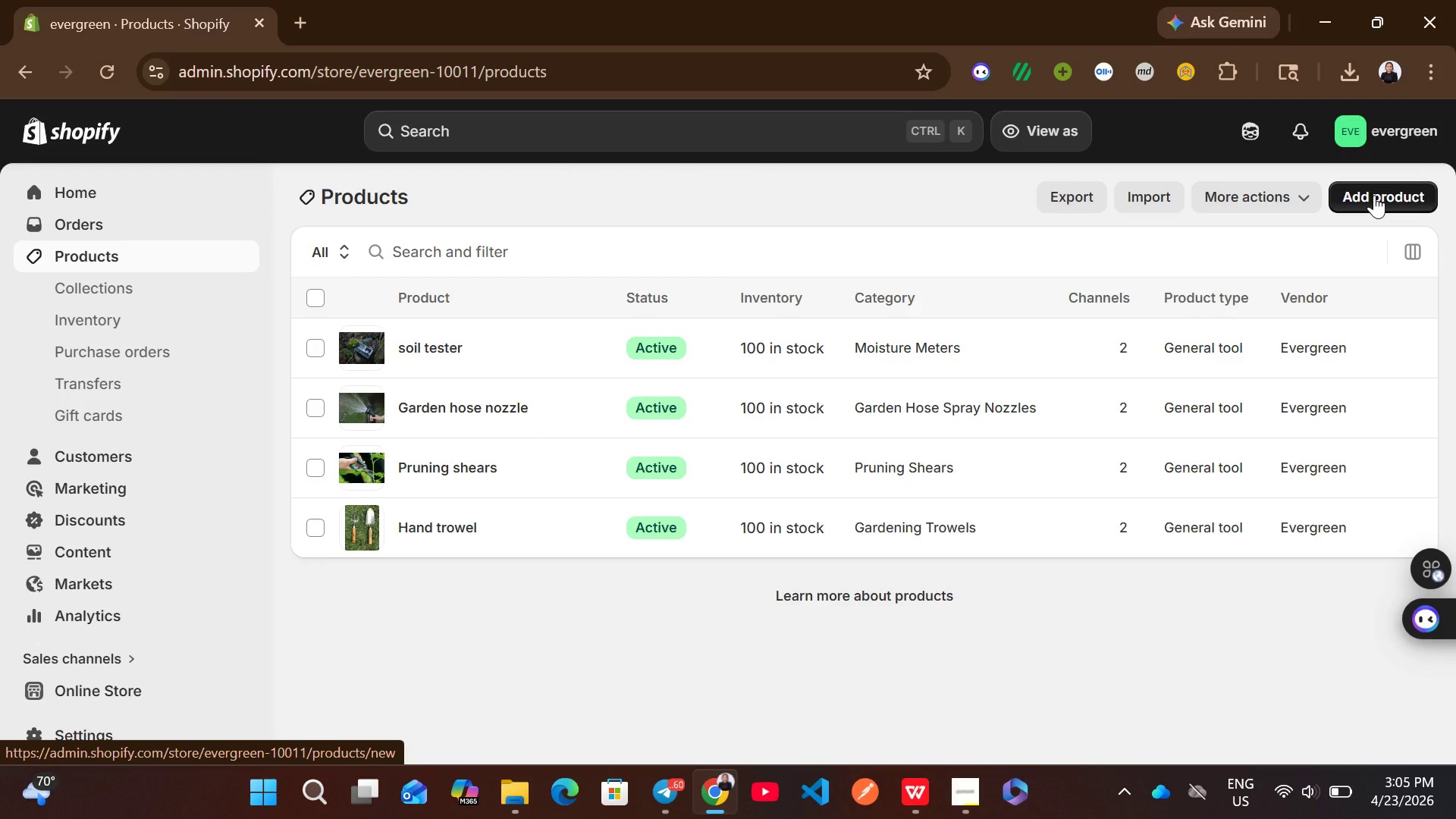 
wait(7.27)
 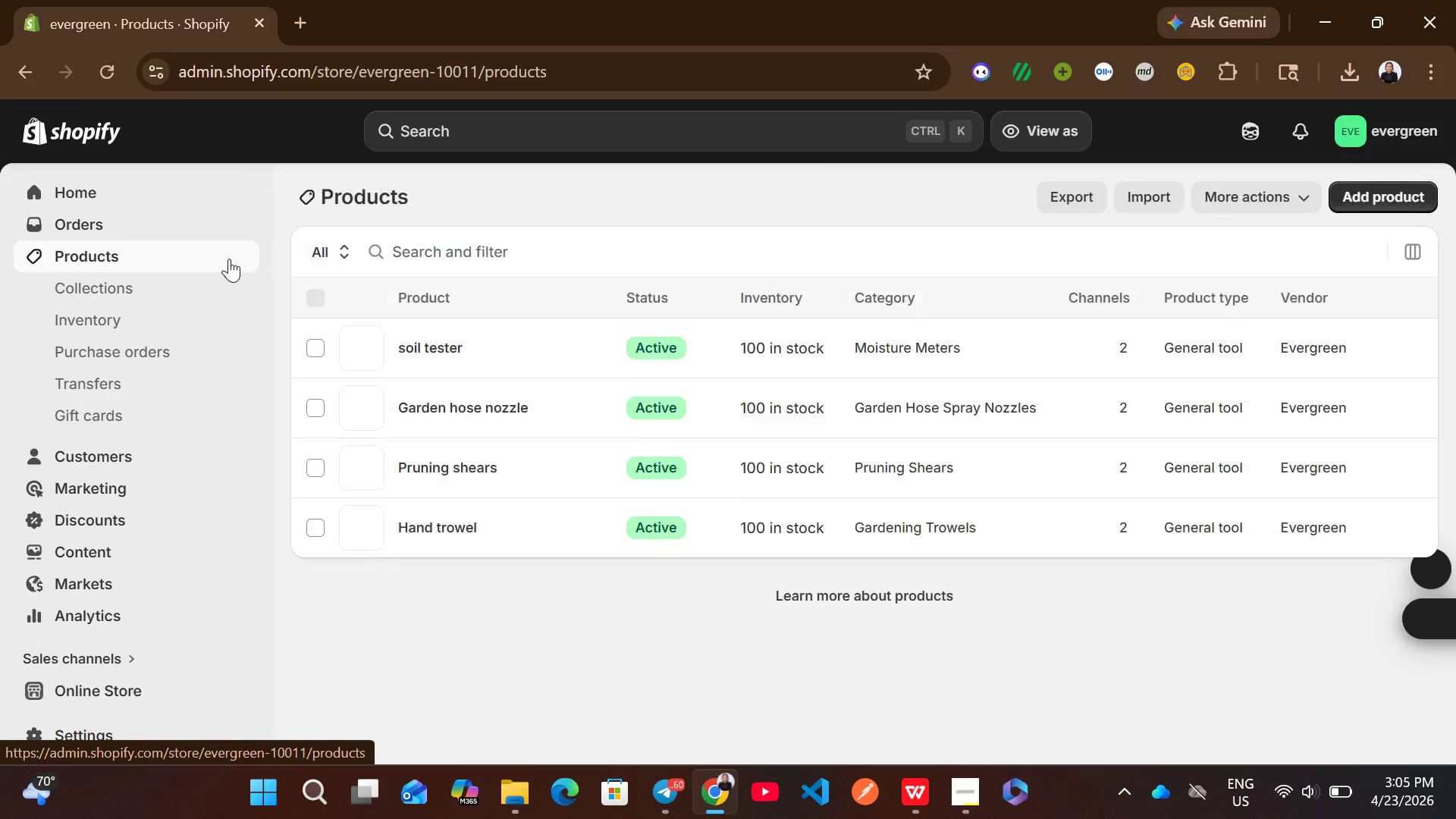 
left_click([1374, 195])
 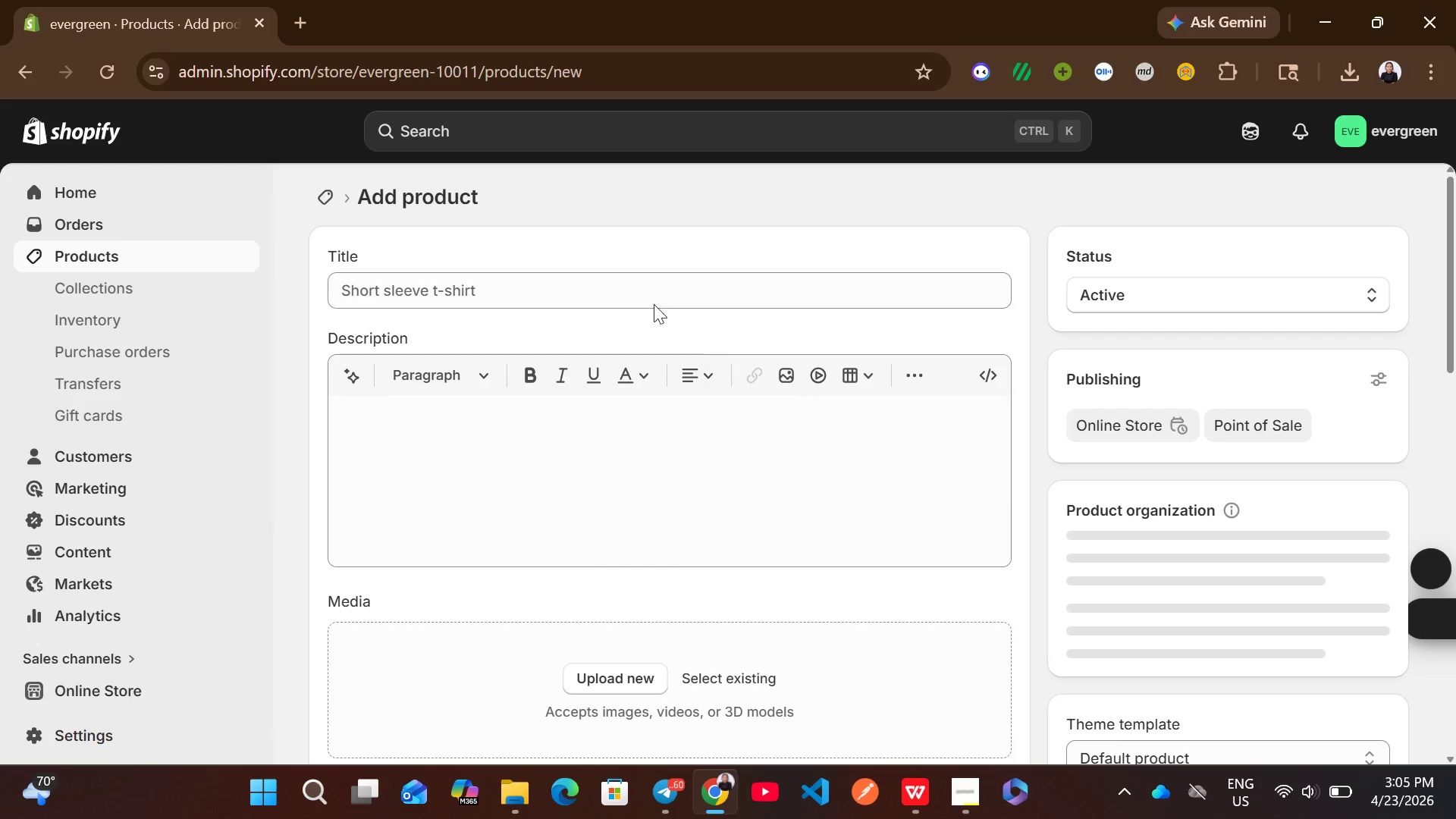 
left_click([574, 283])
 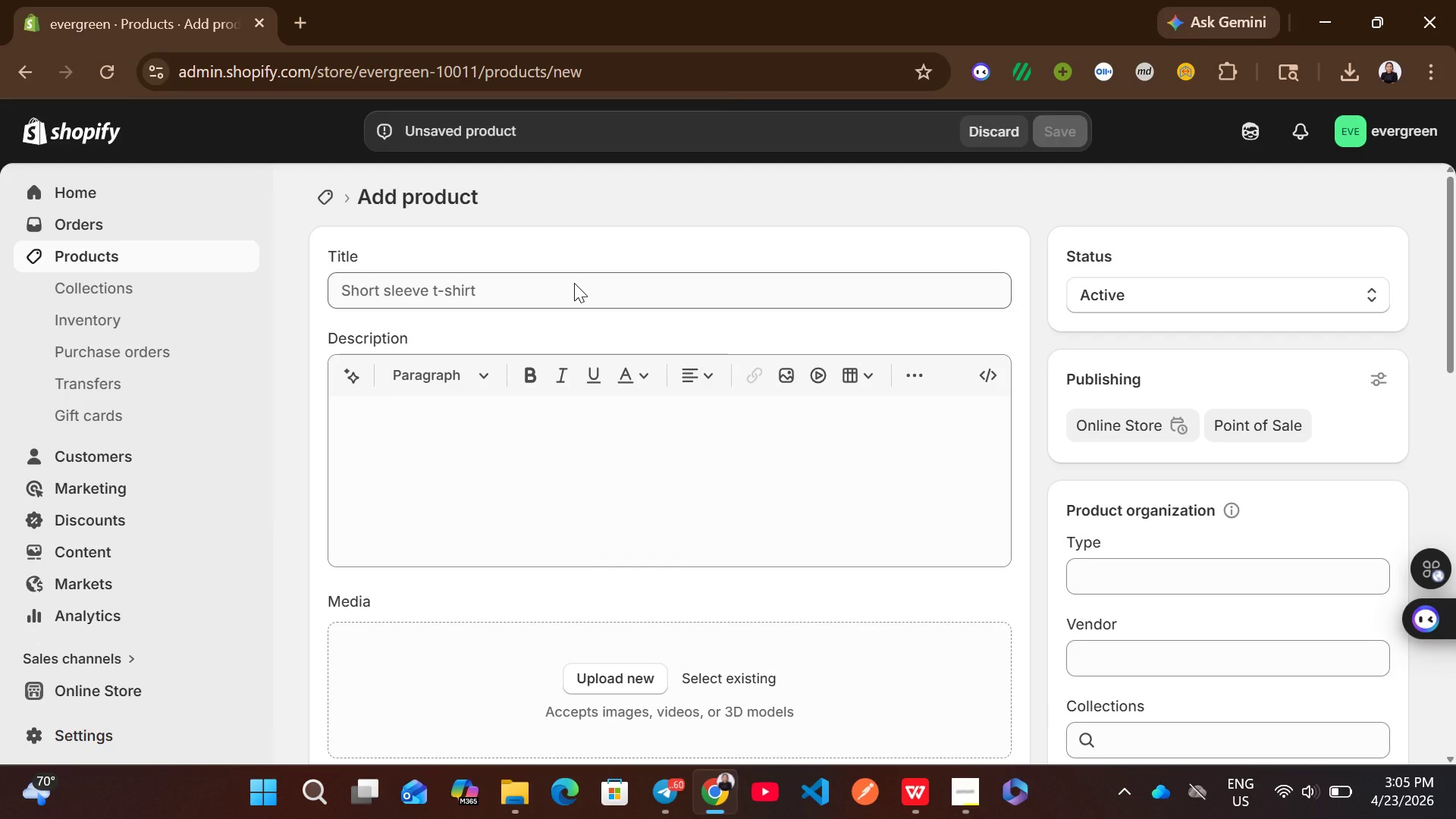 
wait(10.83)
 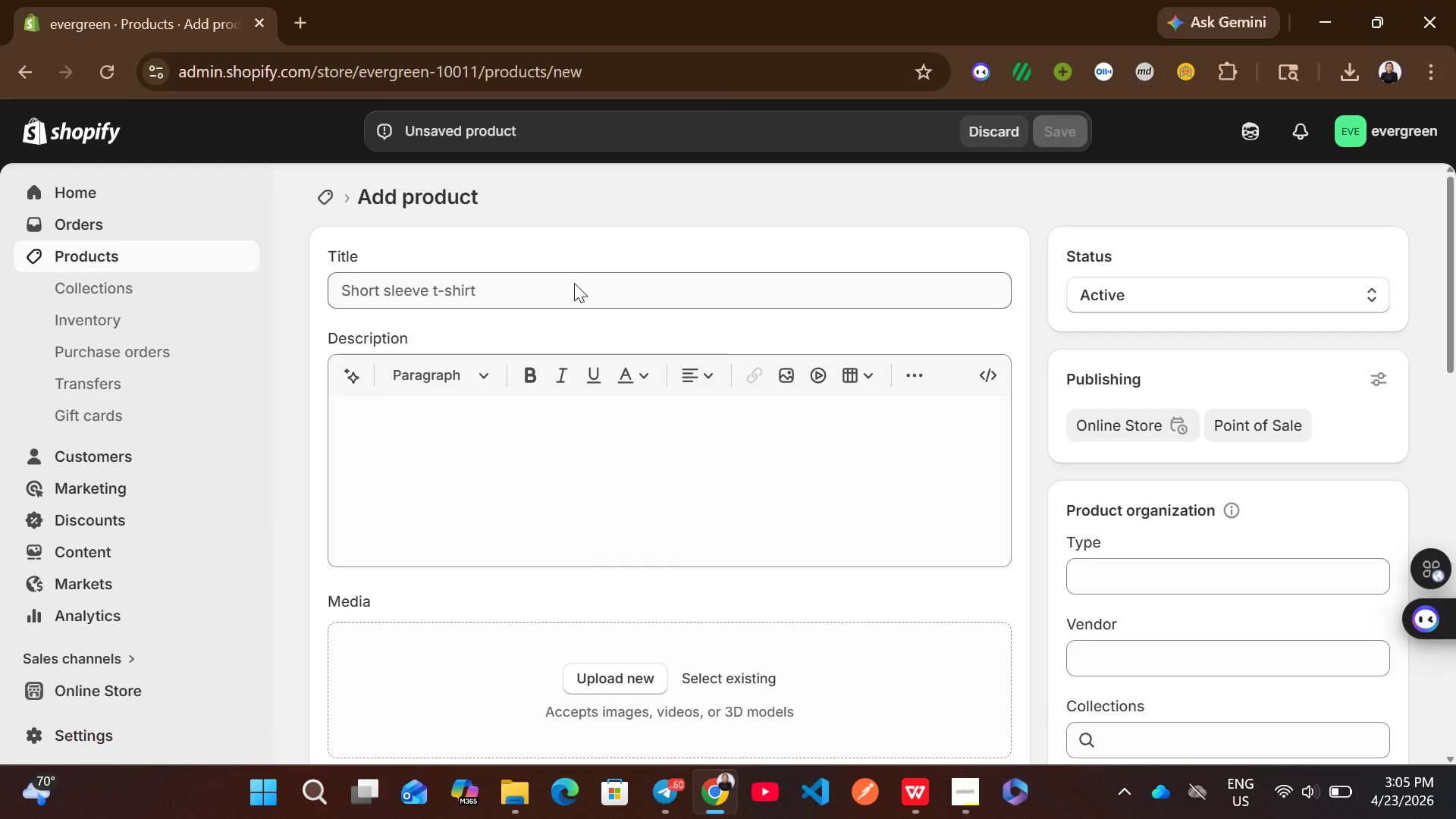 
type(water)
 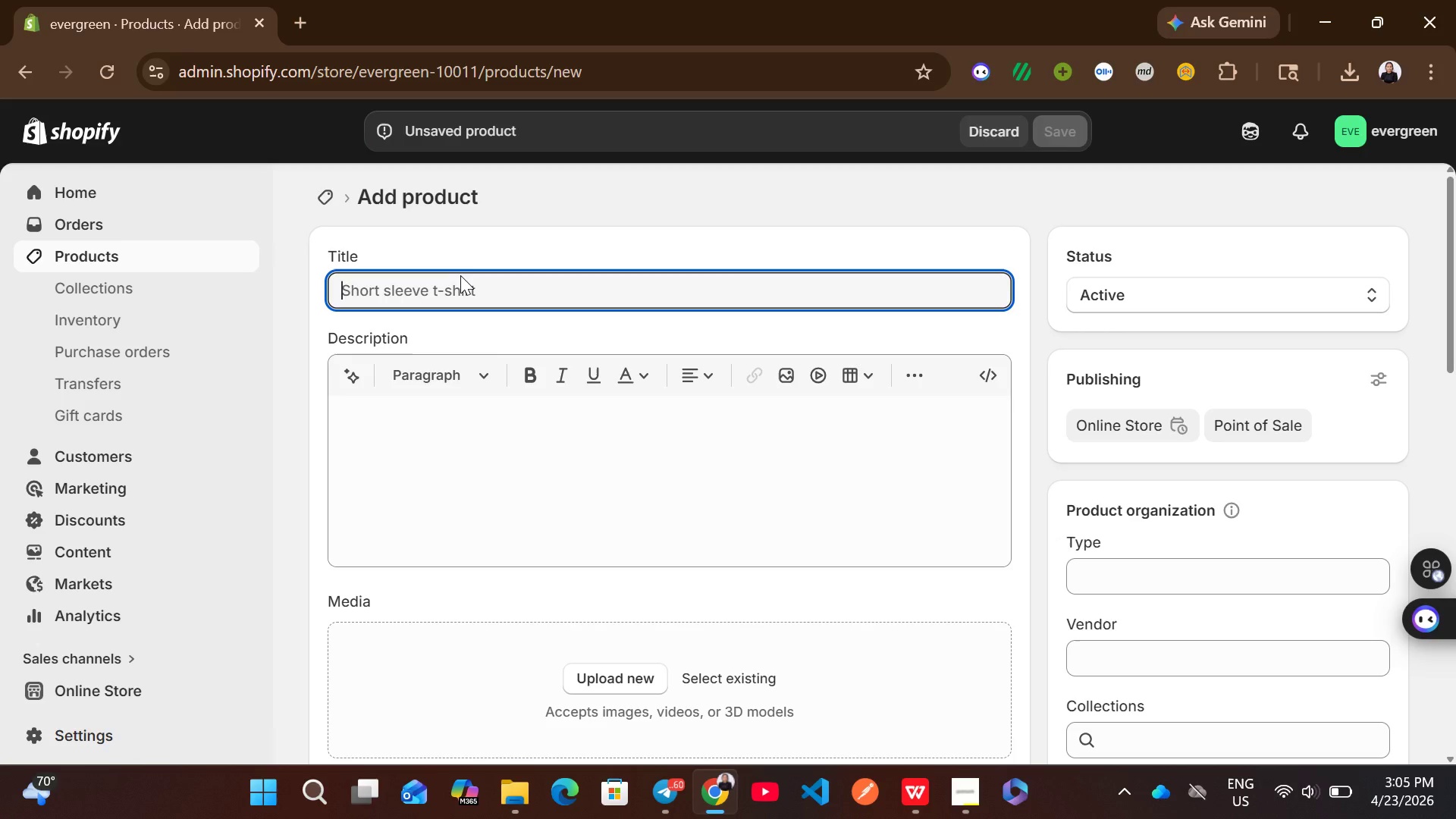 
left_click([460, 275])
 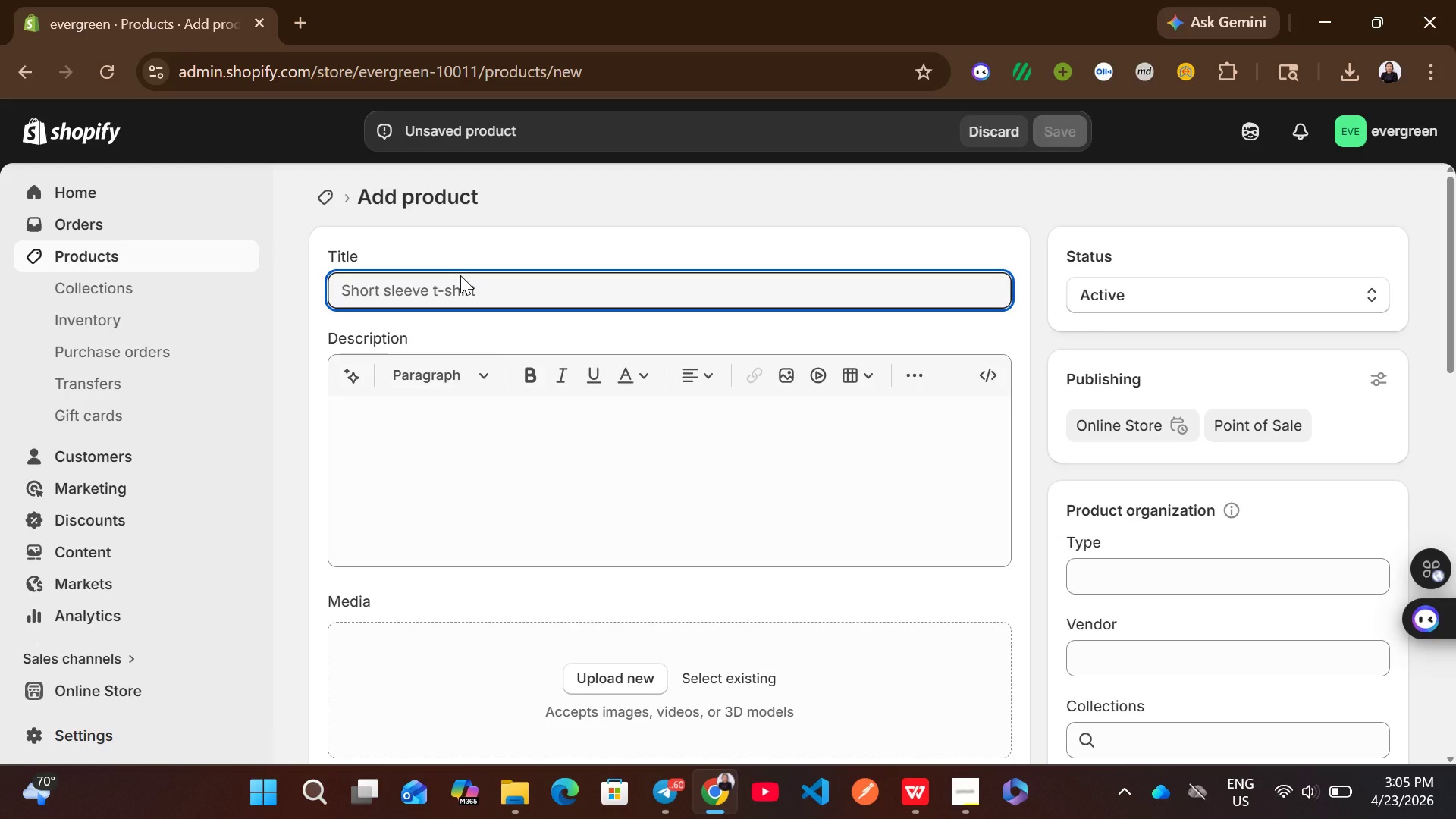 
type(watering can)
 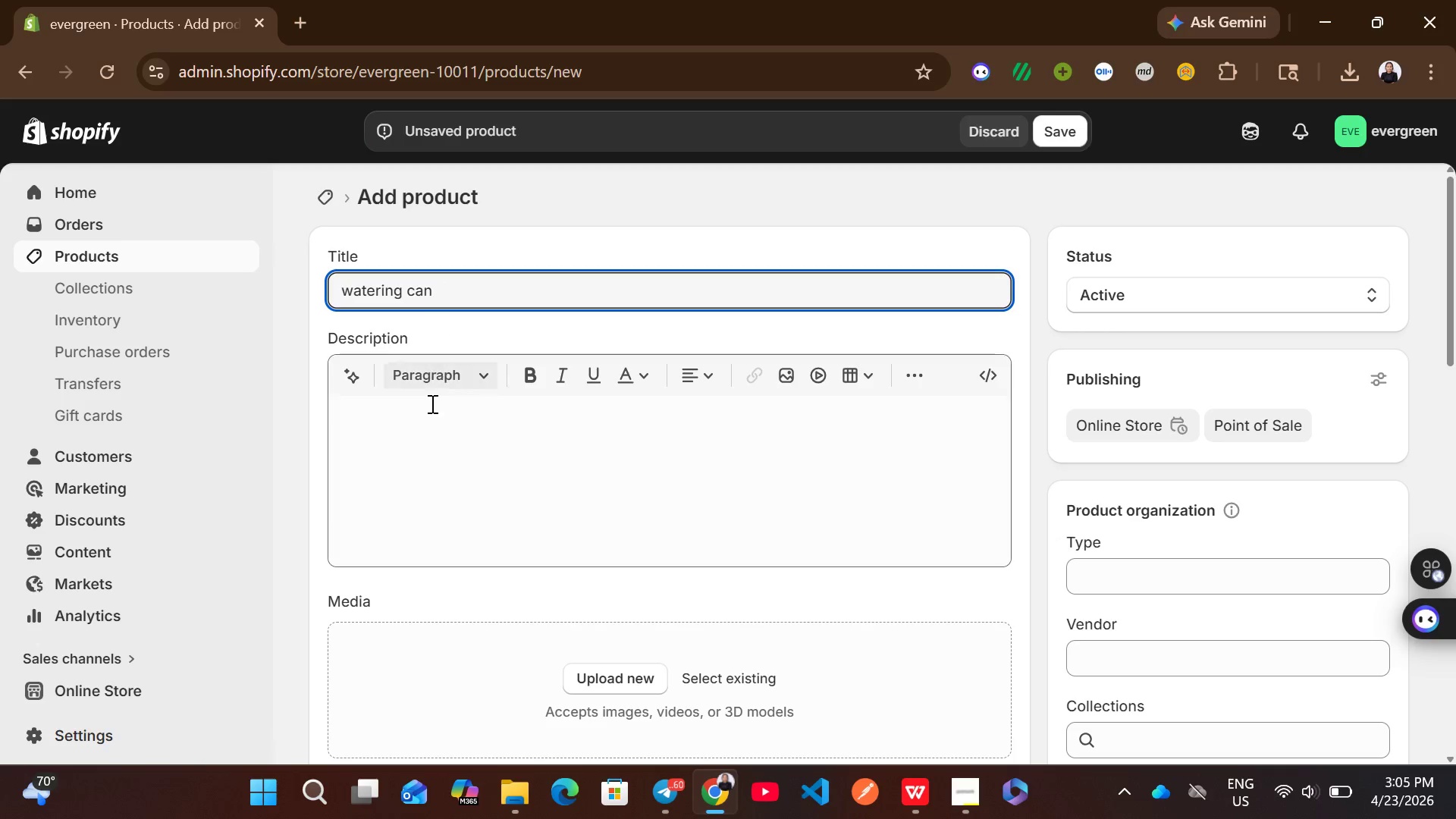 
left_click([431, 421])
 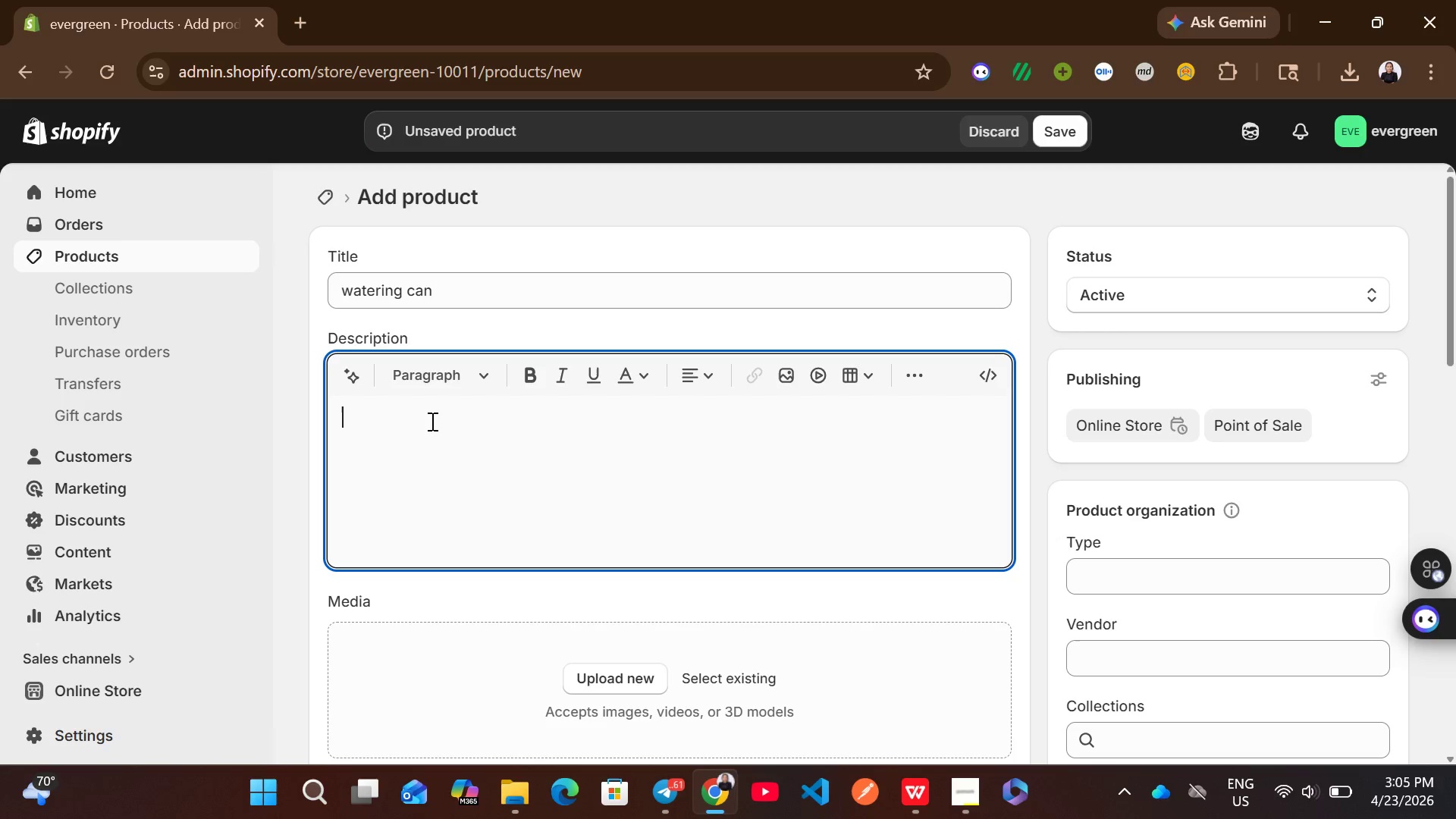 
wait(6.26)
 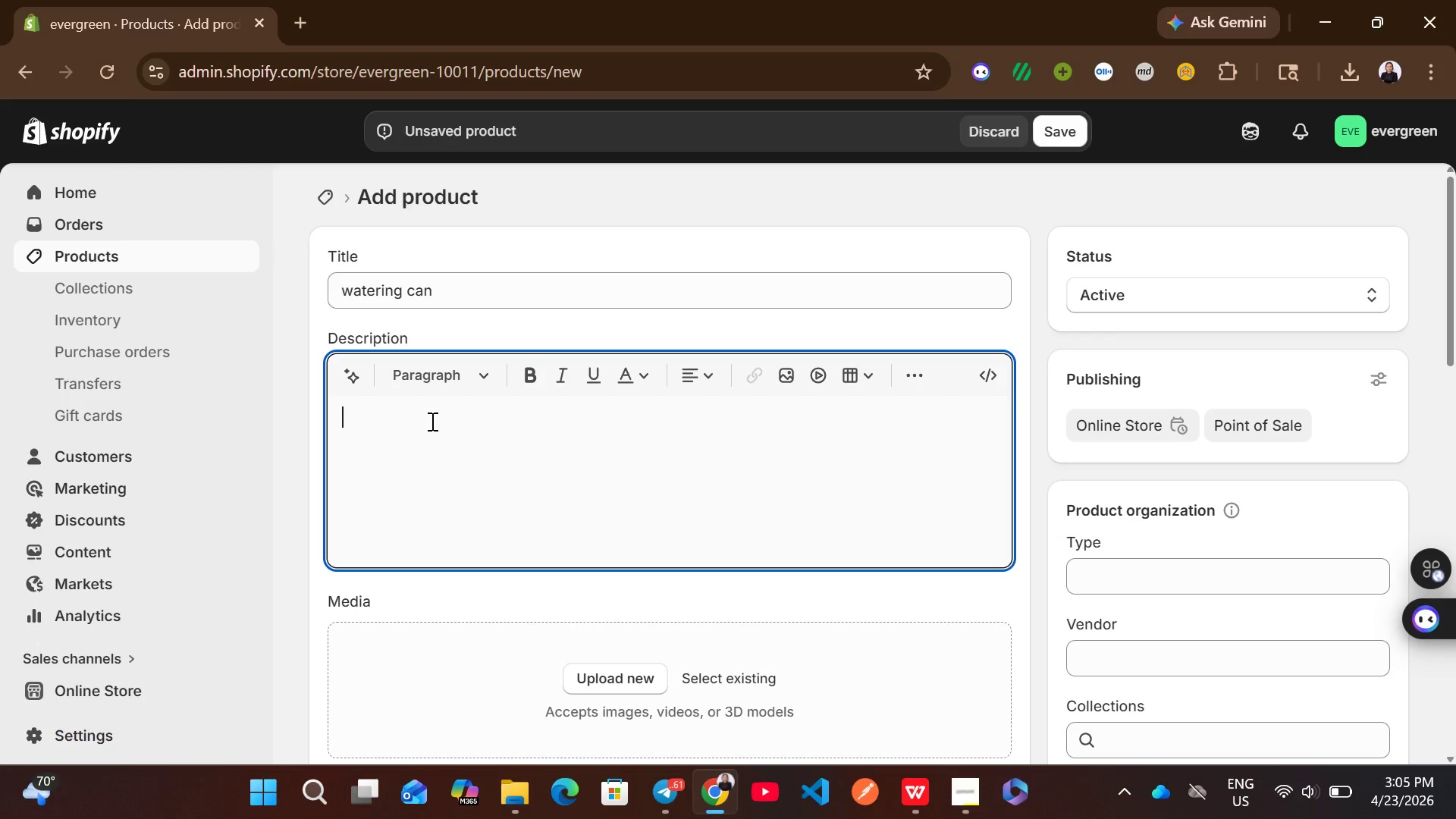 
type(1 gallon light weight watering can)
 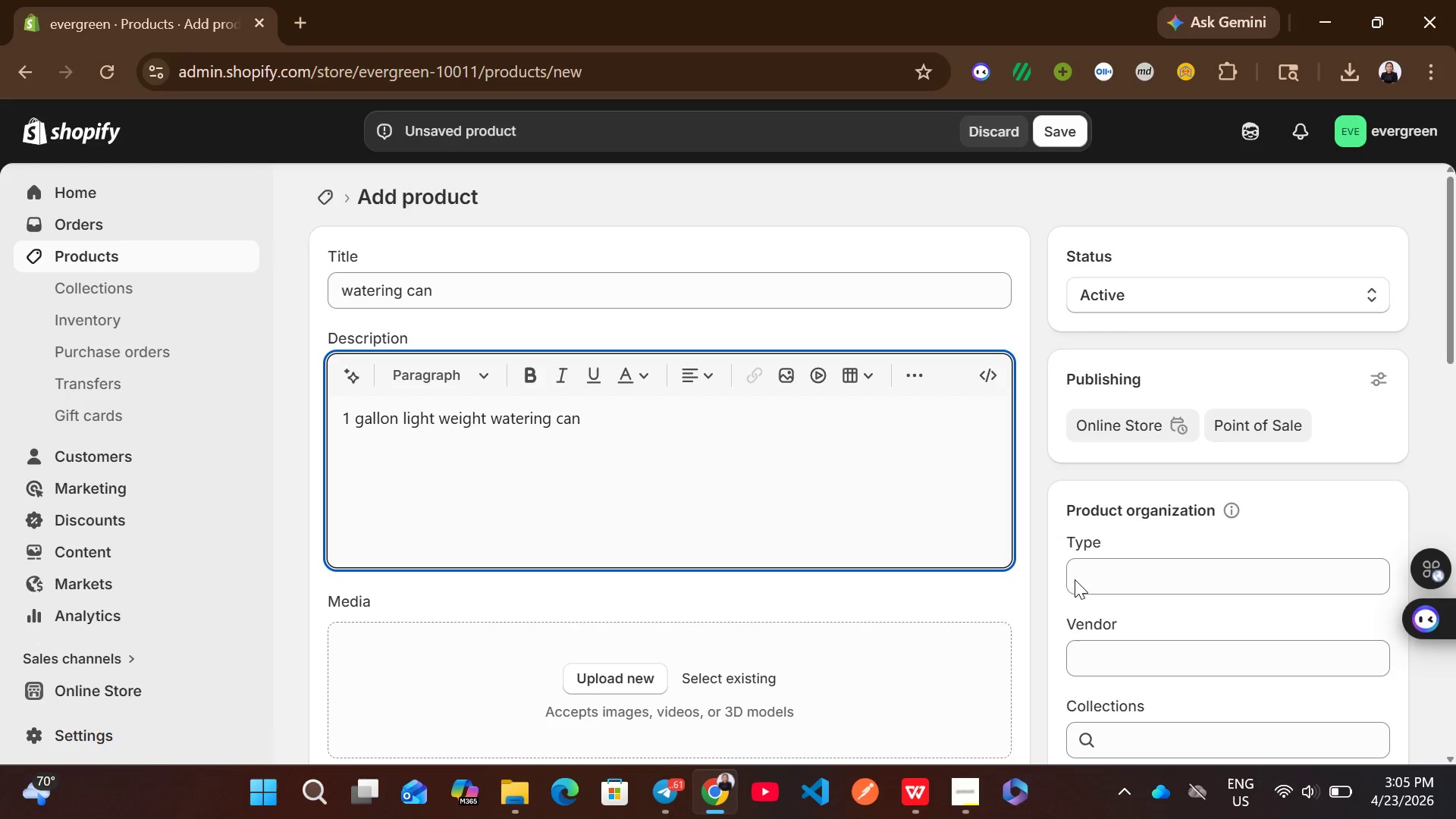 
left_click([1075, 580])
 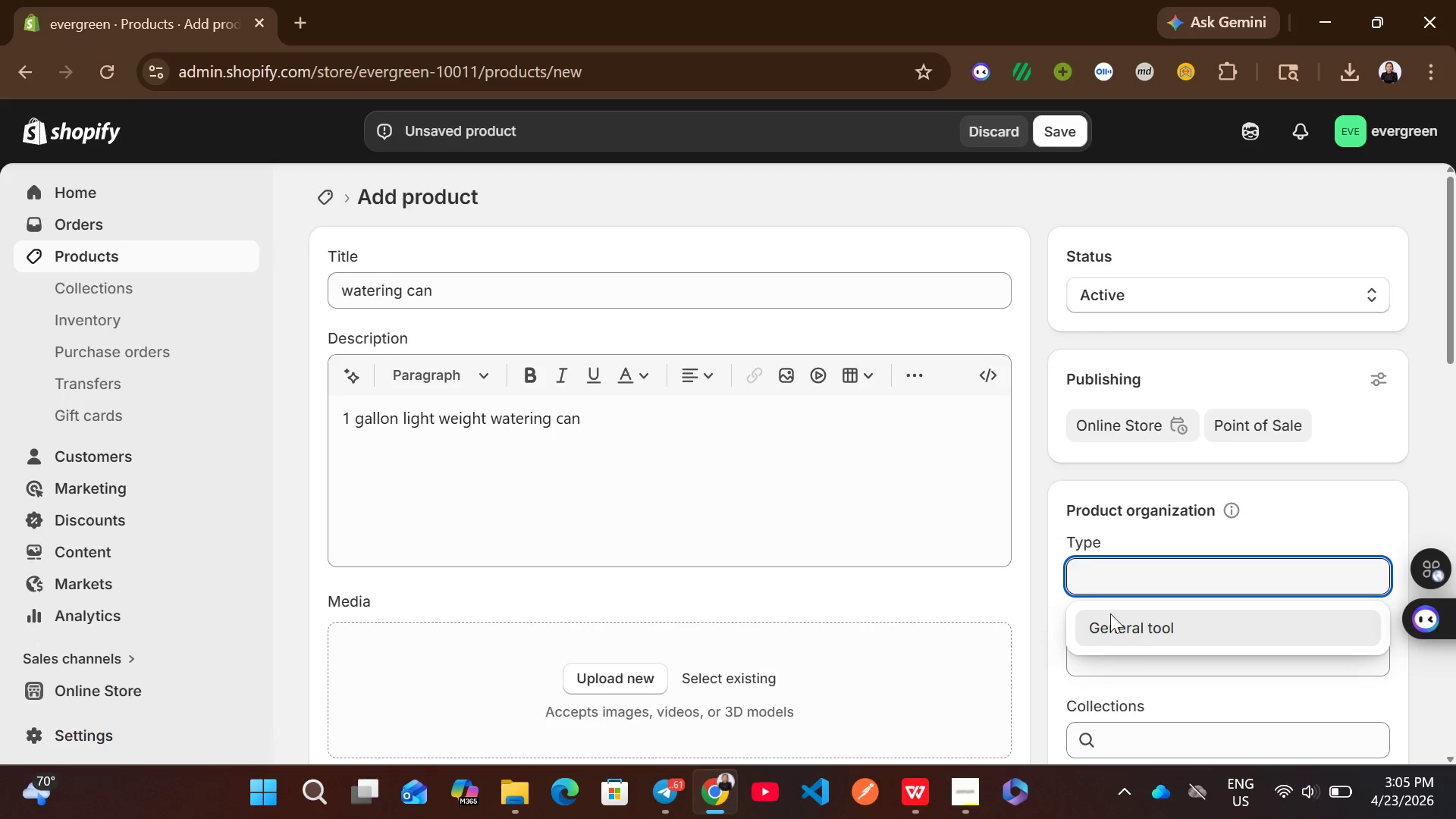 
left_click([1132, 636])
 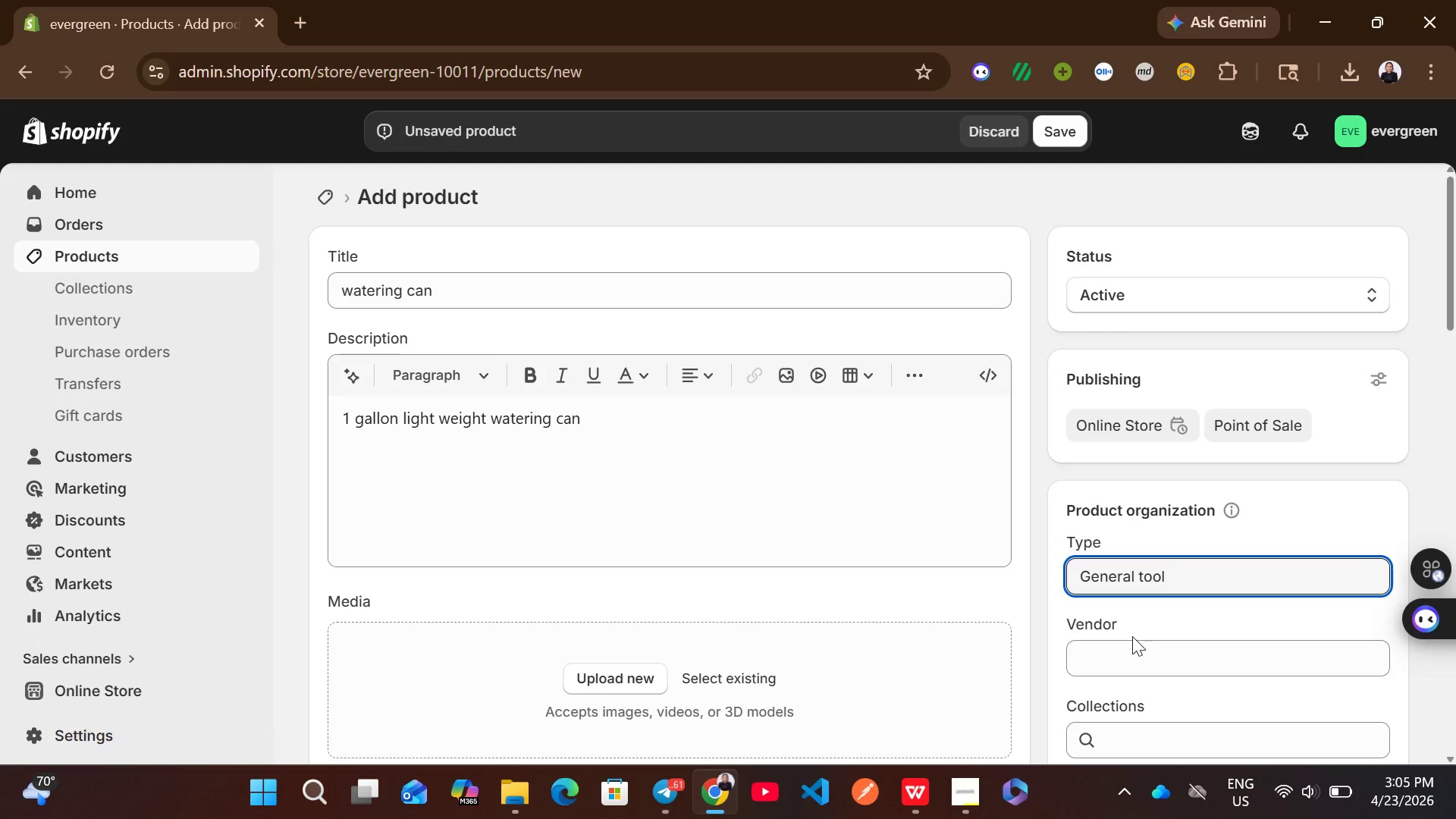 
wait(14.81)
 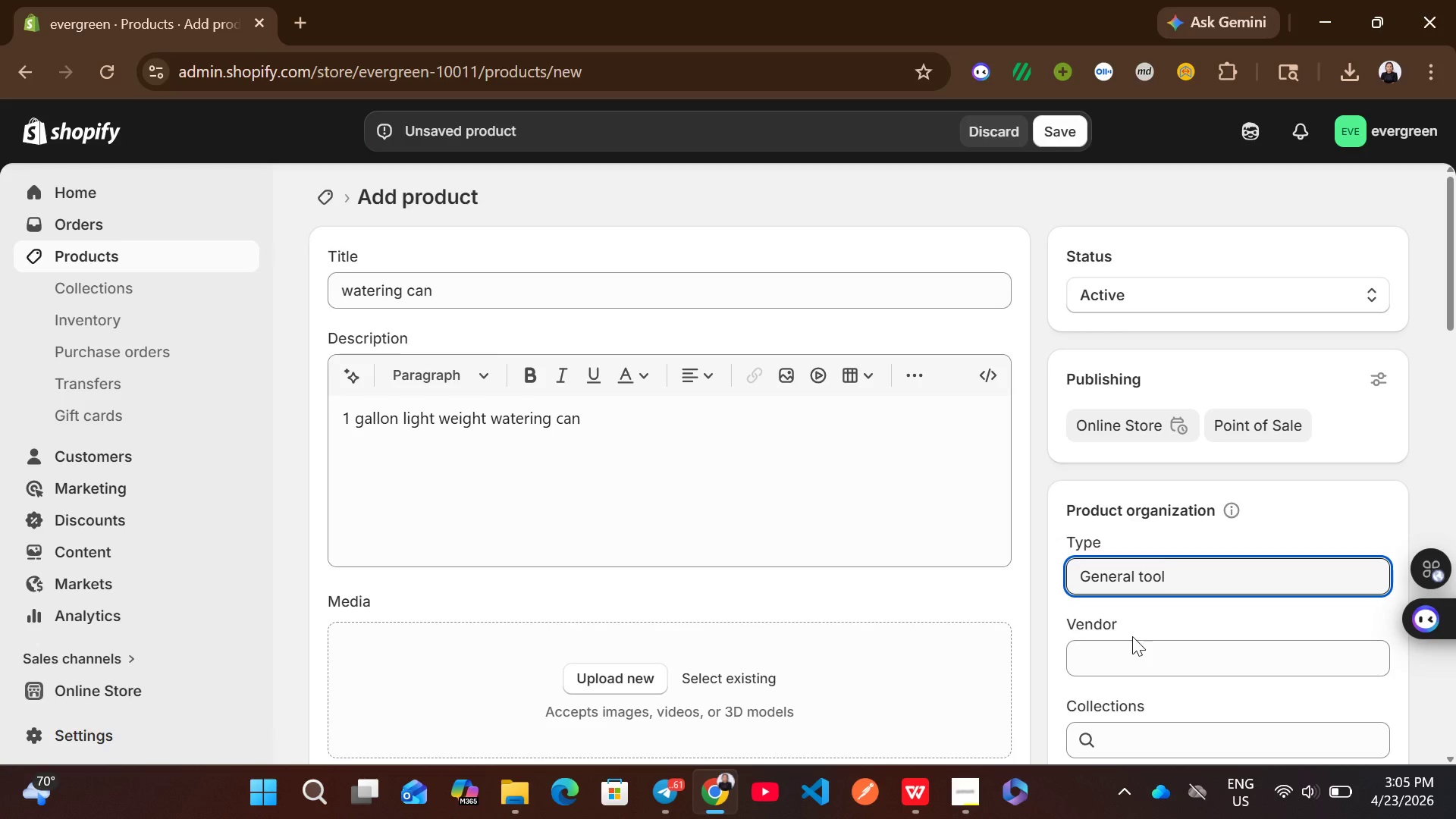 
left_click_drag(start_coordinate=[1155, 629], to_coordinate=[1159, 718])
 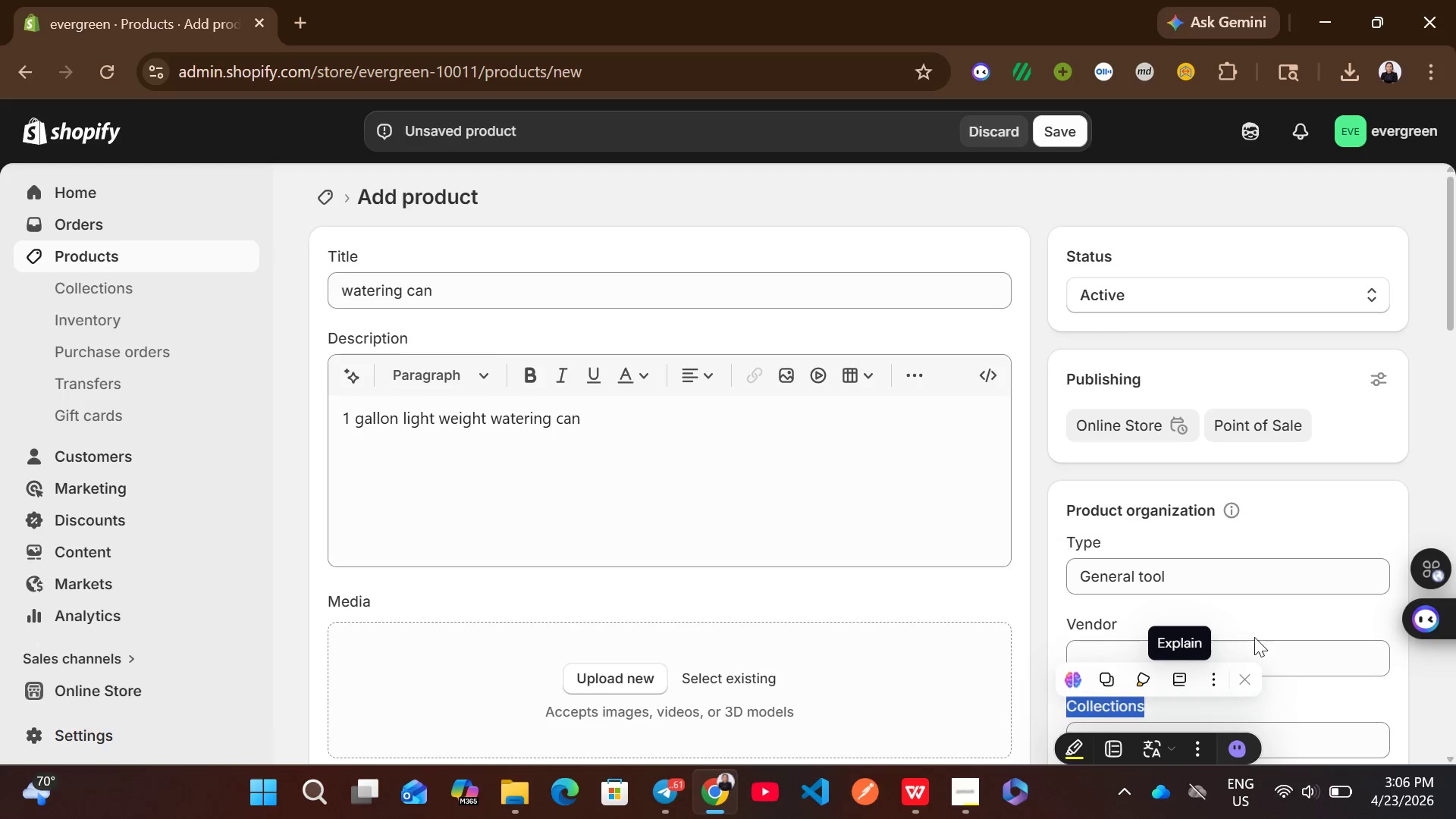 
left_click([1291, 647])
 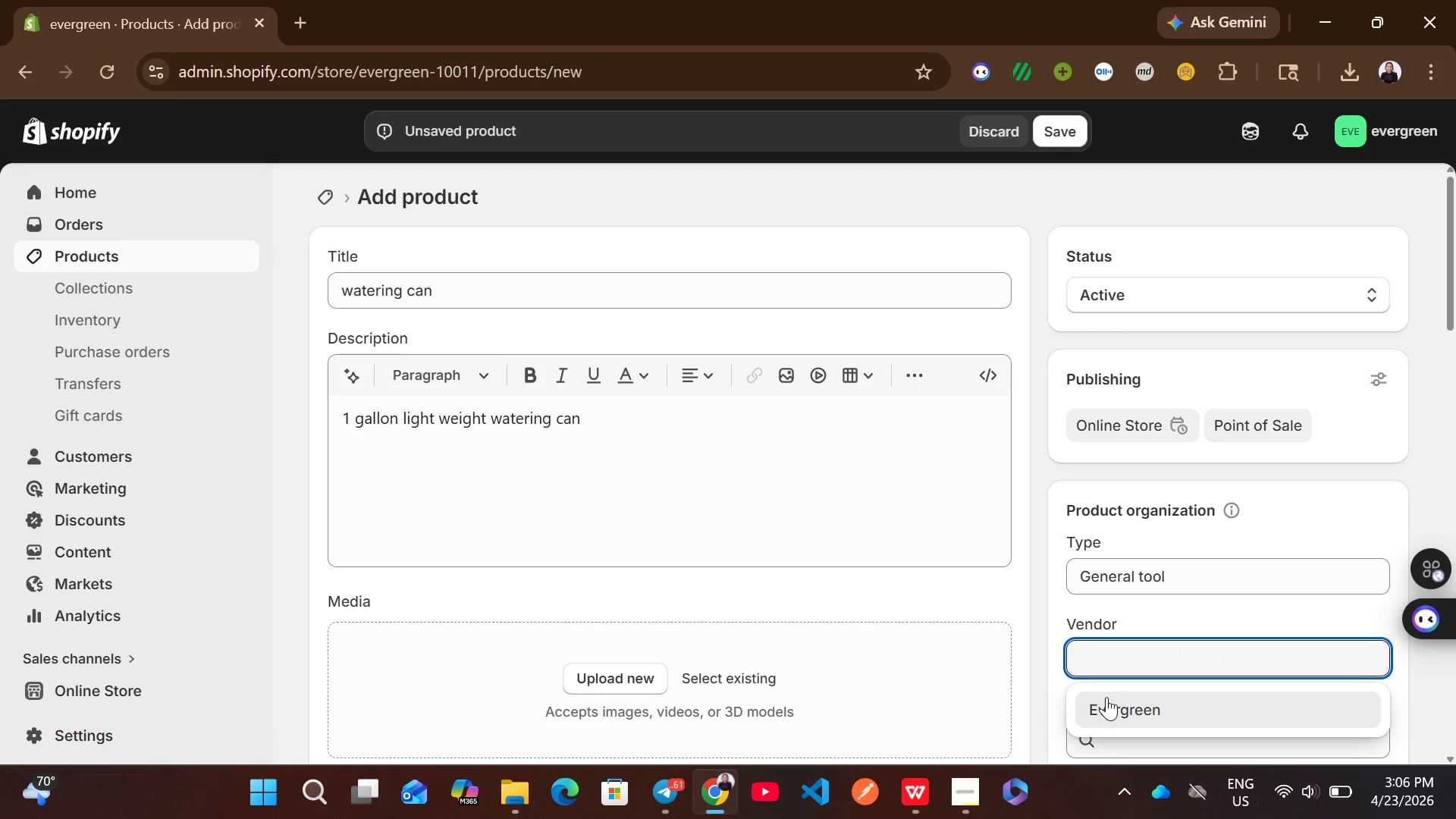 
left_click([1102, 709])
 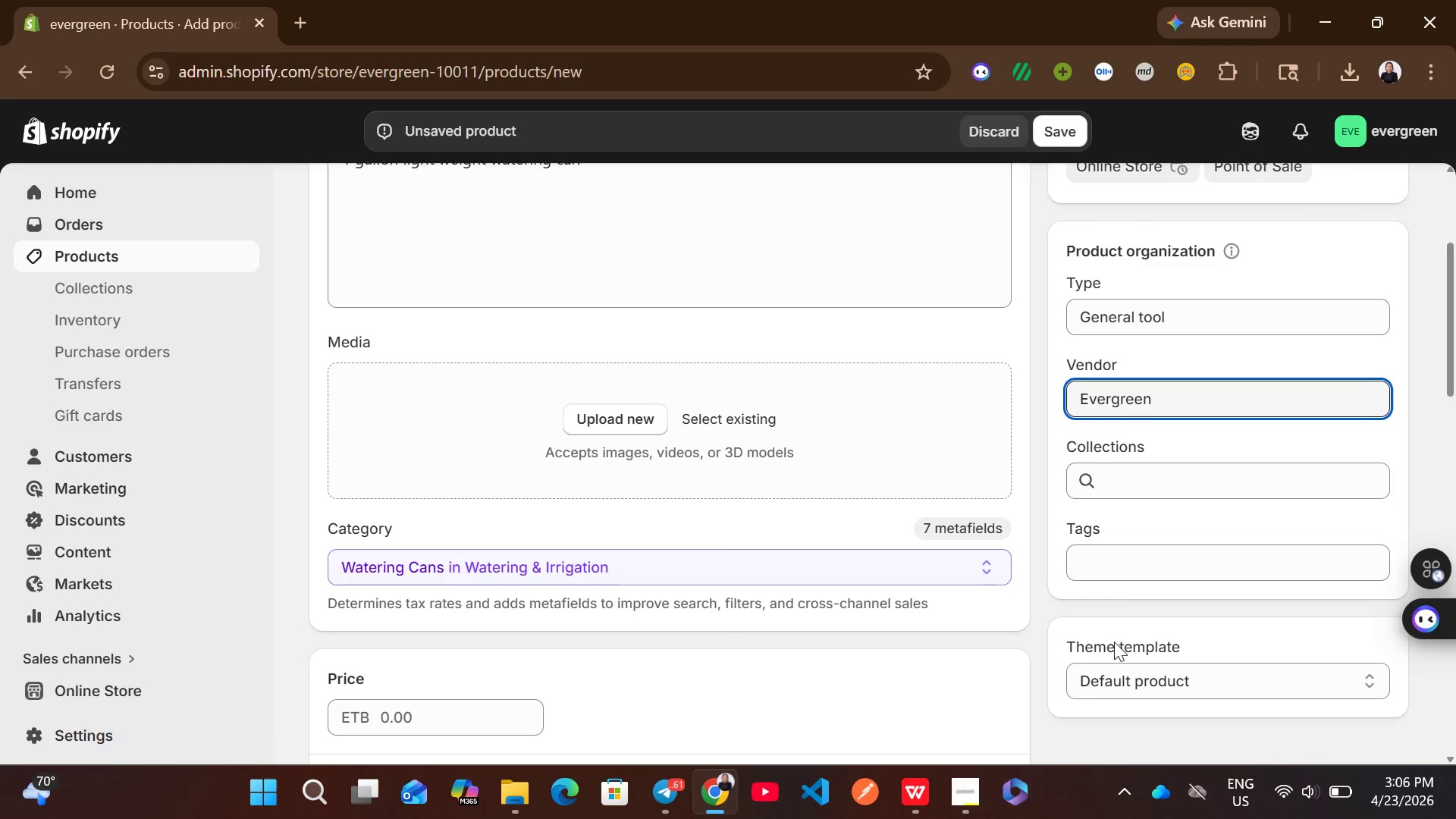 
left_click([1129, 565])
 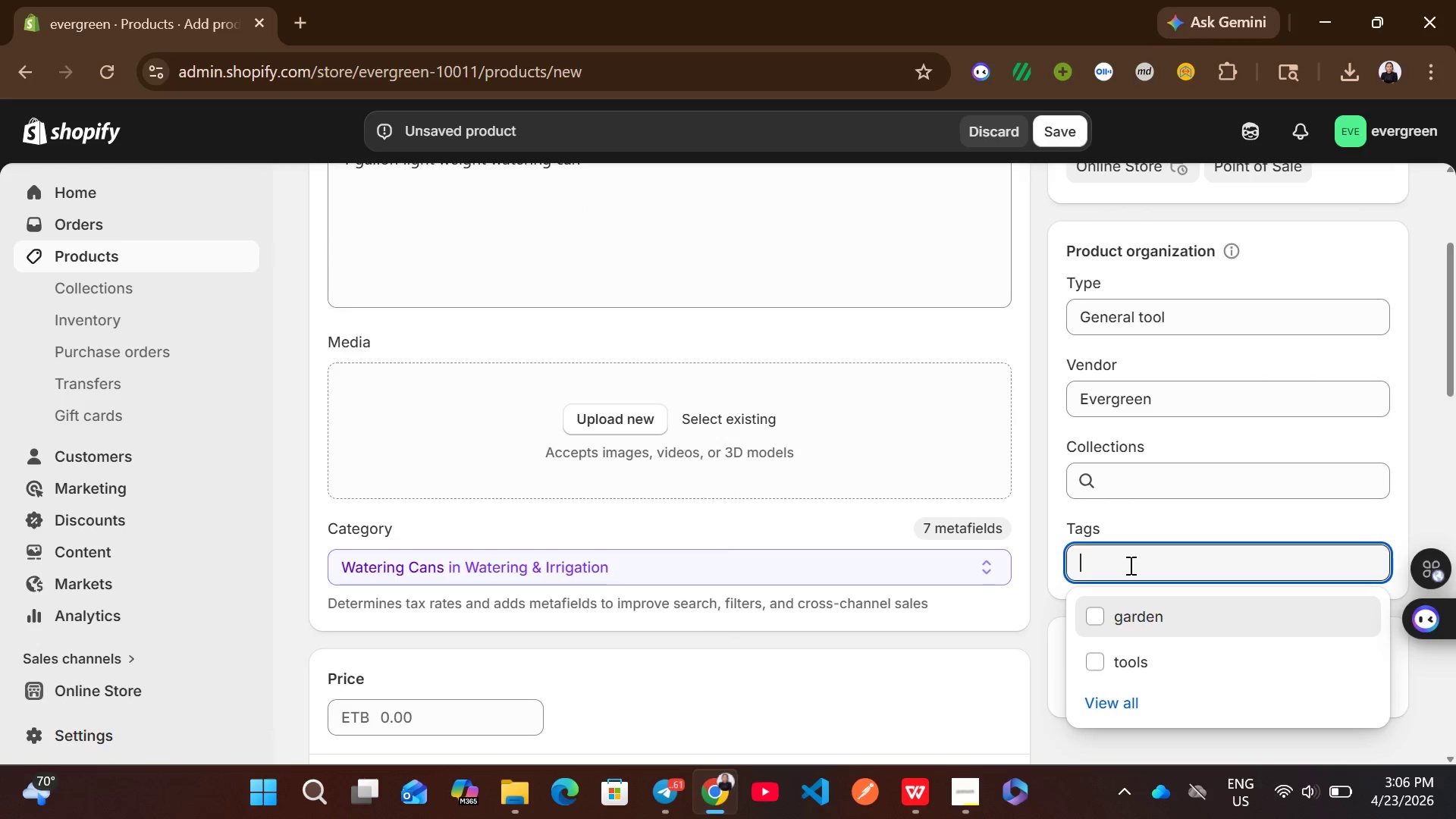 
wait(5.95)
 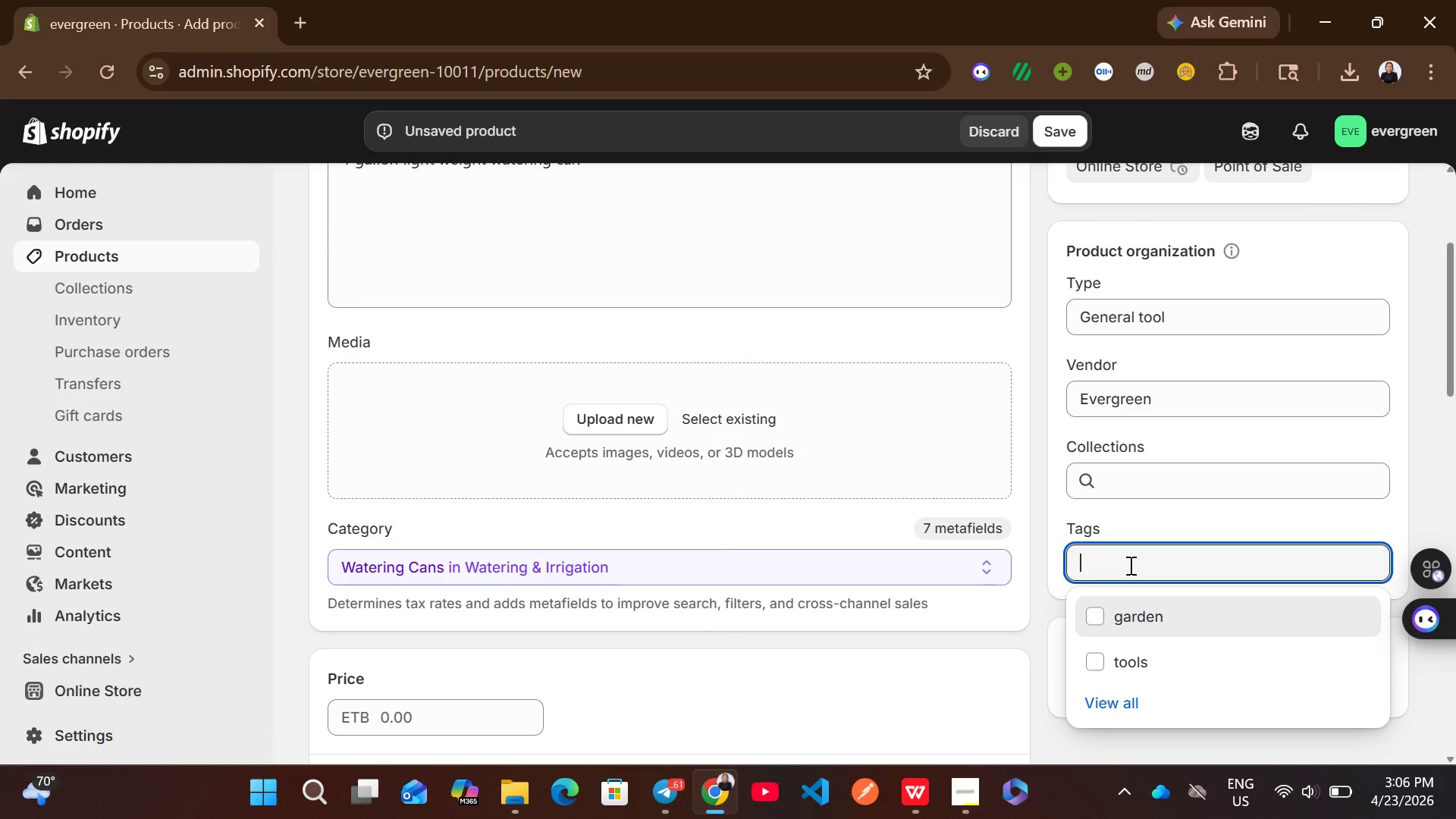 
left_click([1114, 659])
 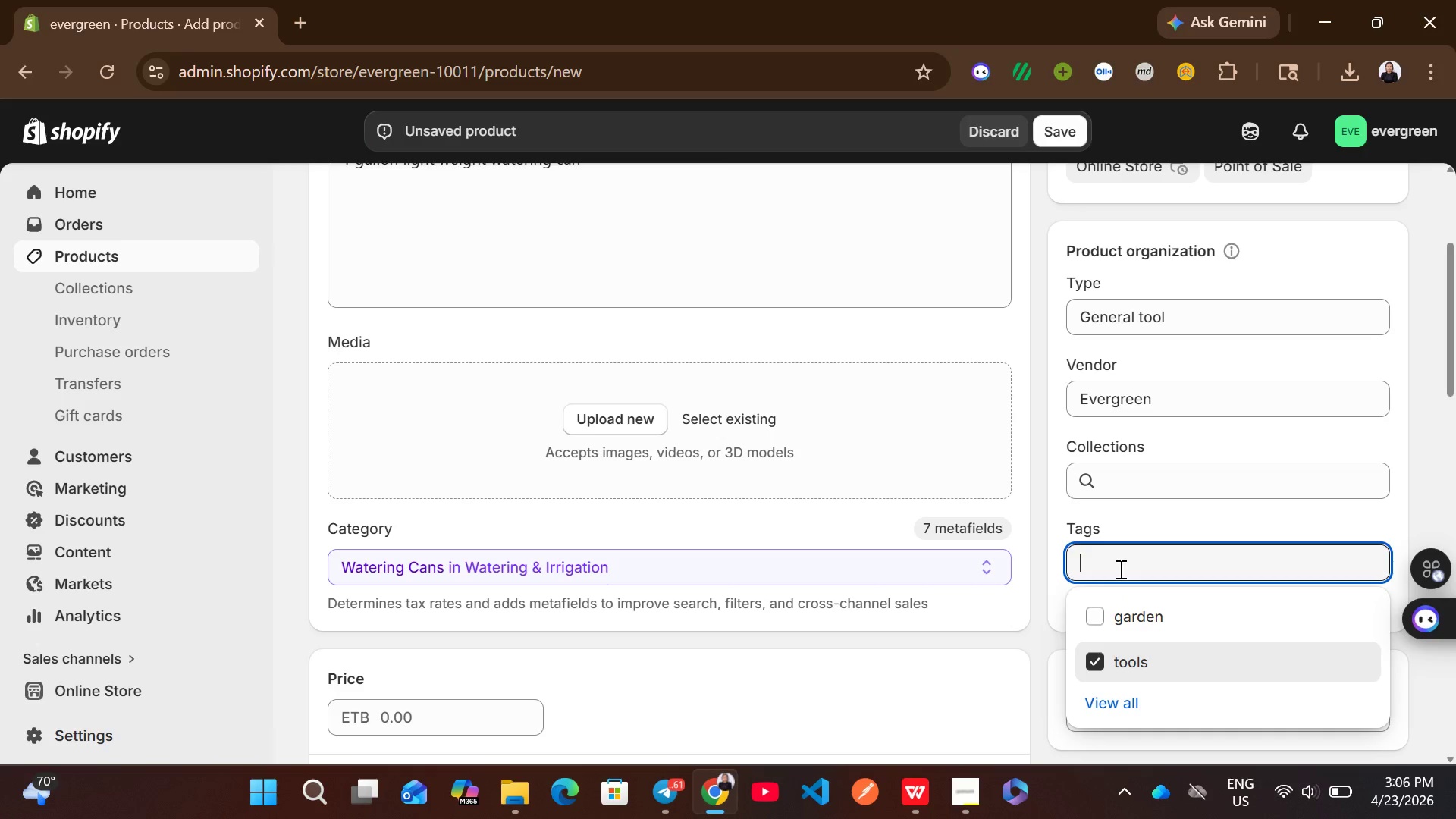 
type(watering)
 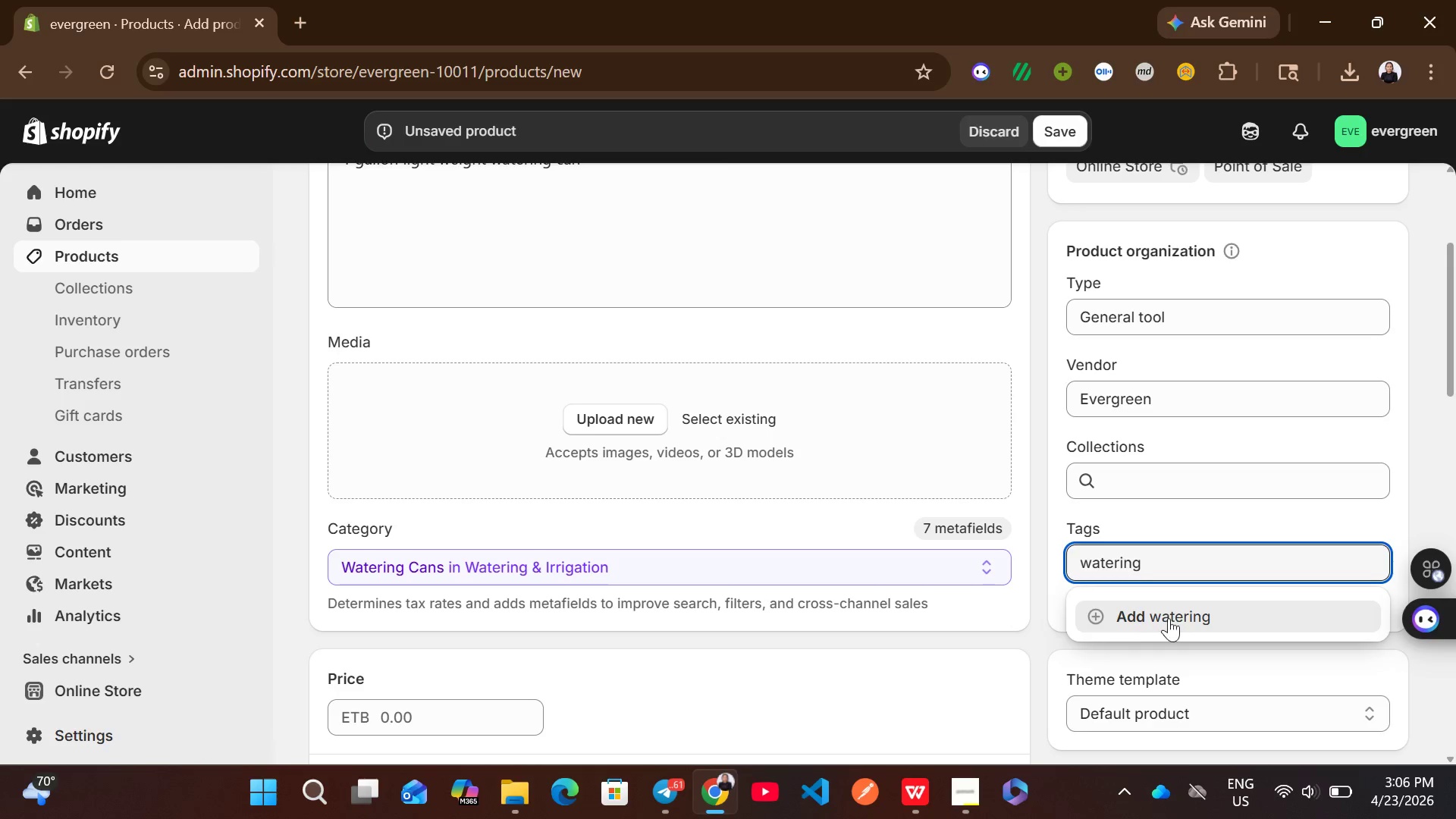 
left_click([1169, 618])
 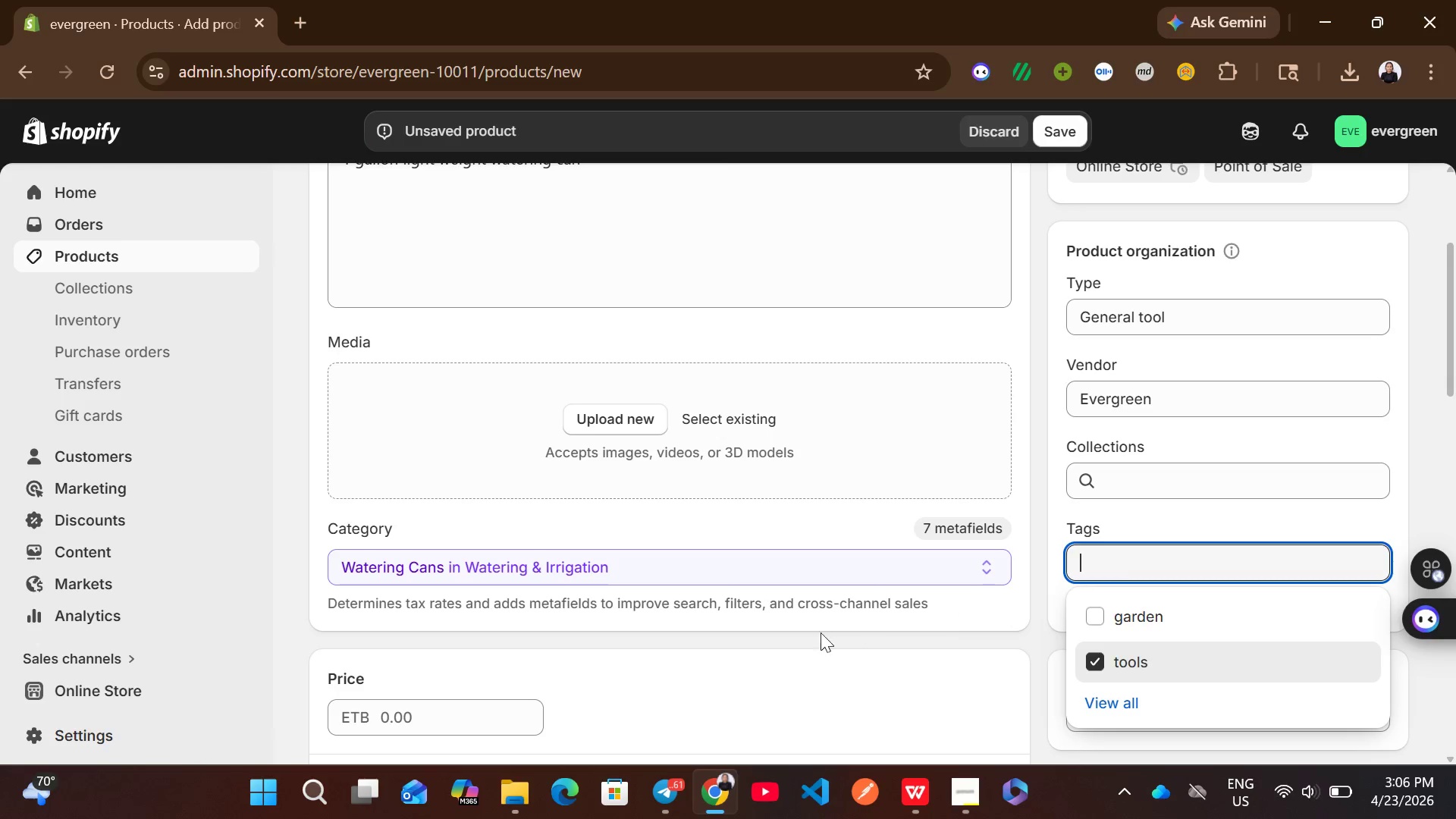 
mouse_move([692, 632])
 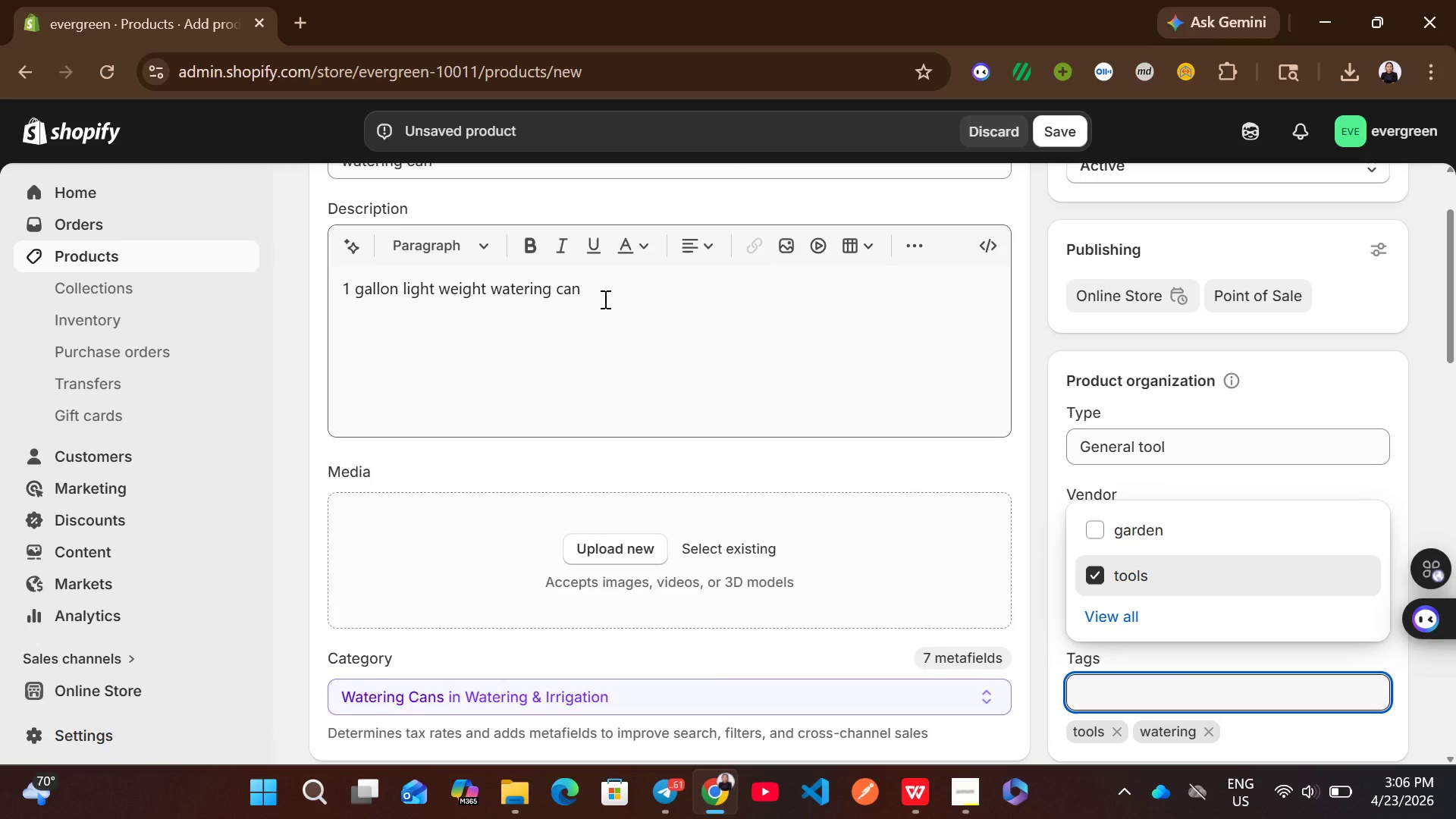 
left_click([604, 299])
 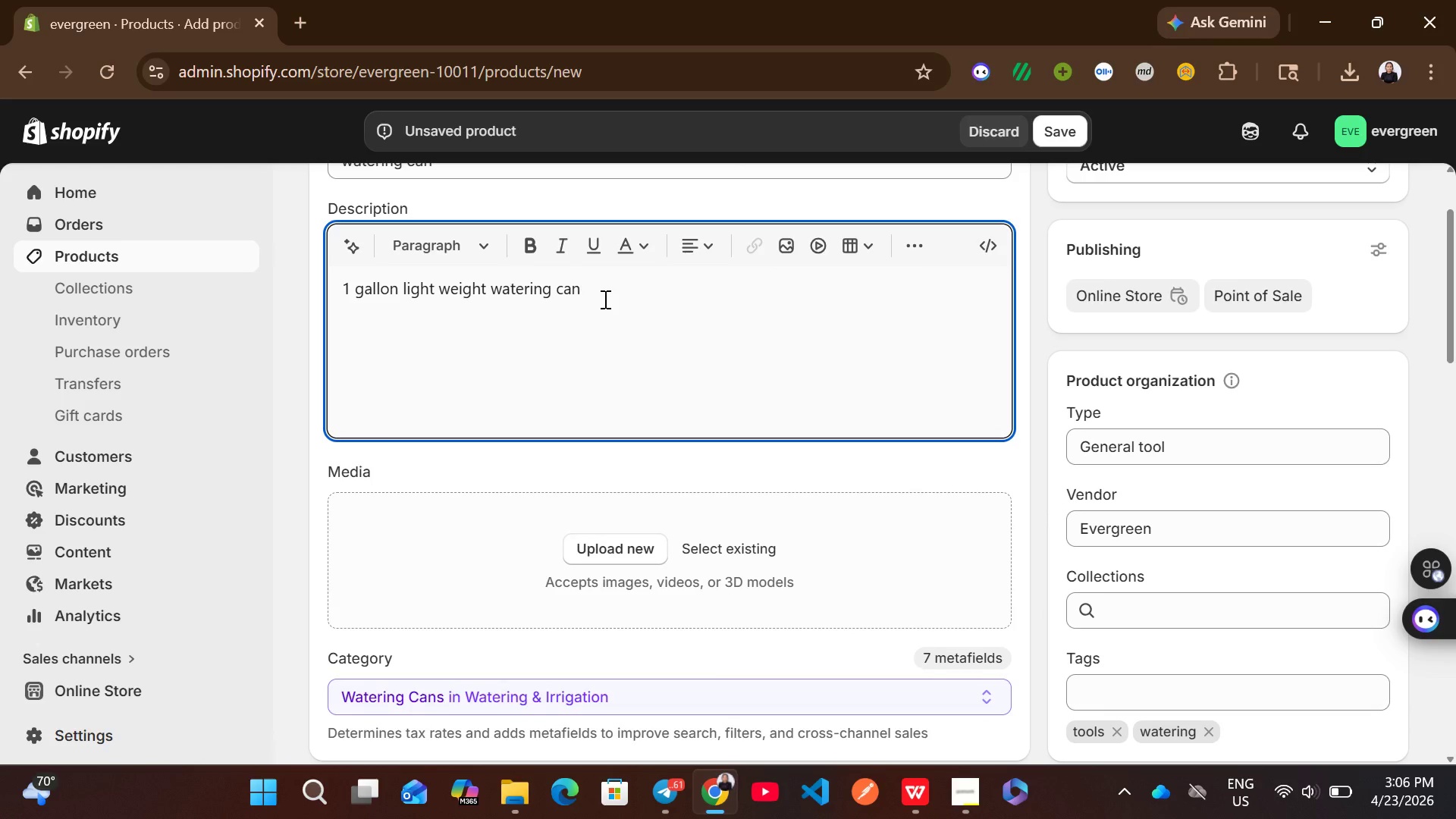 
key(Control+A)
 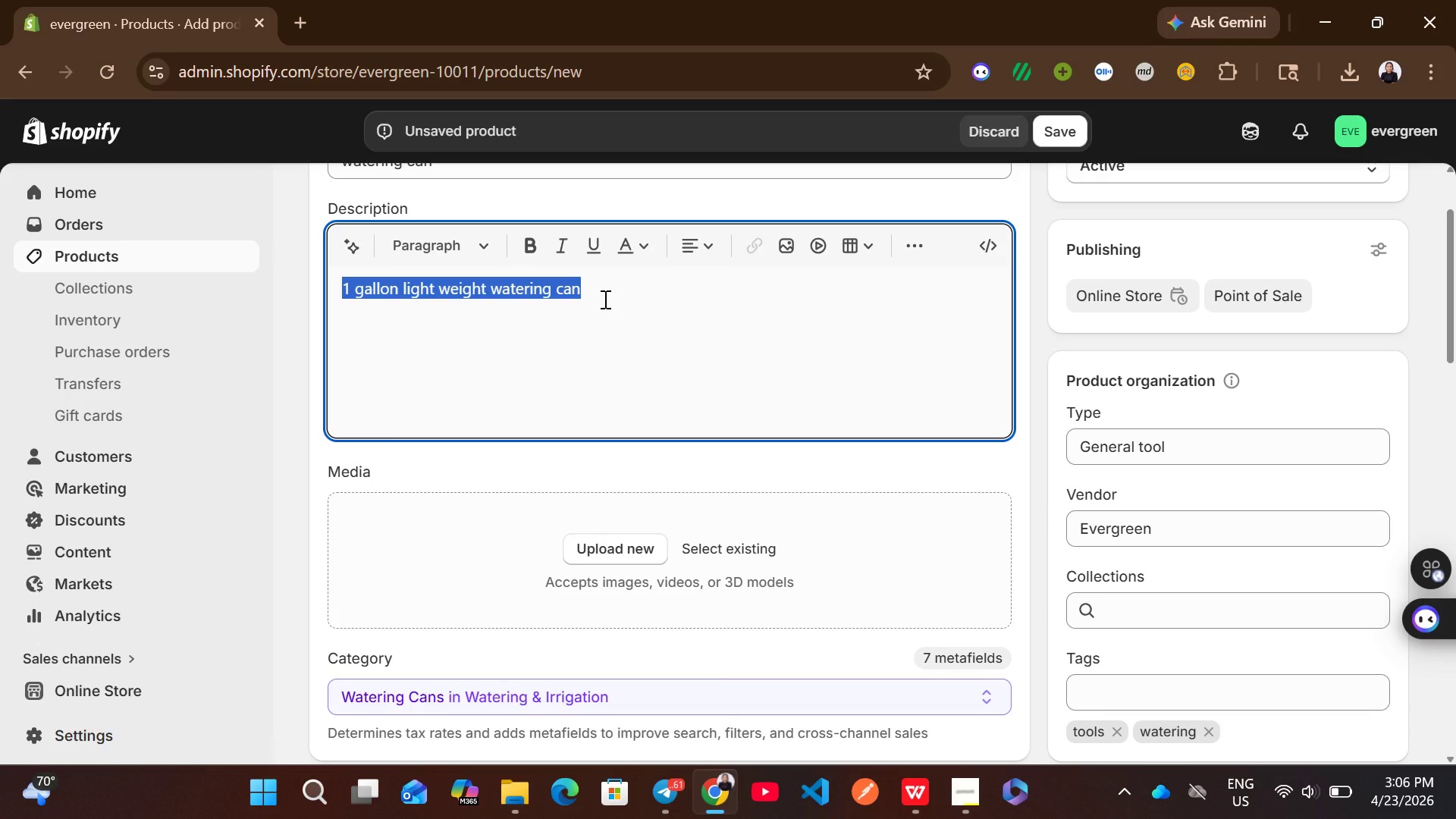 
key(Control+ControlLeft)
 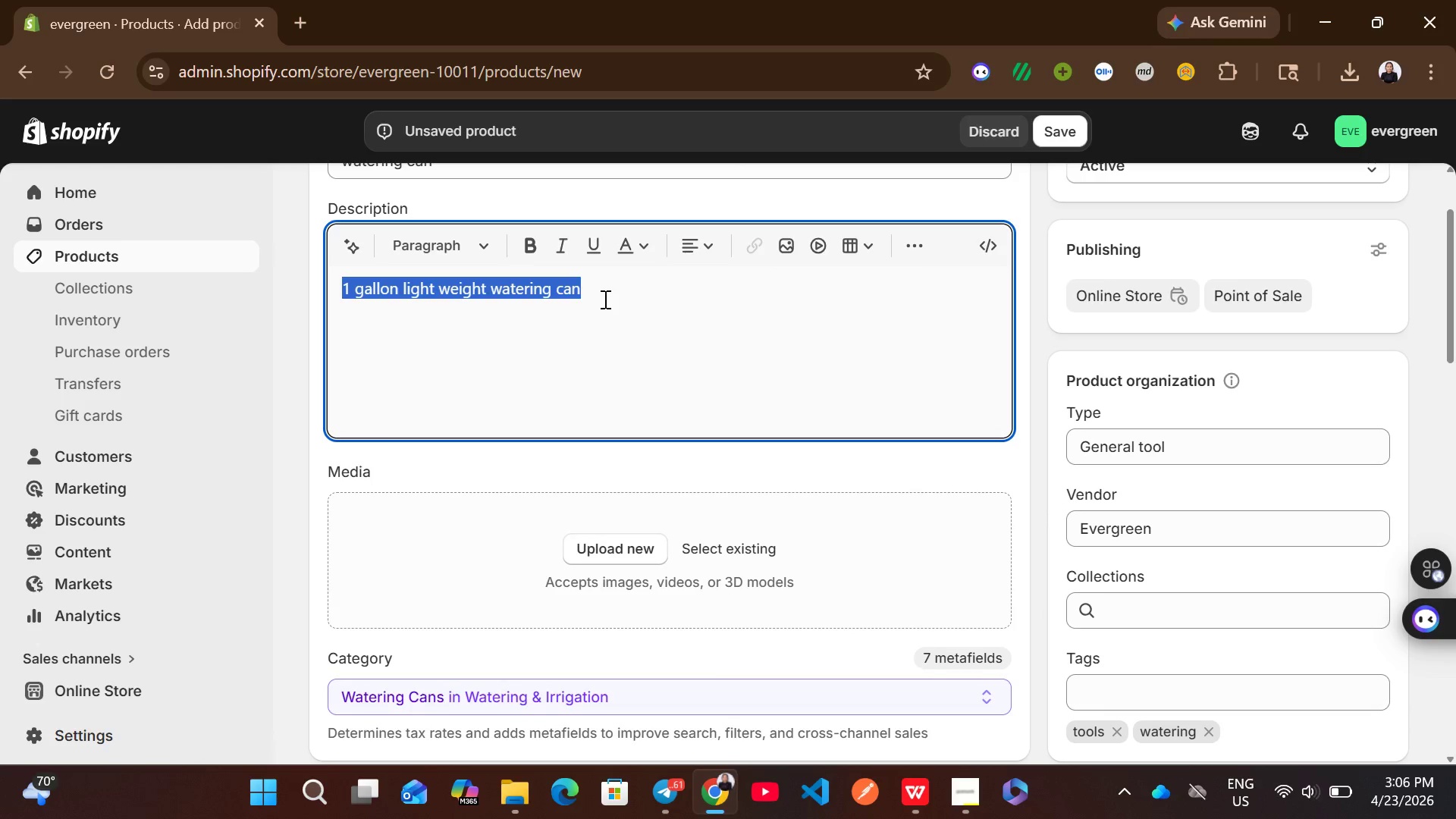 
key(Control+C)
 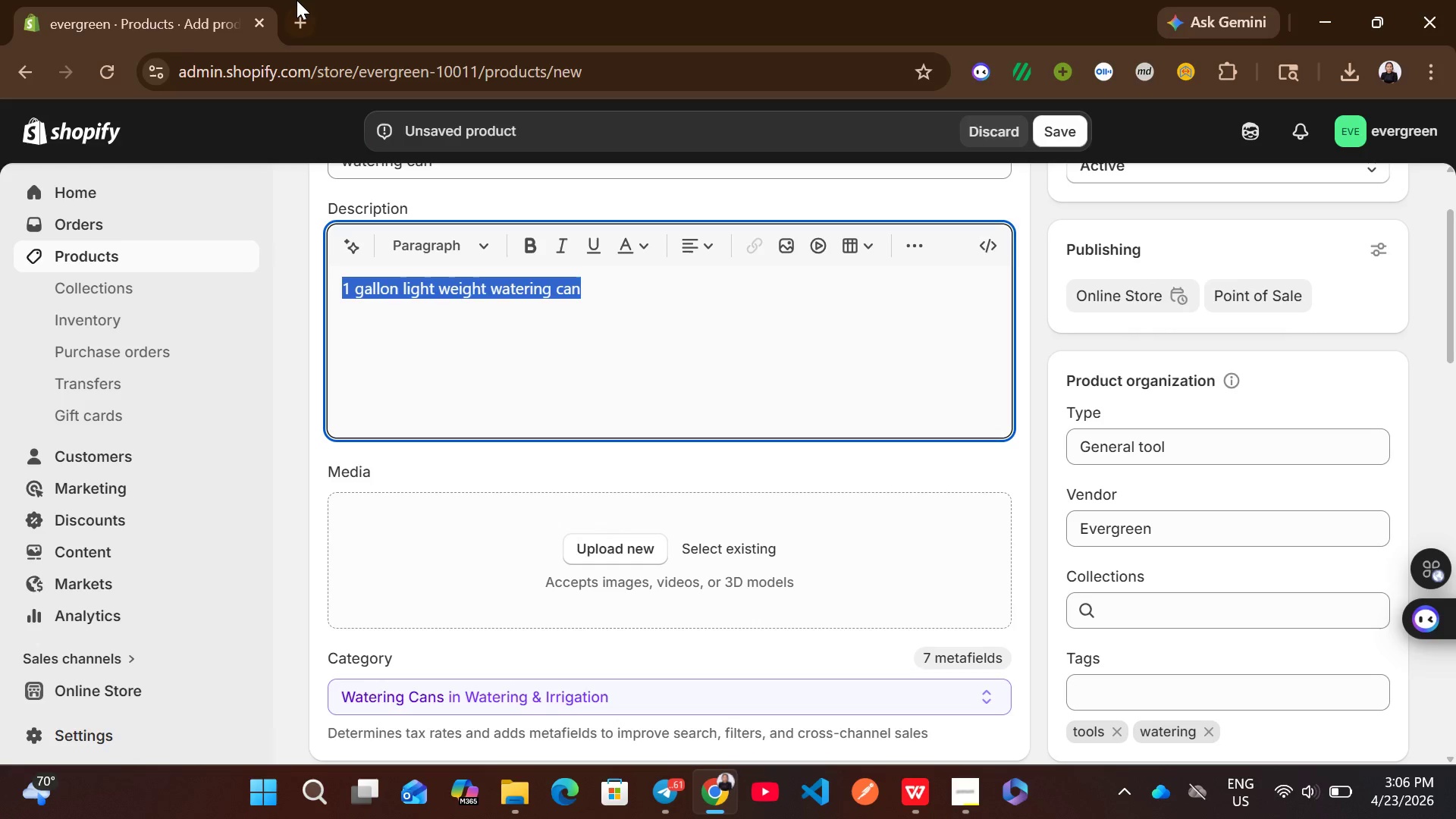 
left_click([294, 3])
 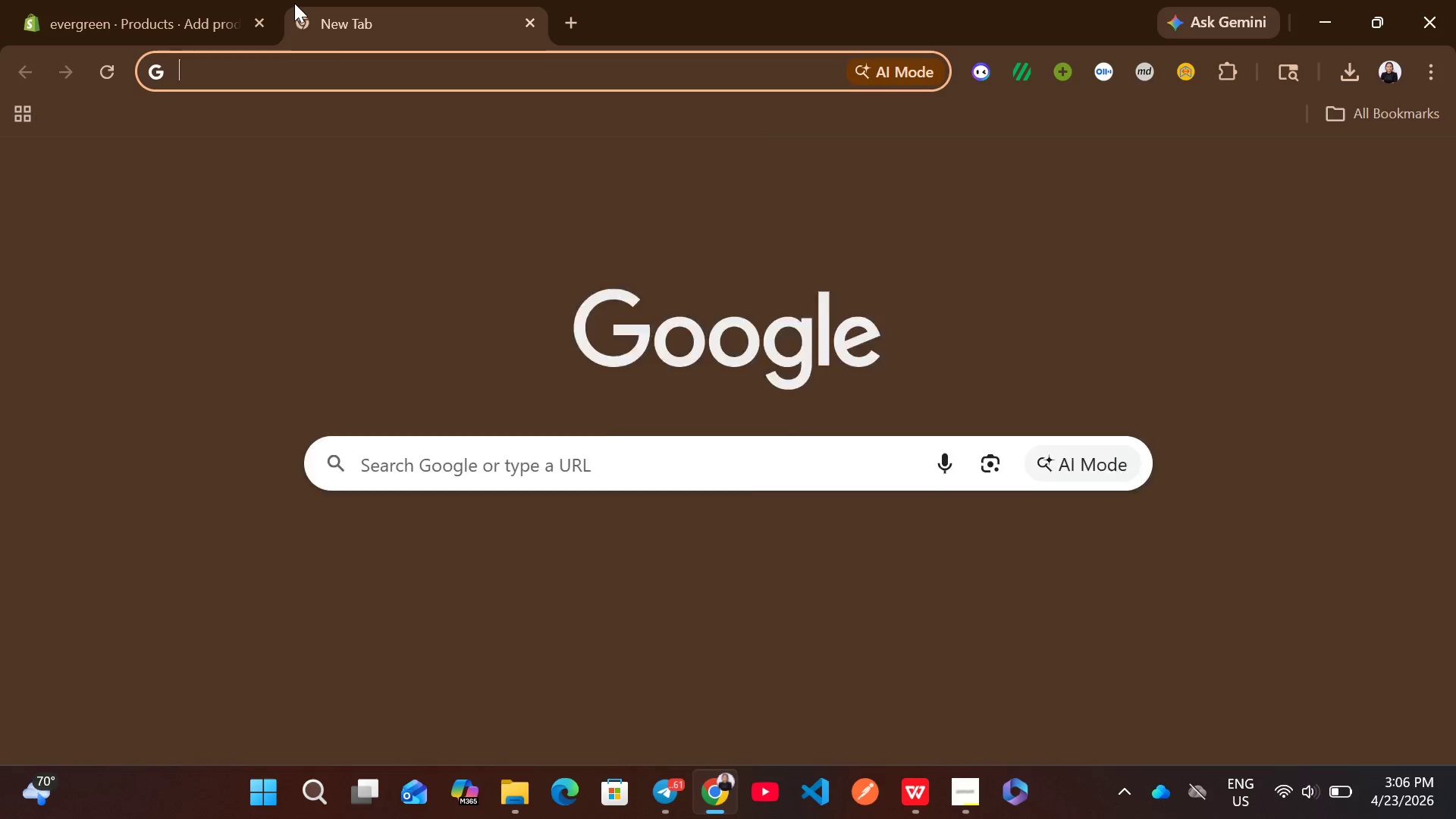 
type(unsp)
 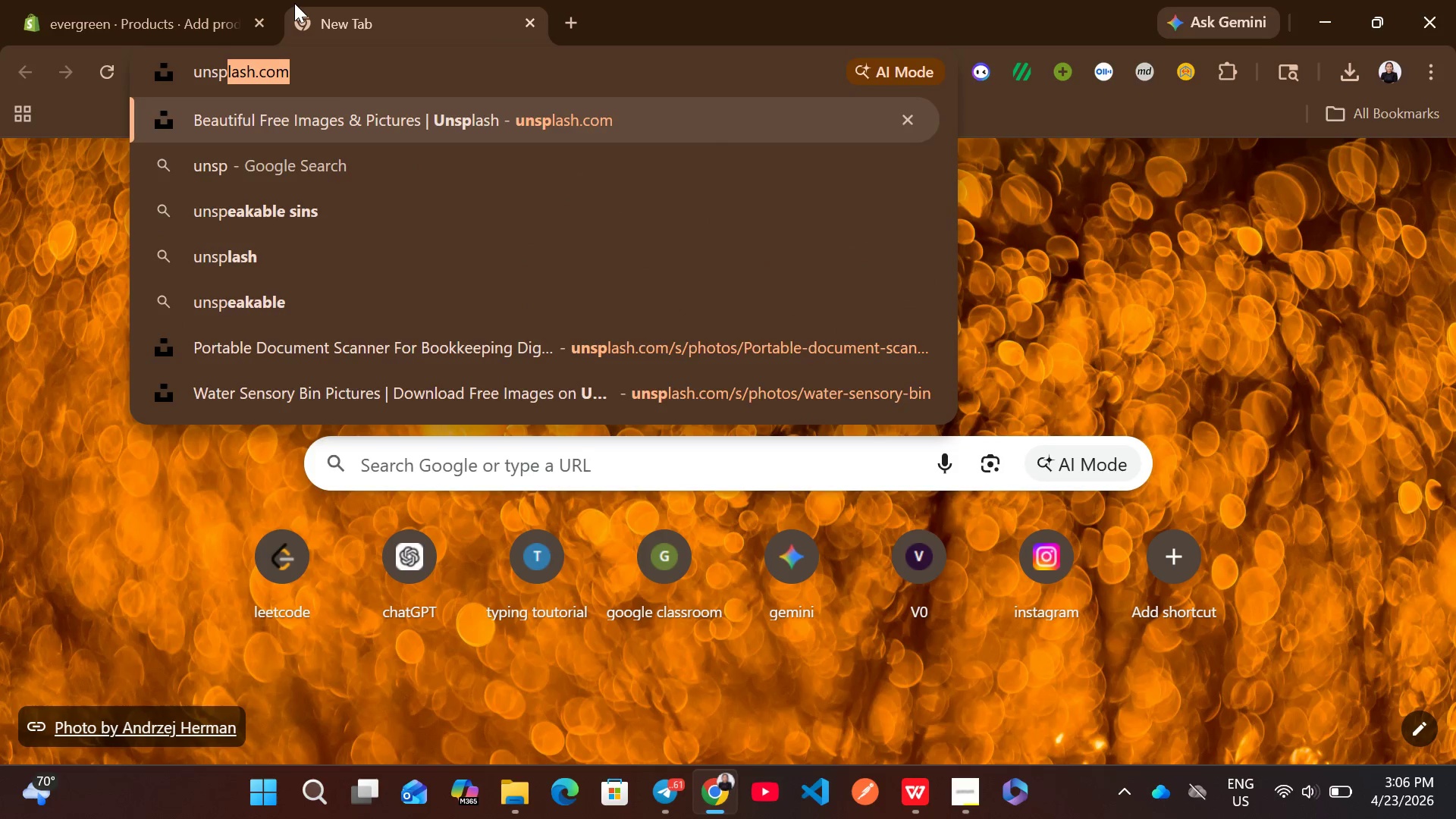 
key(Enter)
 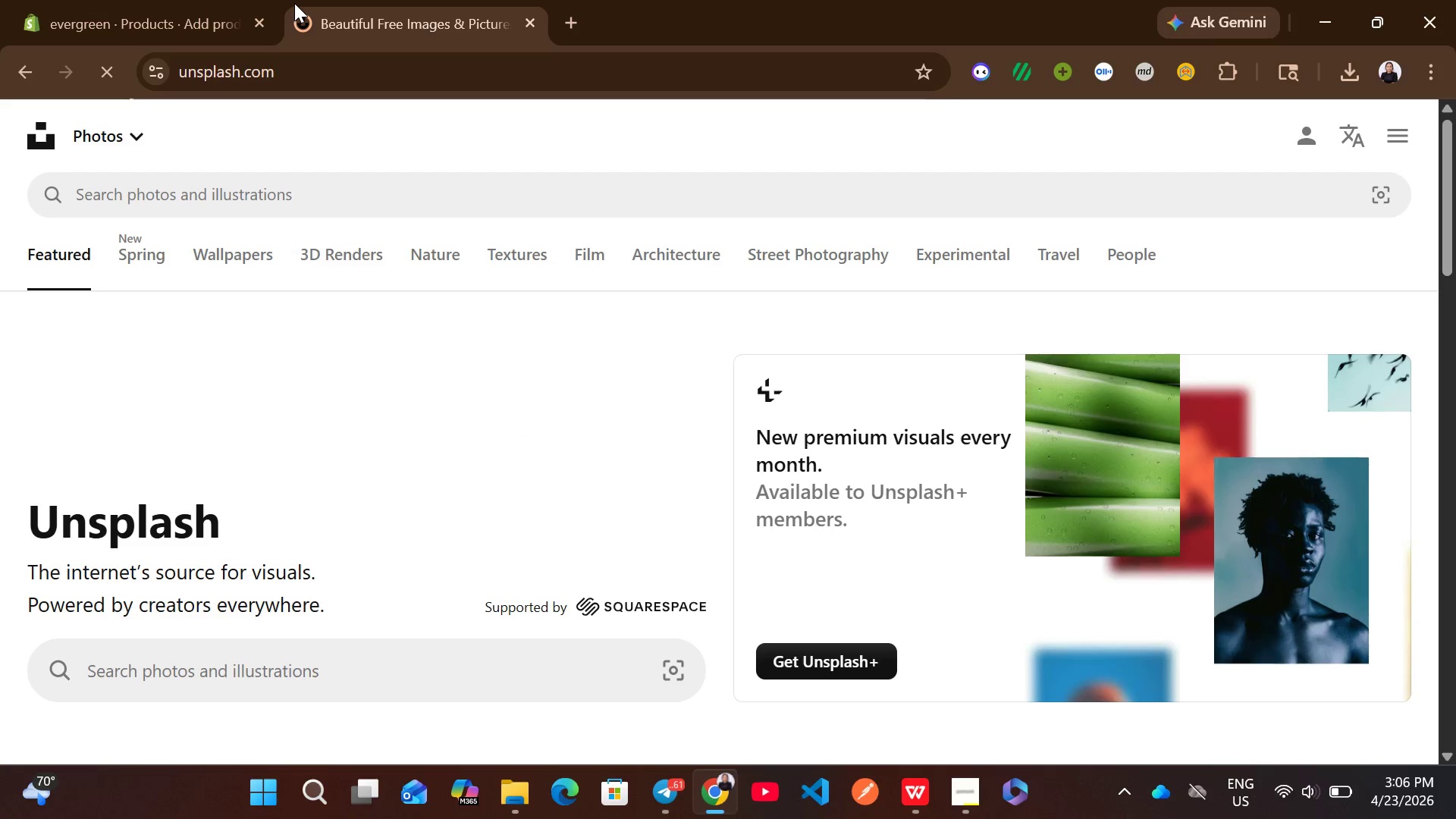 
left_click([265, 178])
 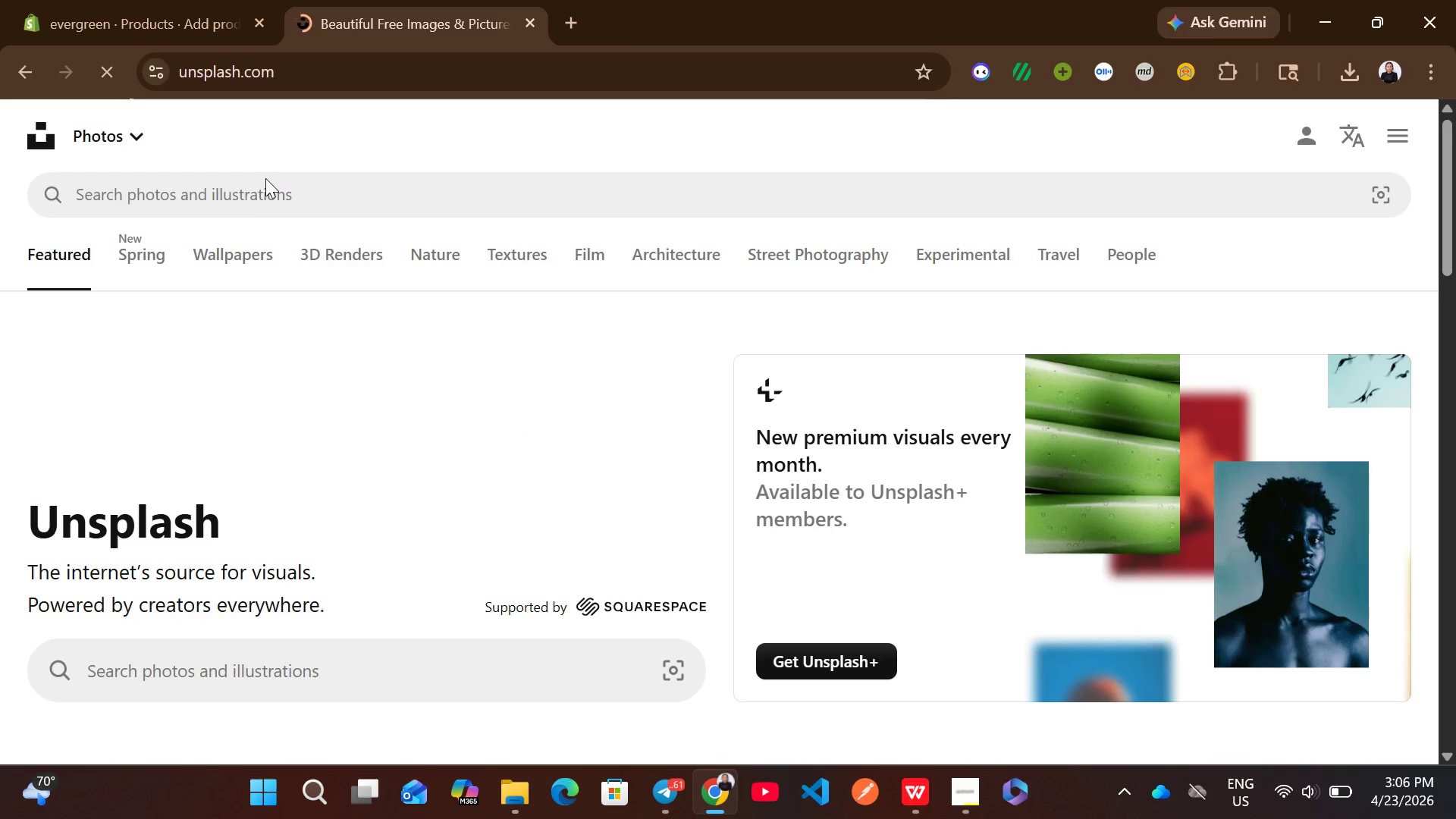 
left_click([246, 187])
 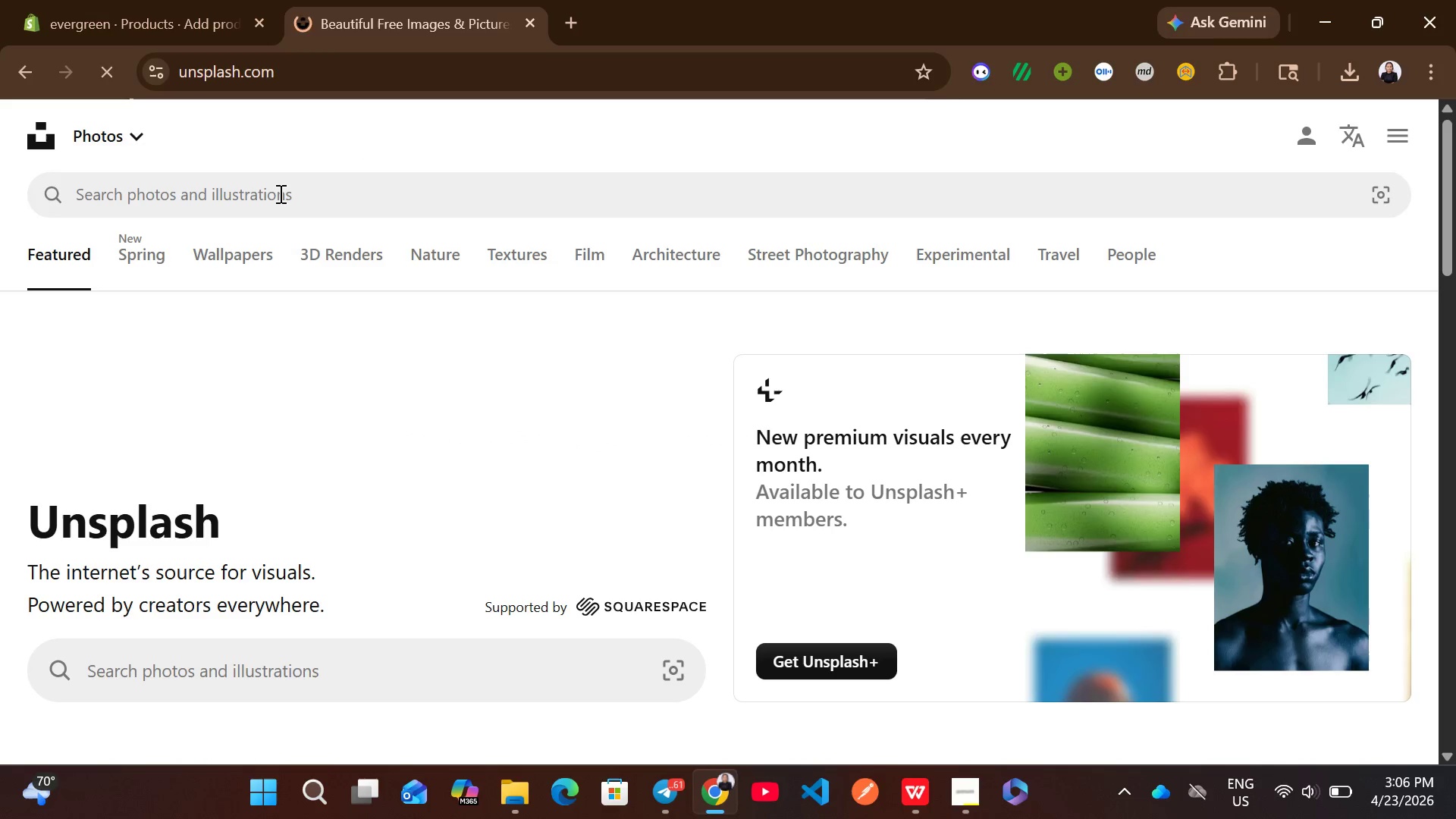 
left_click([279, 193])
 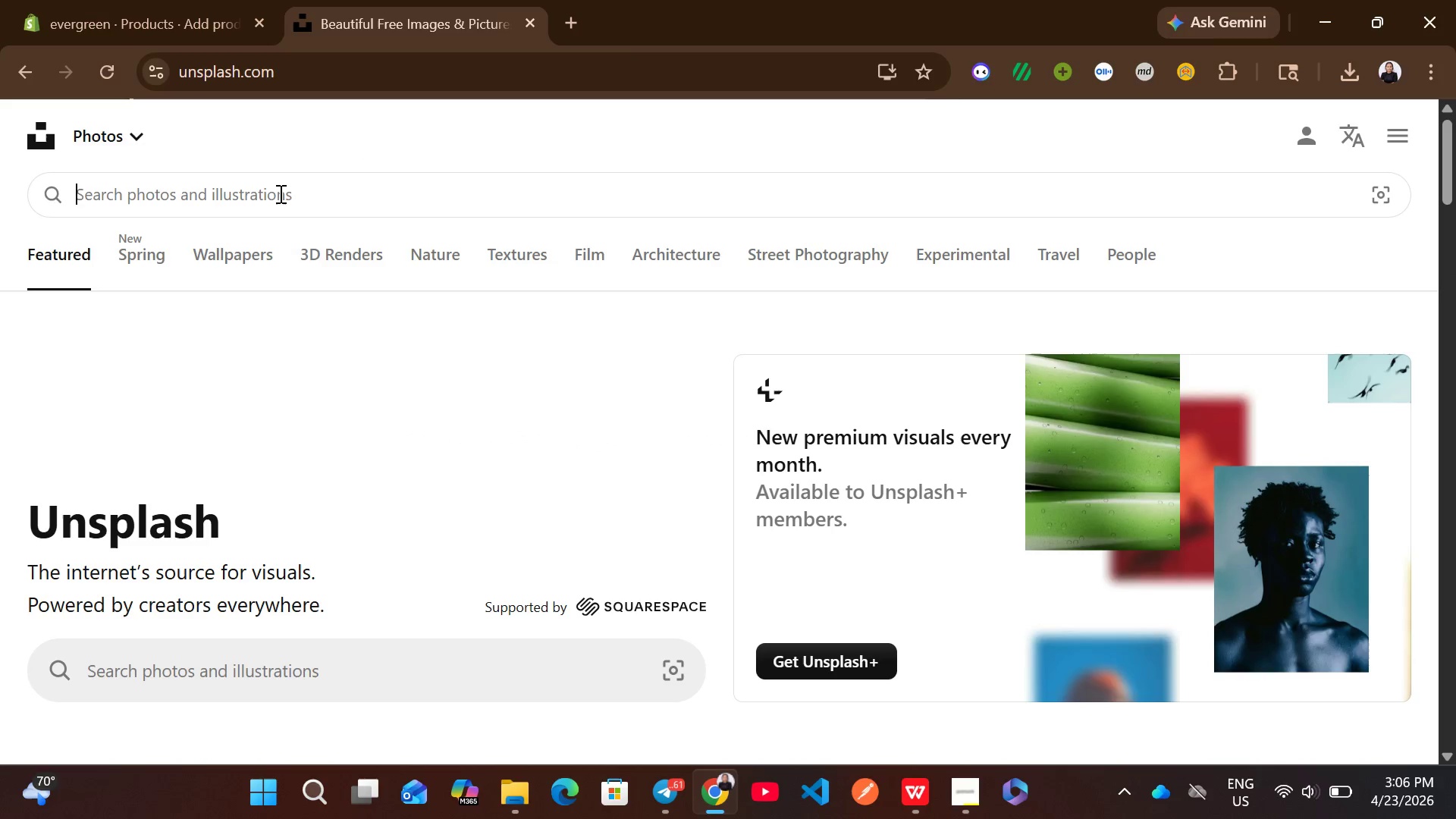 
key(Control+ControlLeft)
 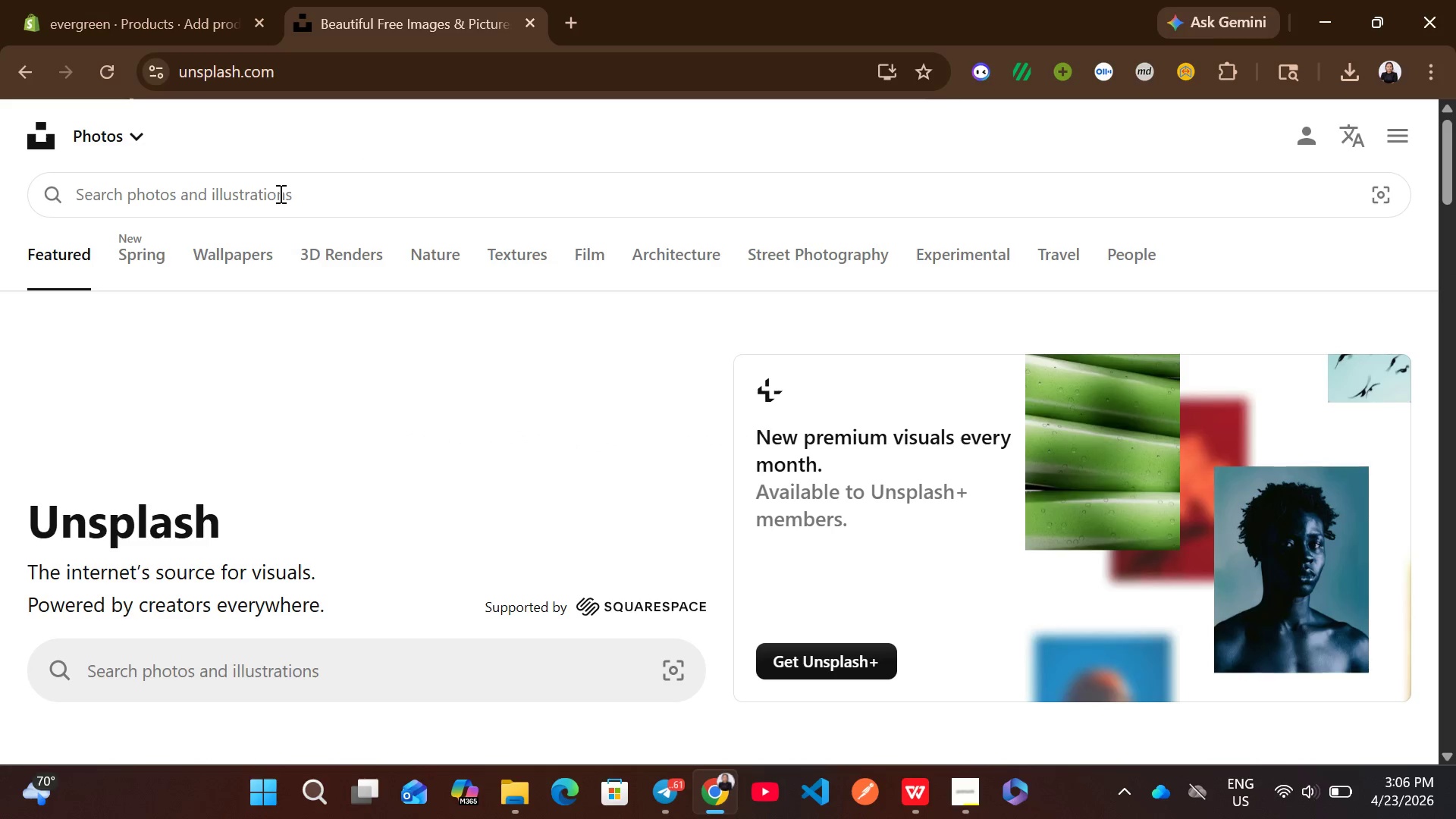 
key(Control+V)
 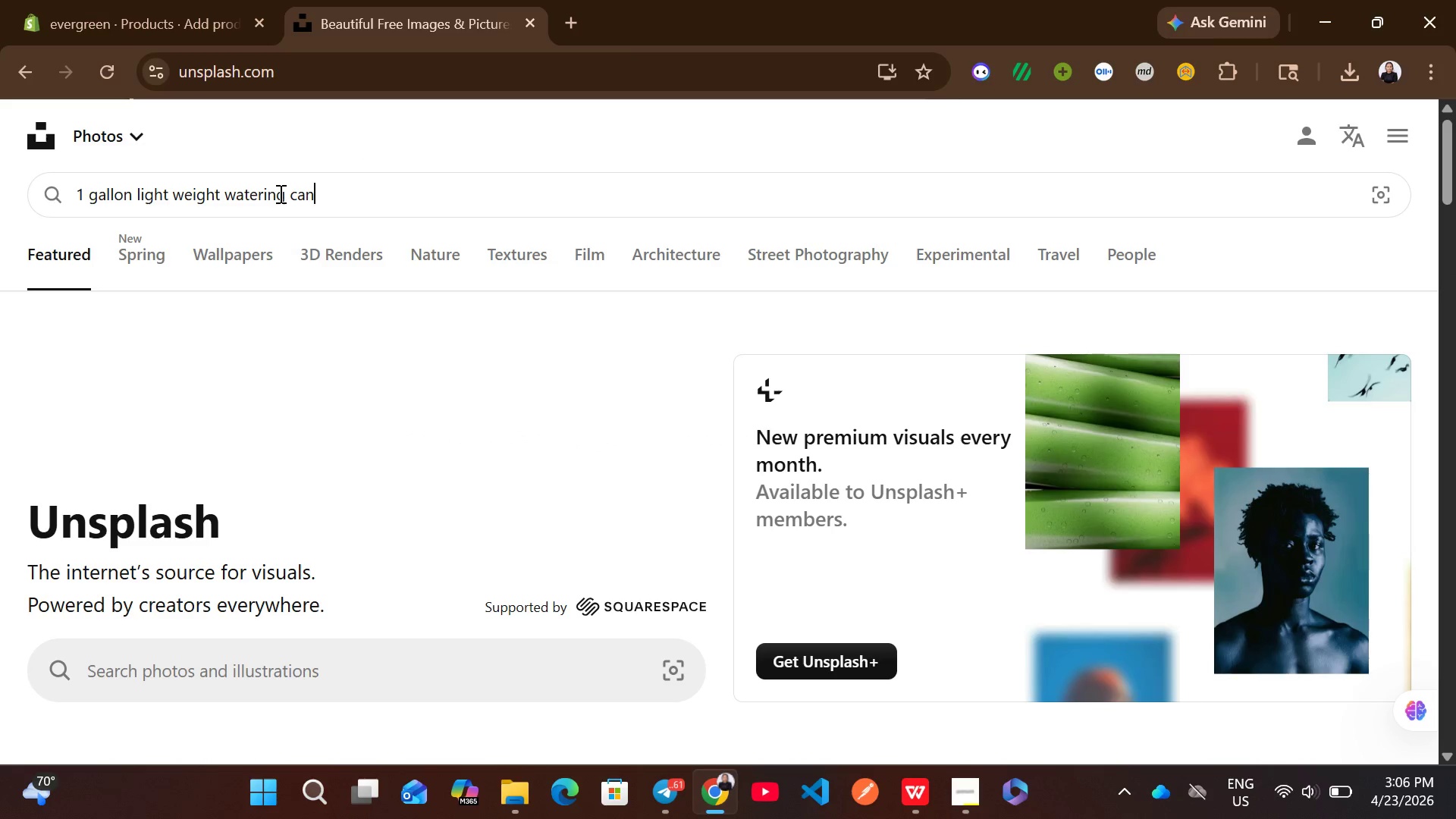 
key(Enter)
 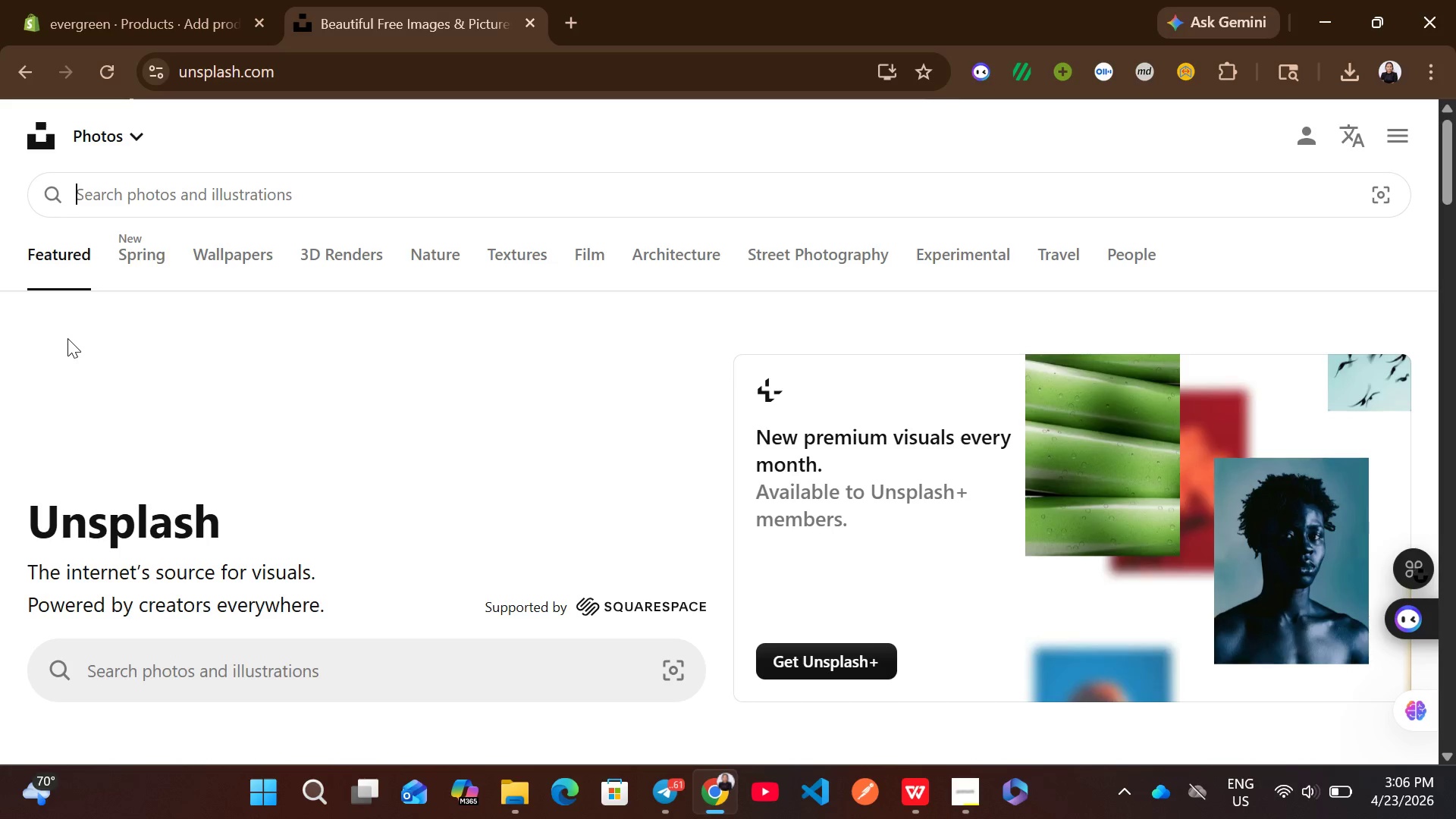 
wait(6.84)
 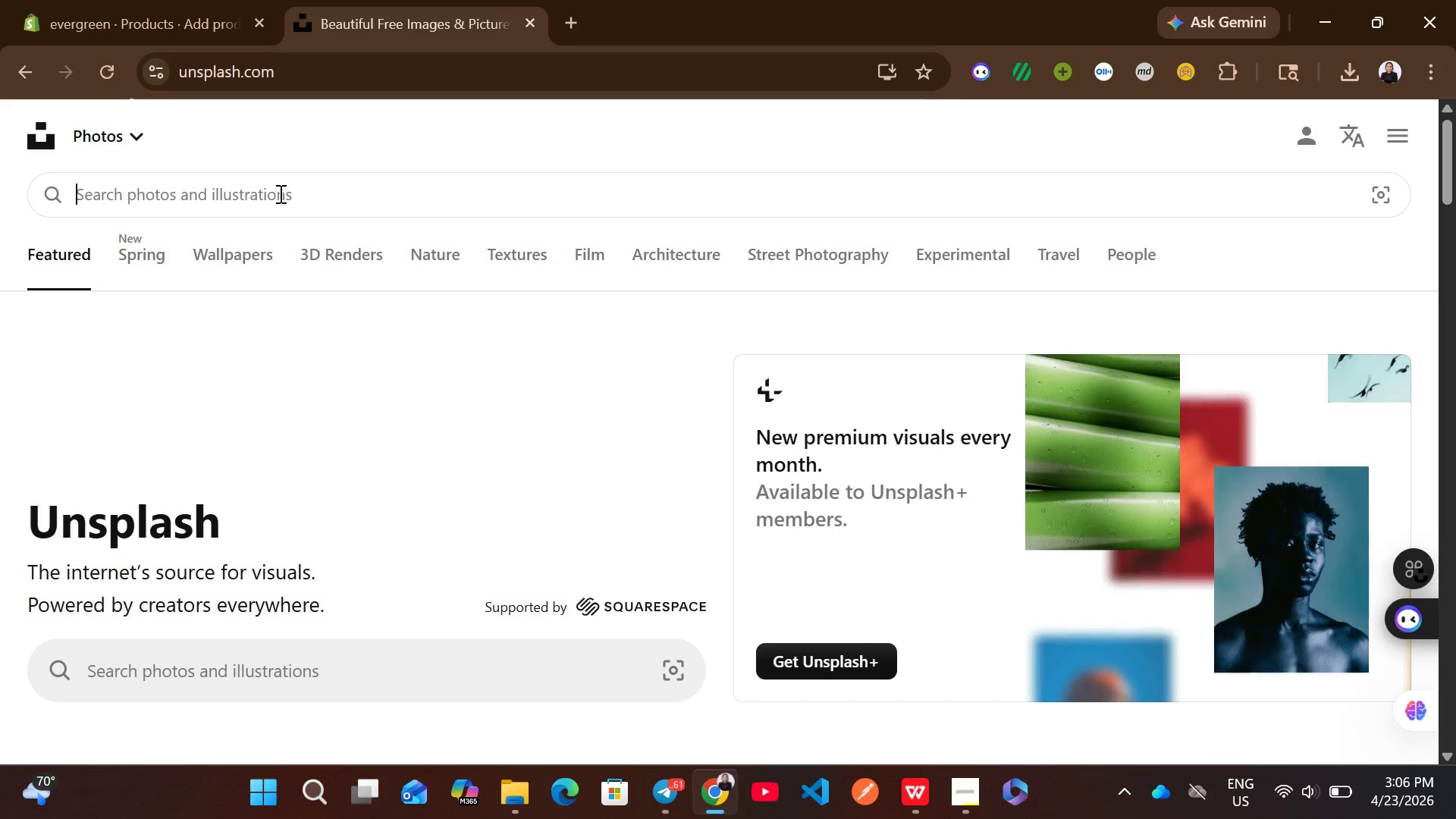 
key(Control+V)
 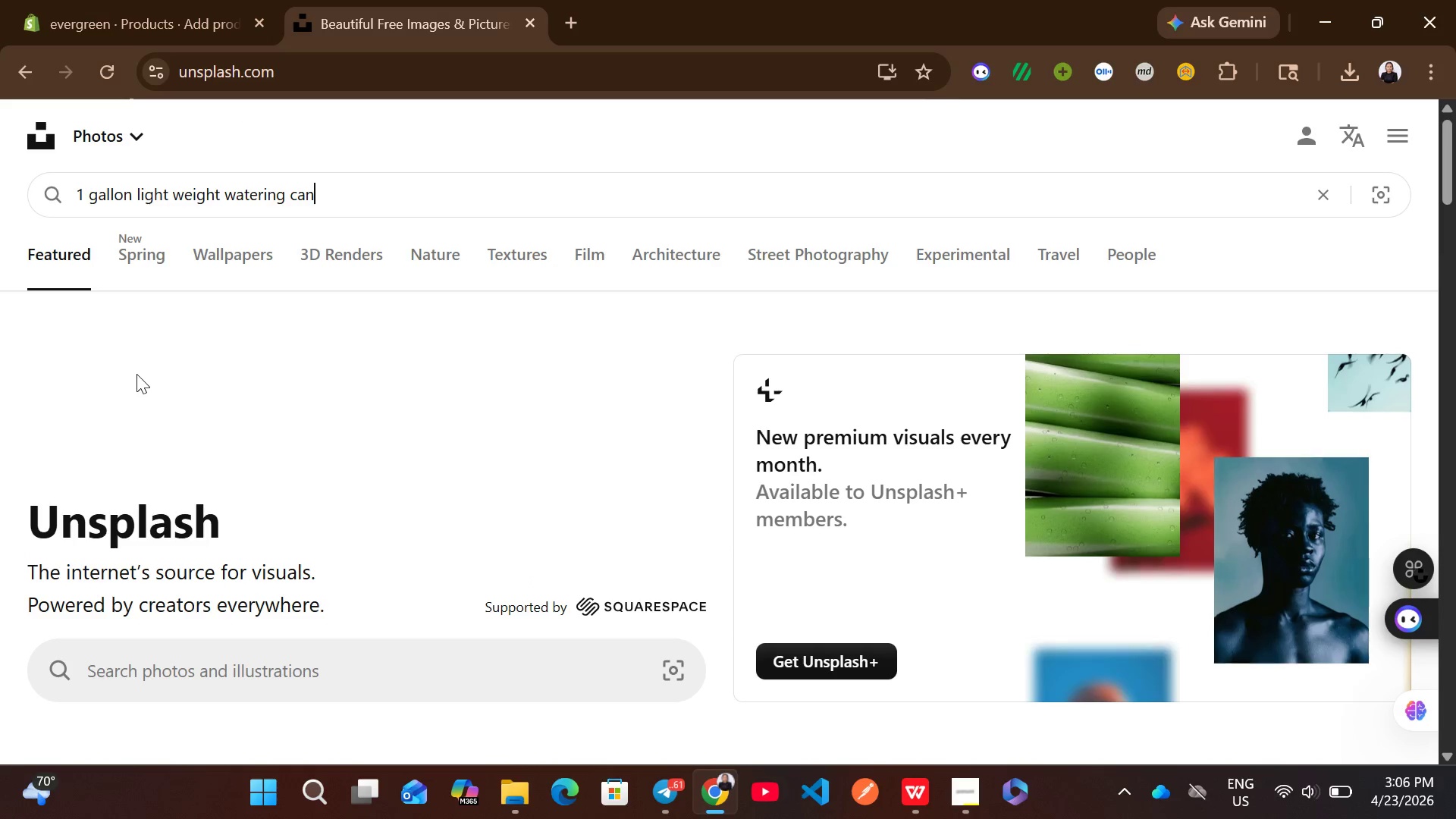 
key(Enter)
 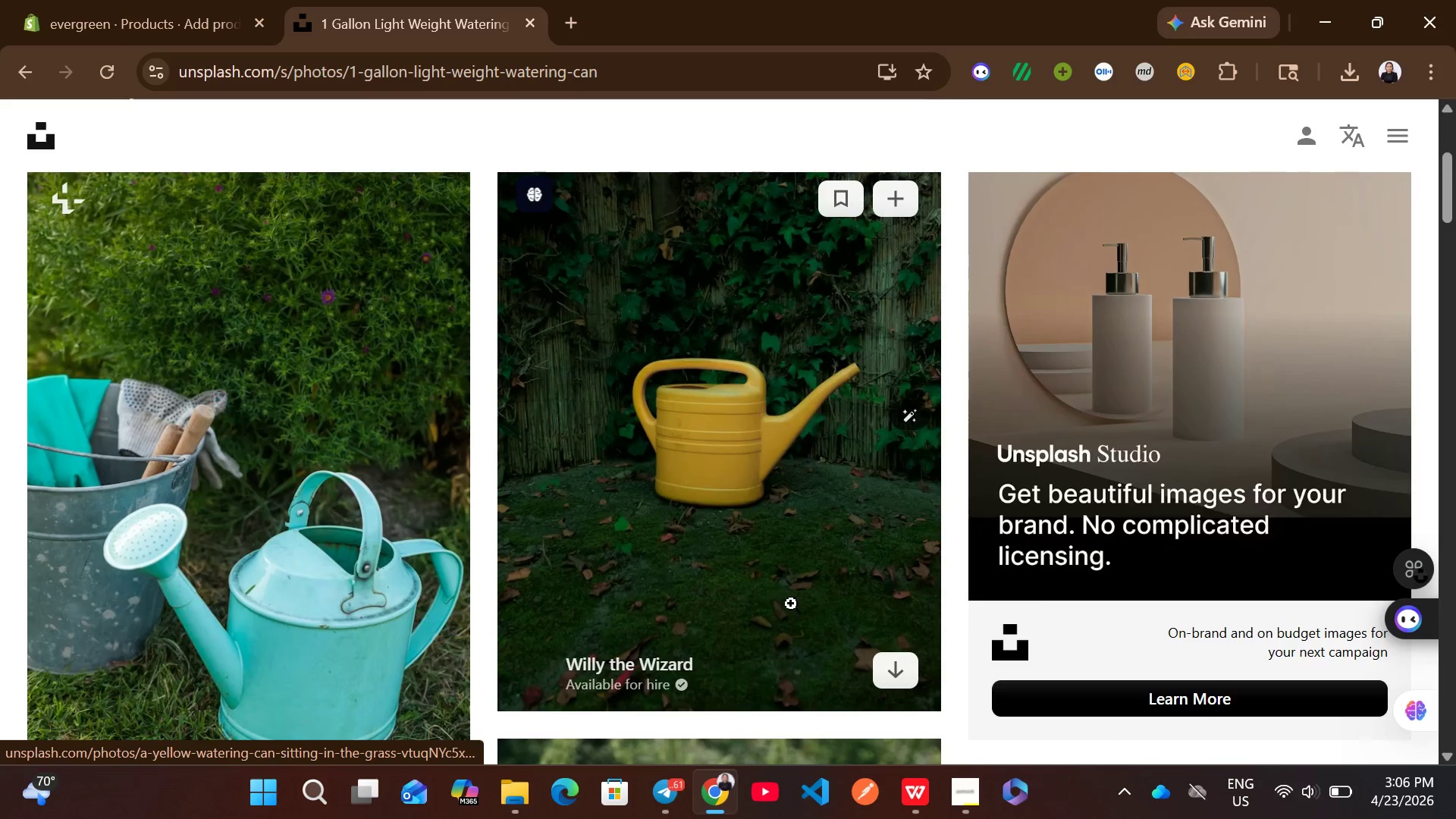 
left_click([899, 677])
 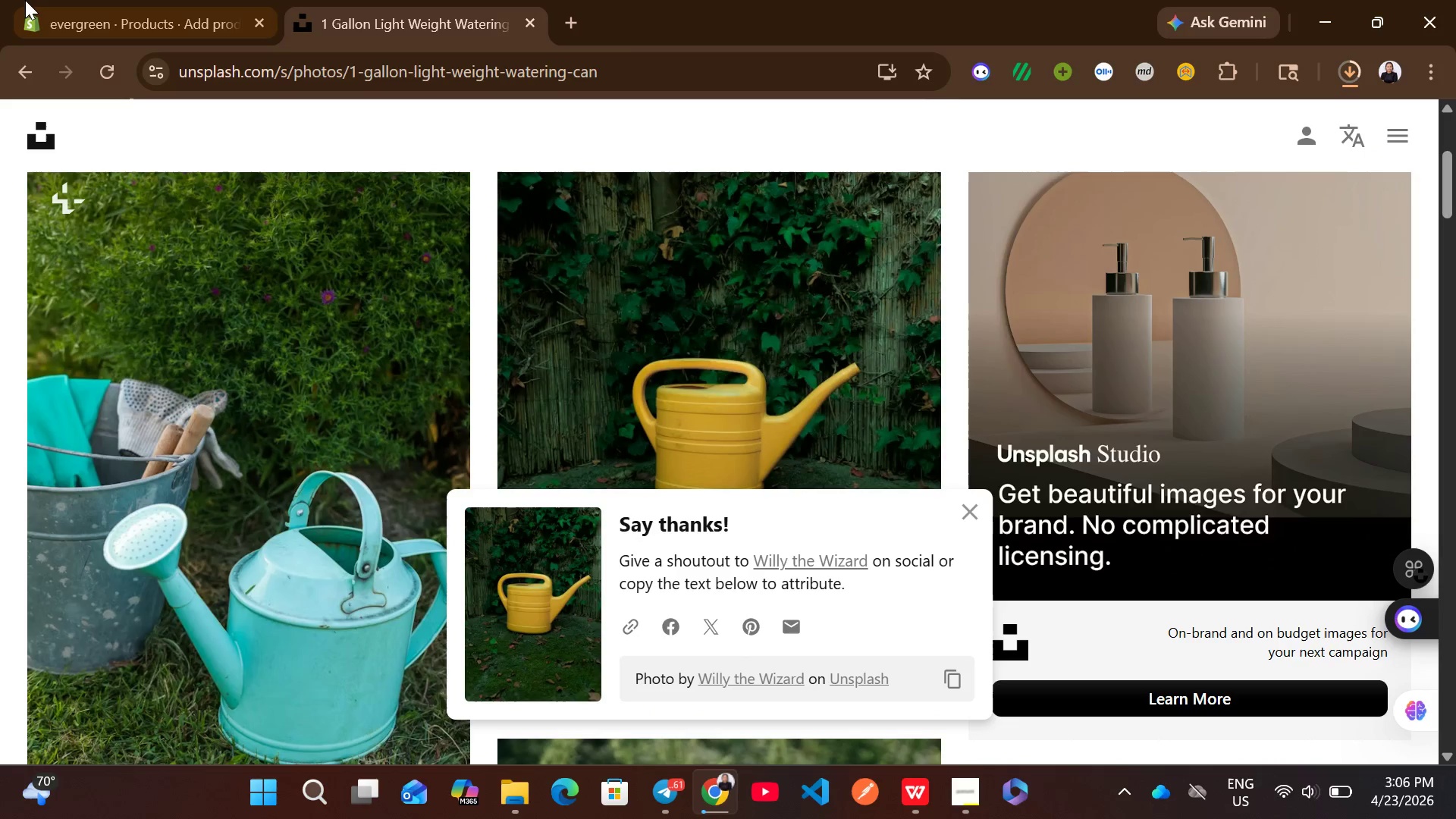 
left_click([64, 0])
 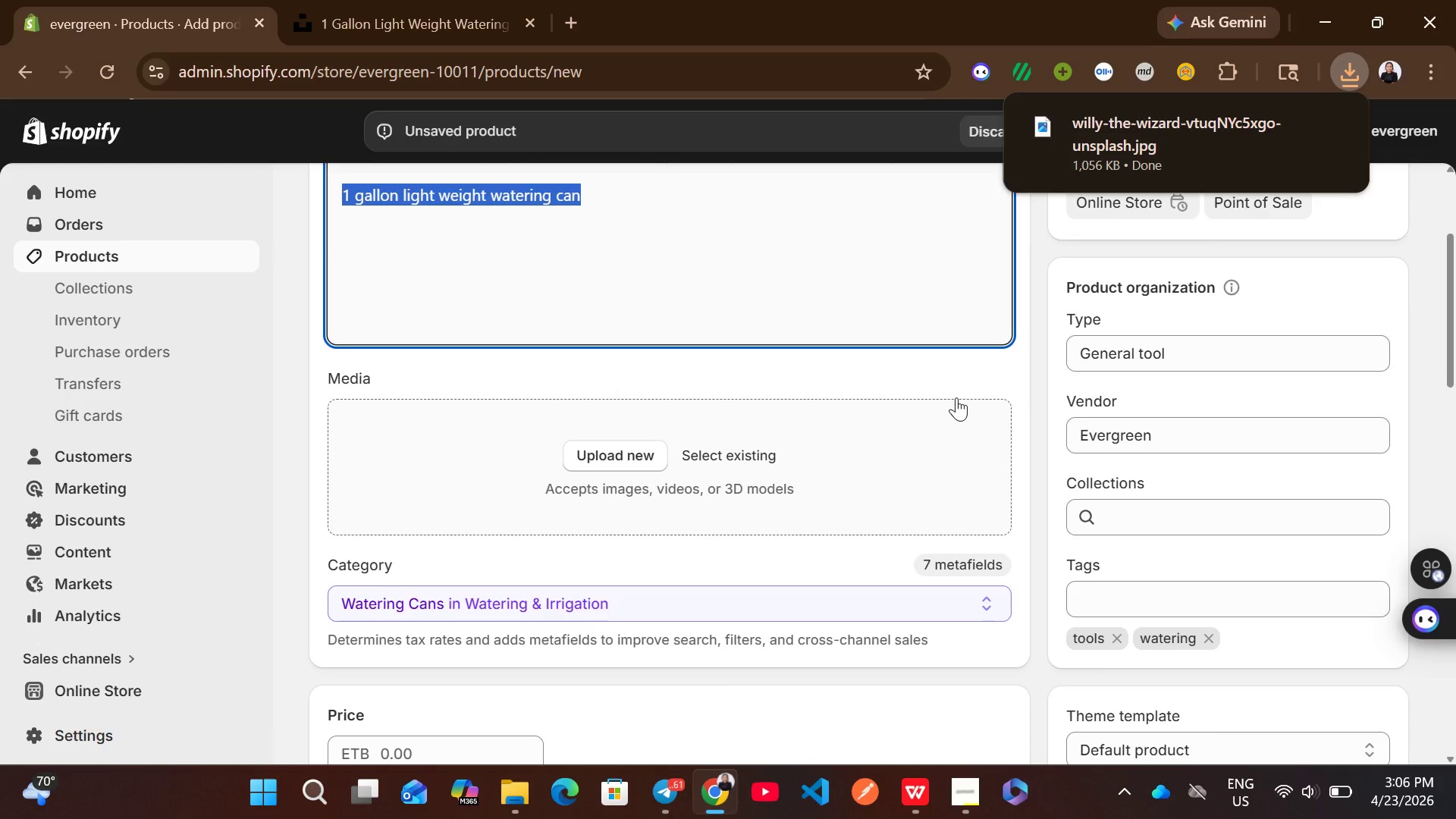 
left_click([1013, 378])
 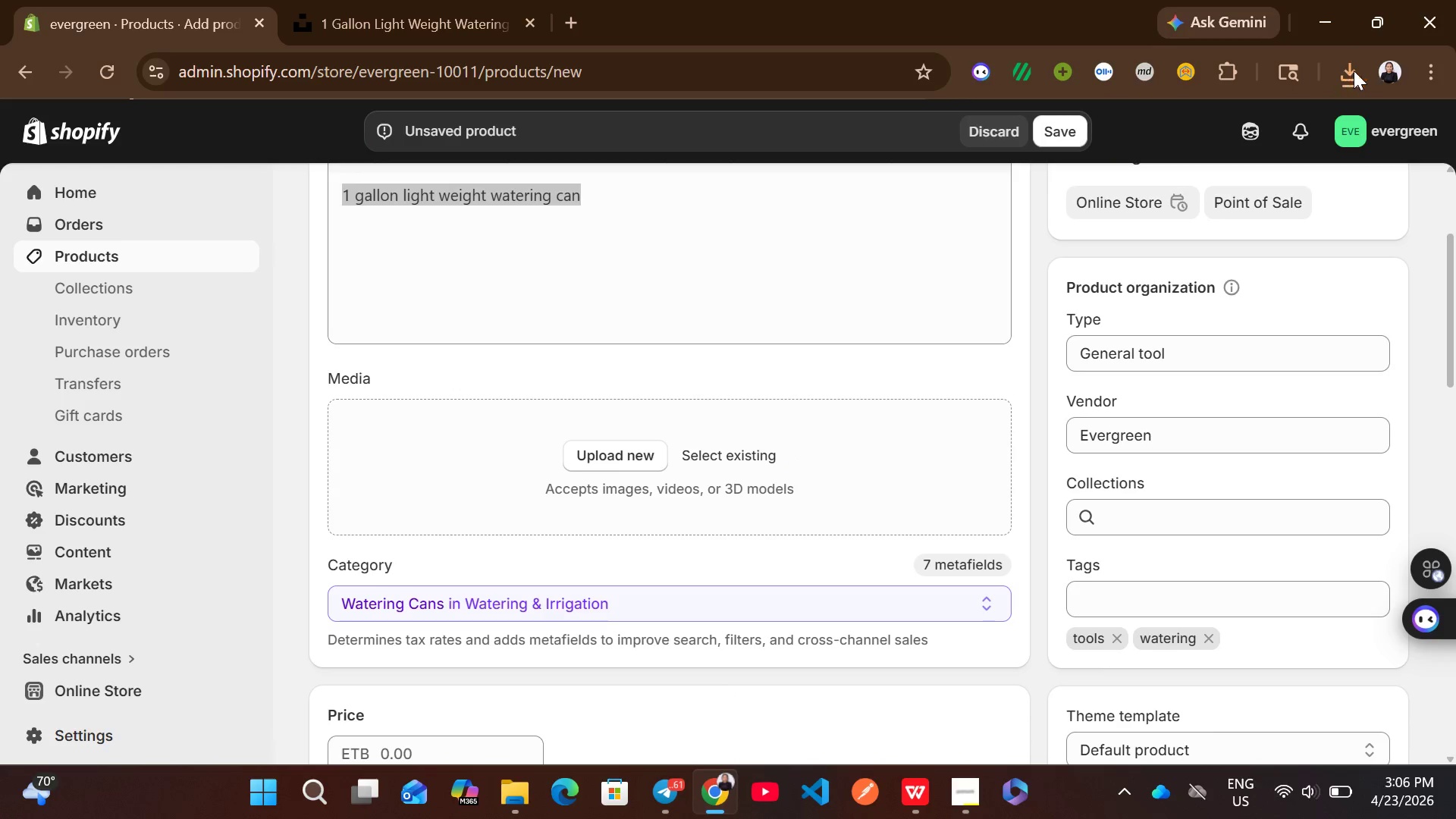 
left_click([1367, 71])
 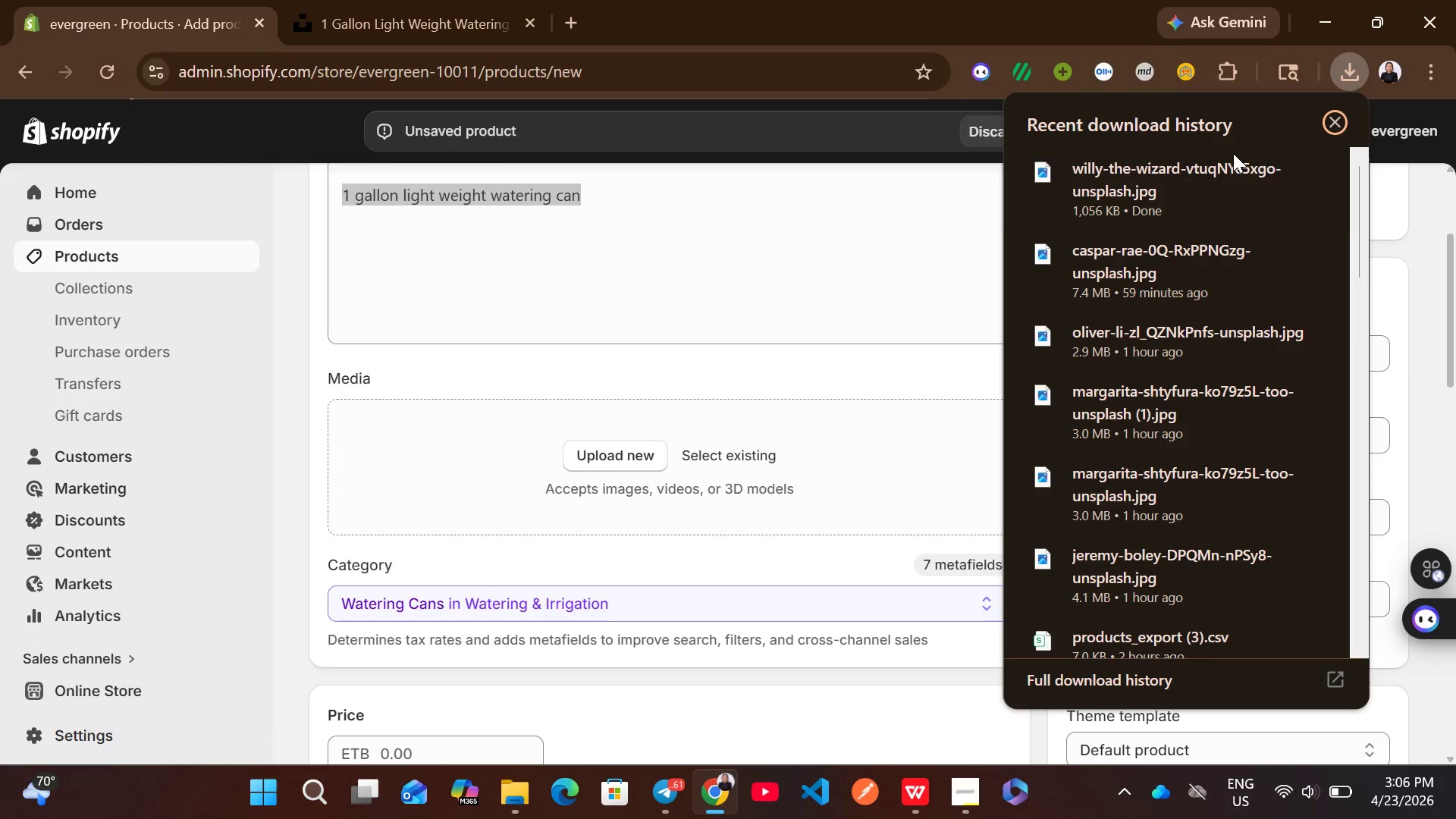 
left_click_drag(start_coordinate=[1180, 191], to_coordinate=[801, 428])
 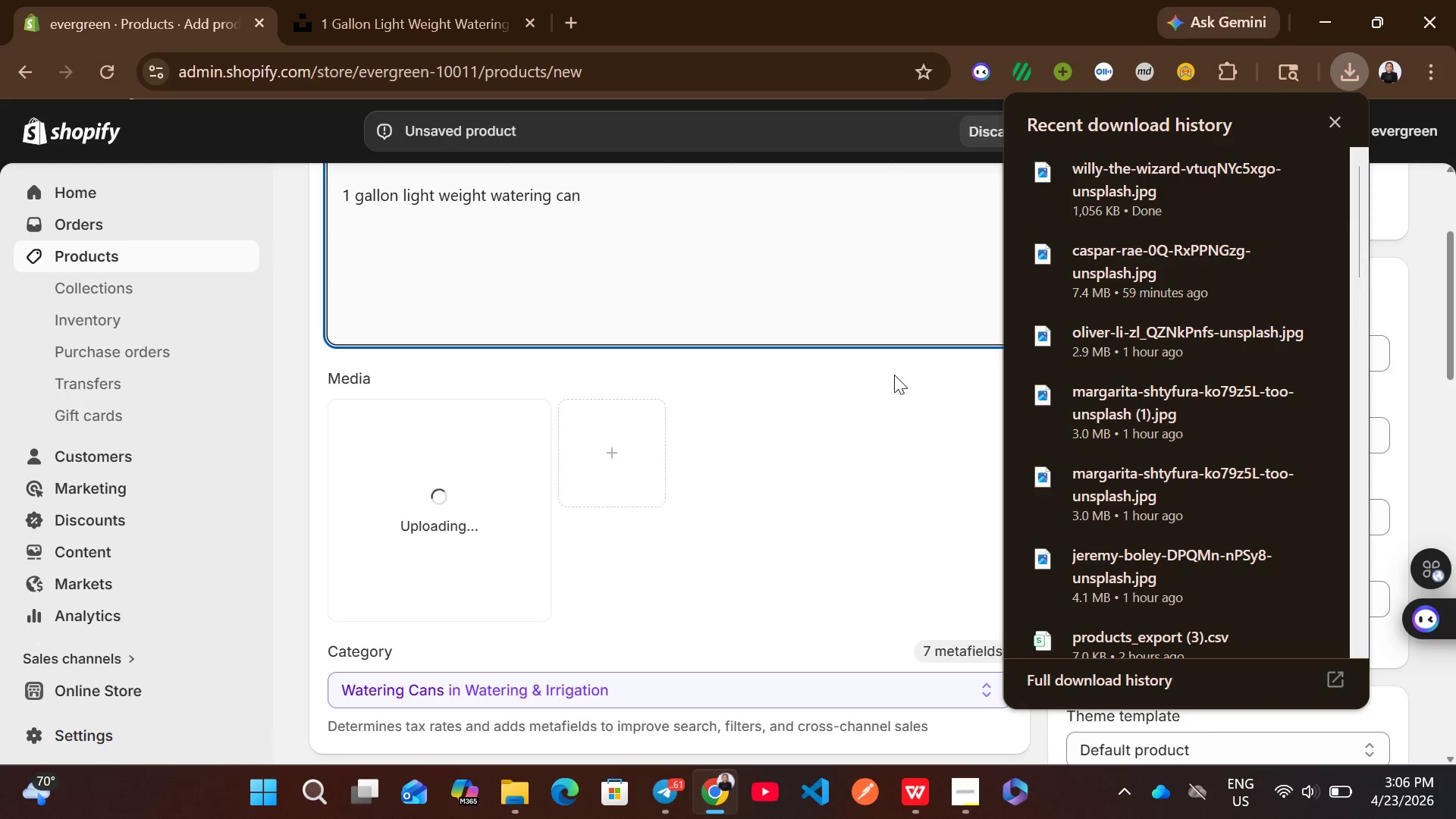 
left_click([894, 375])
 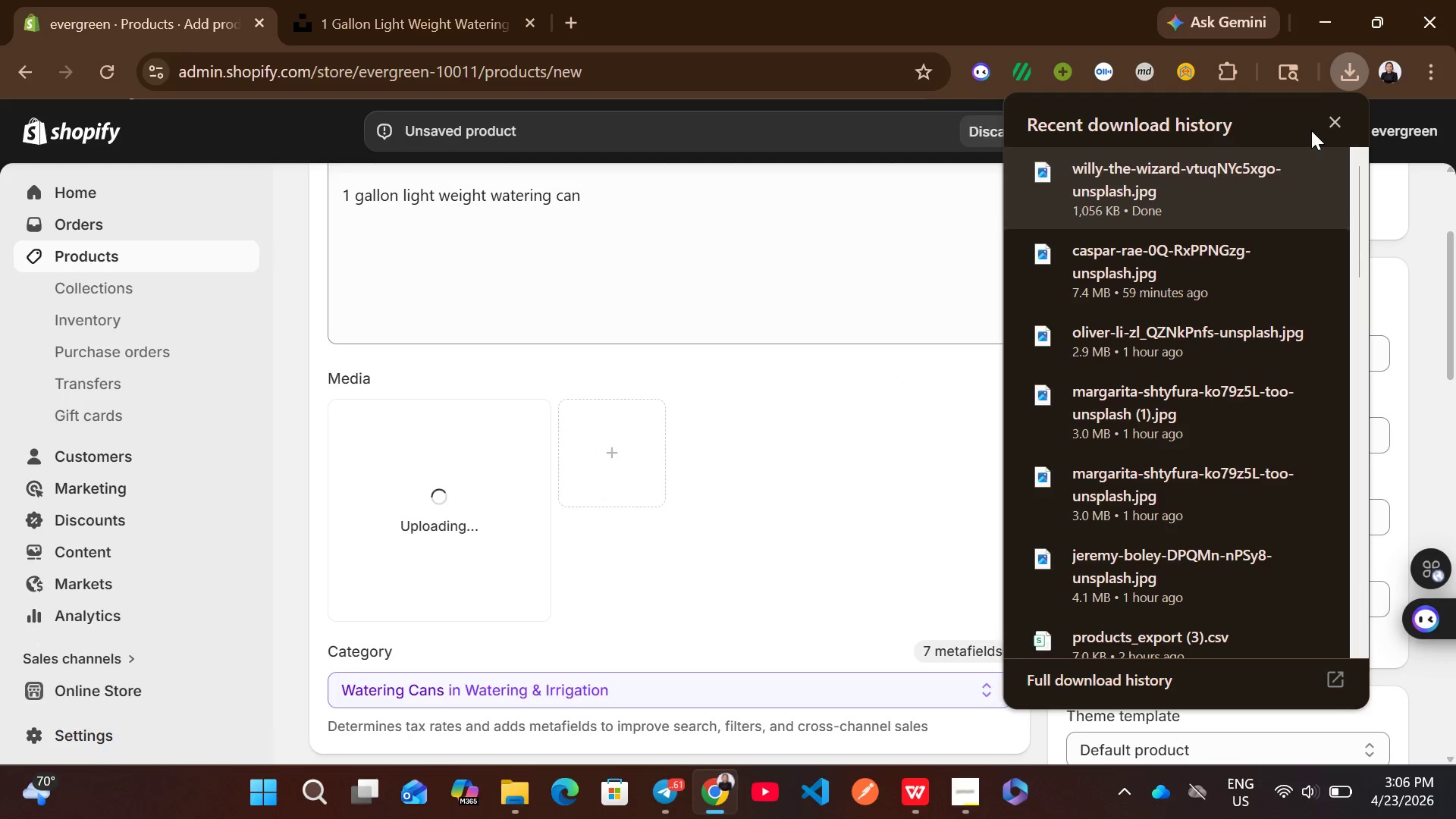 
left_click([1337, 125])
 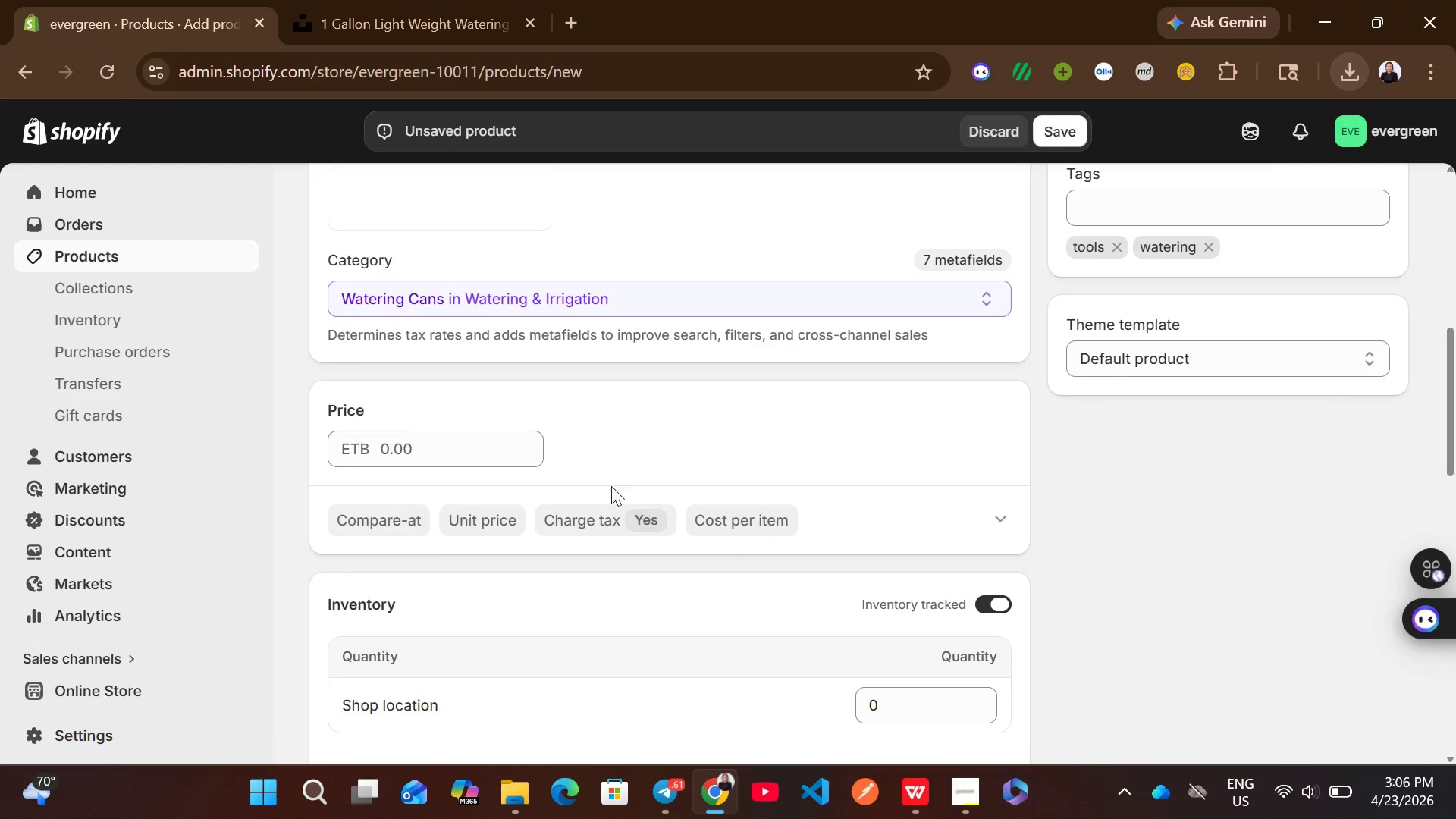 
left_click([430, 449])
 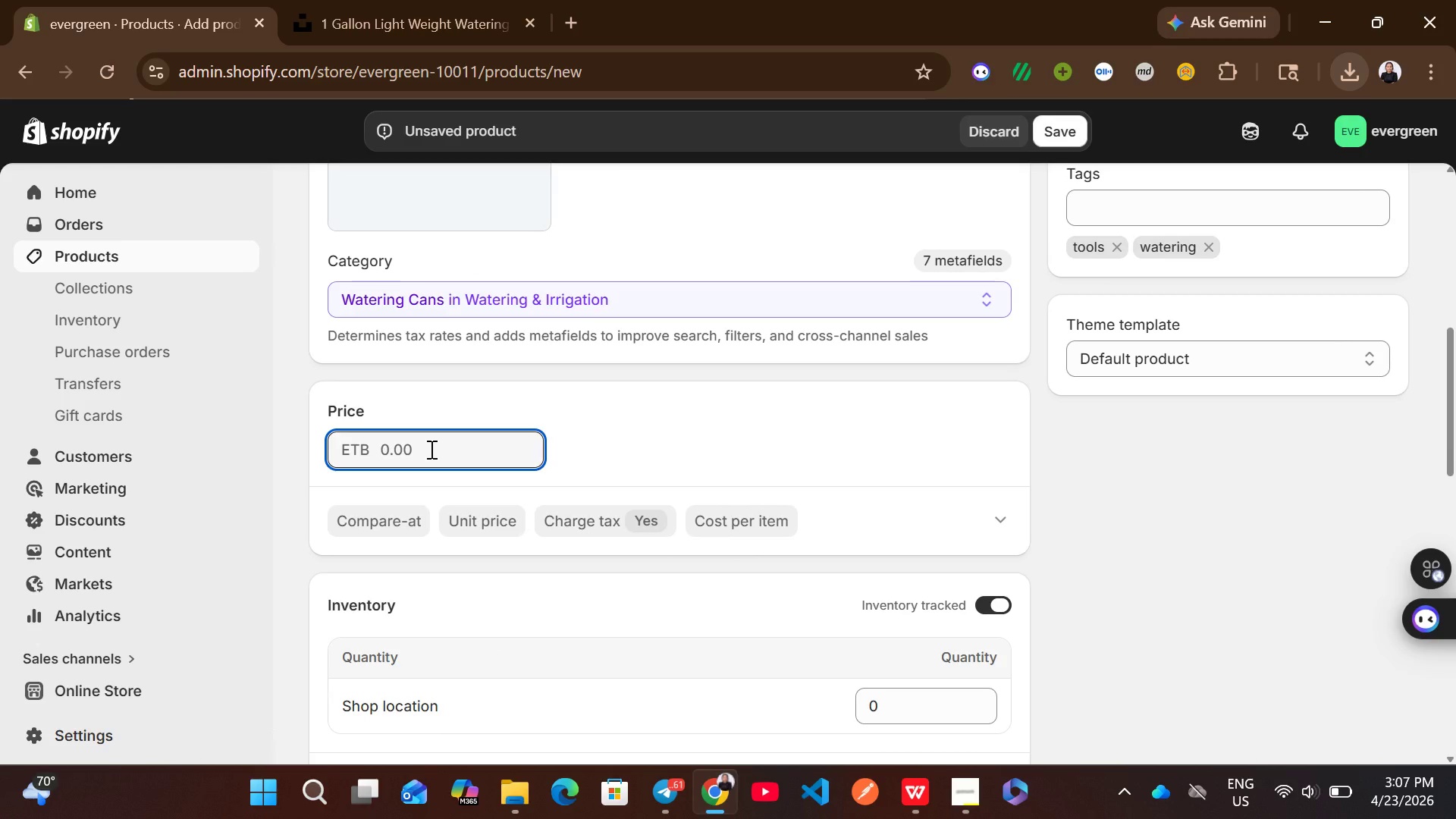 
wait(5.62)
 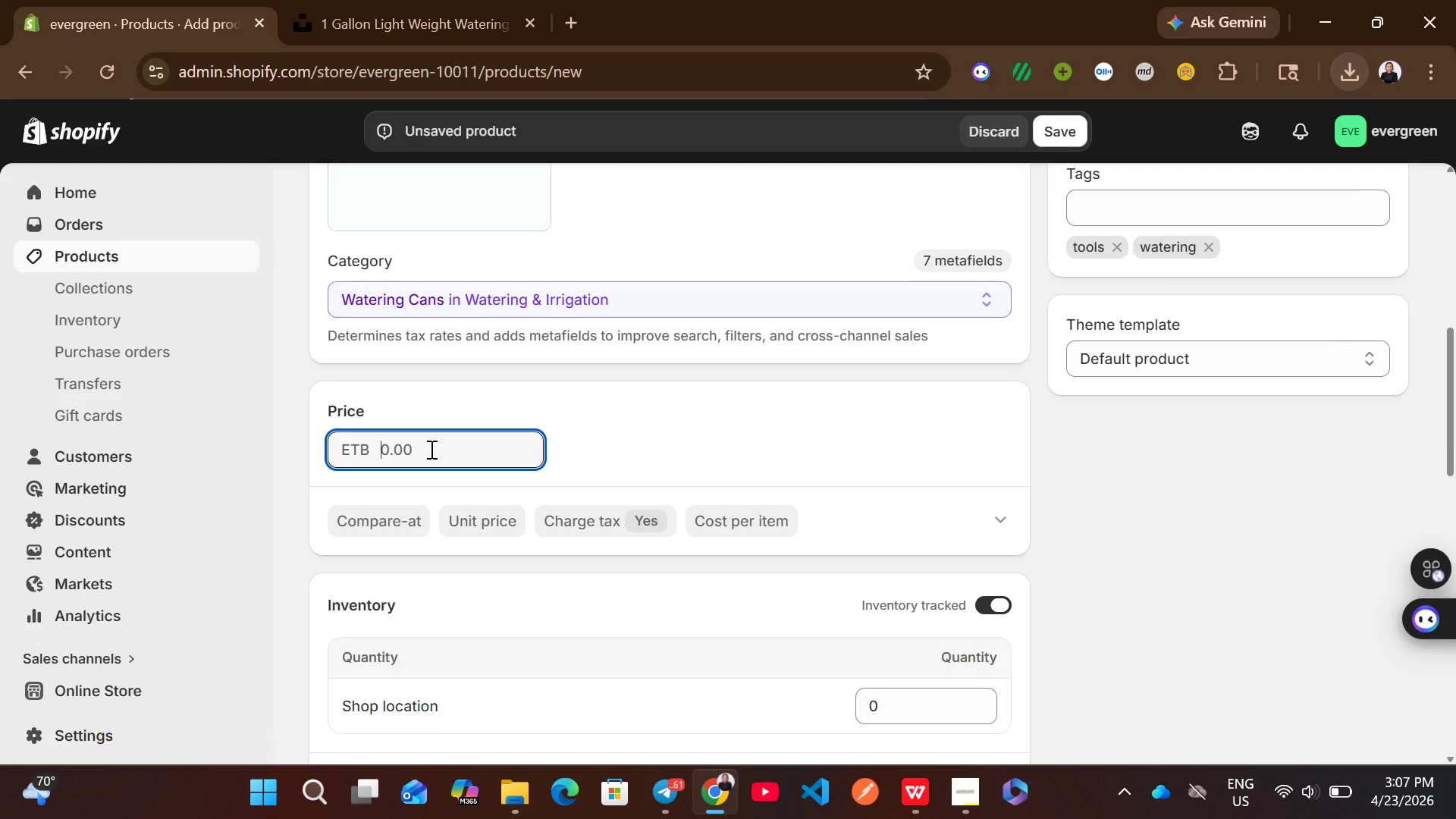 
type(1000)
 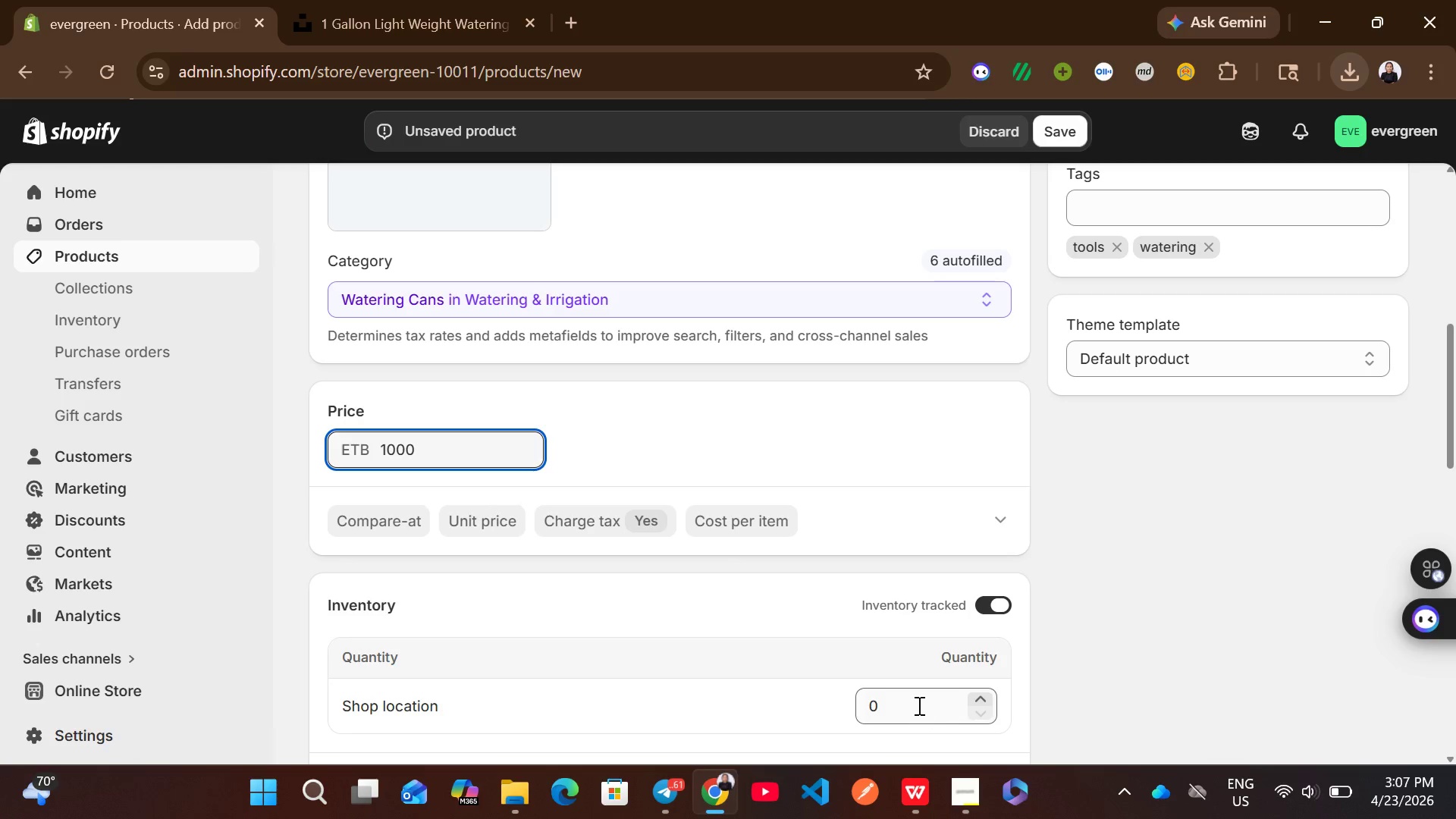 
left_click([911, 703])
 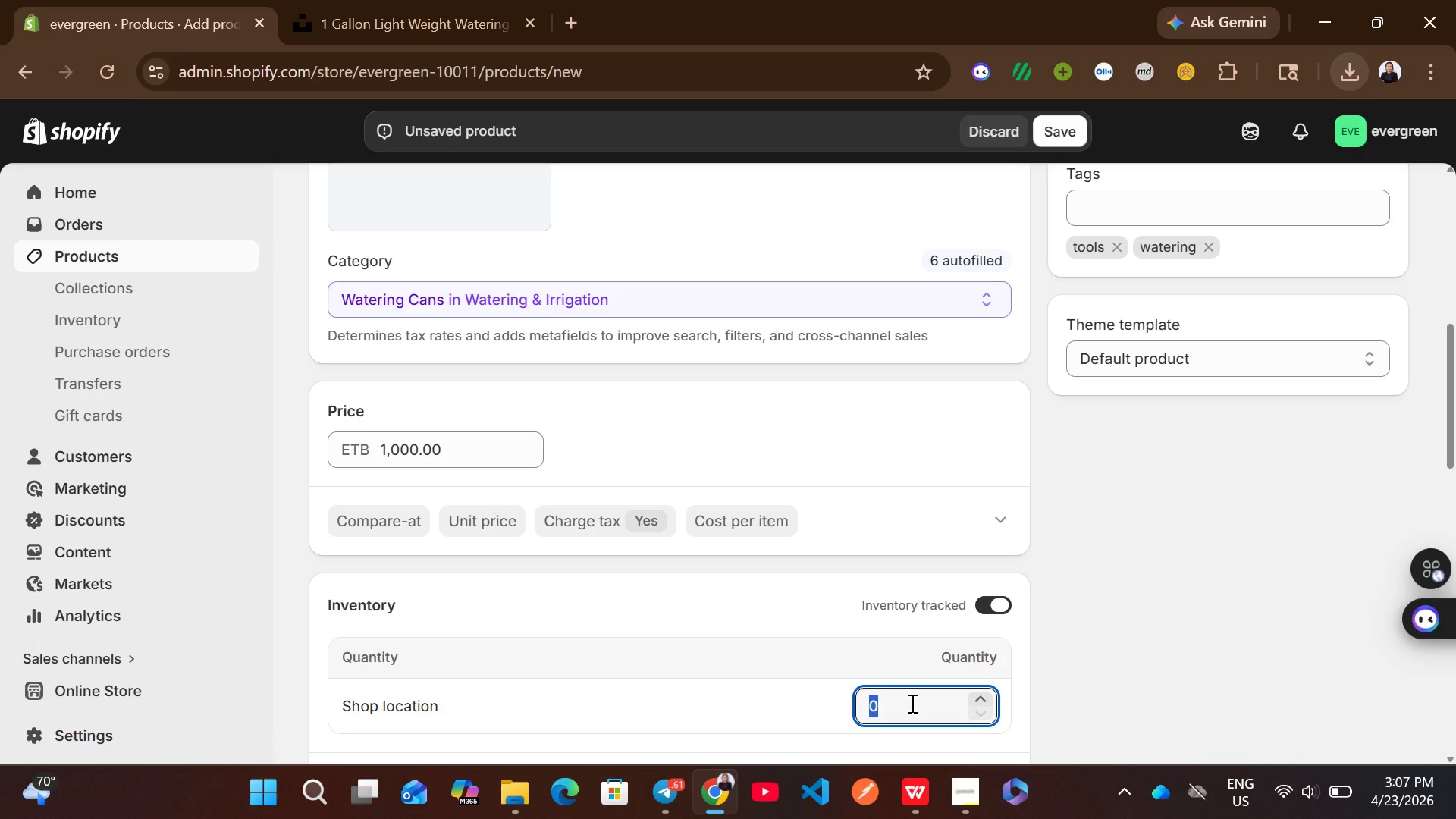 
type(100)
 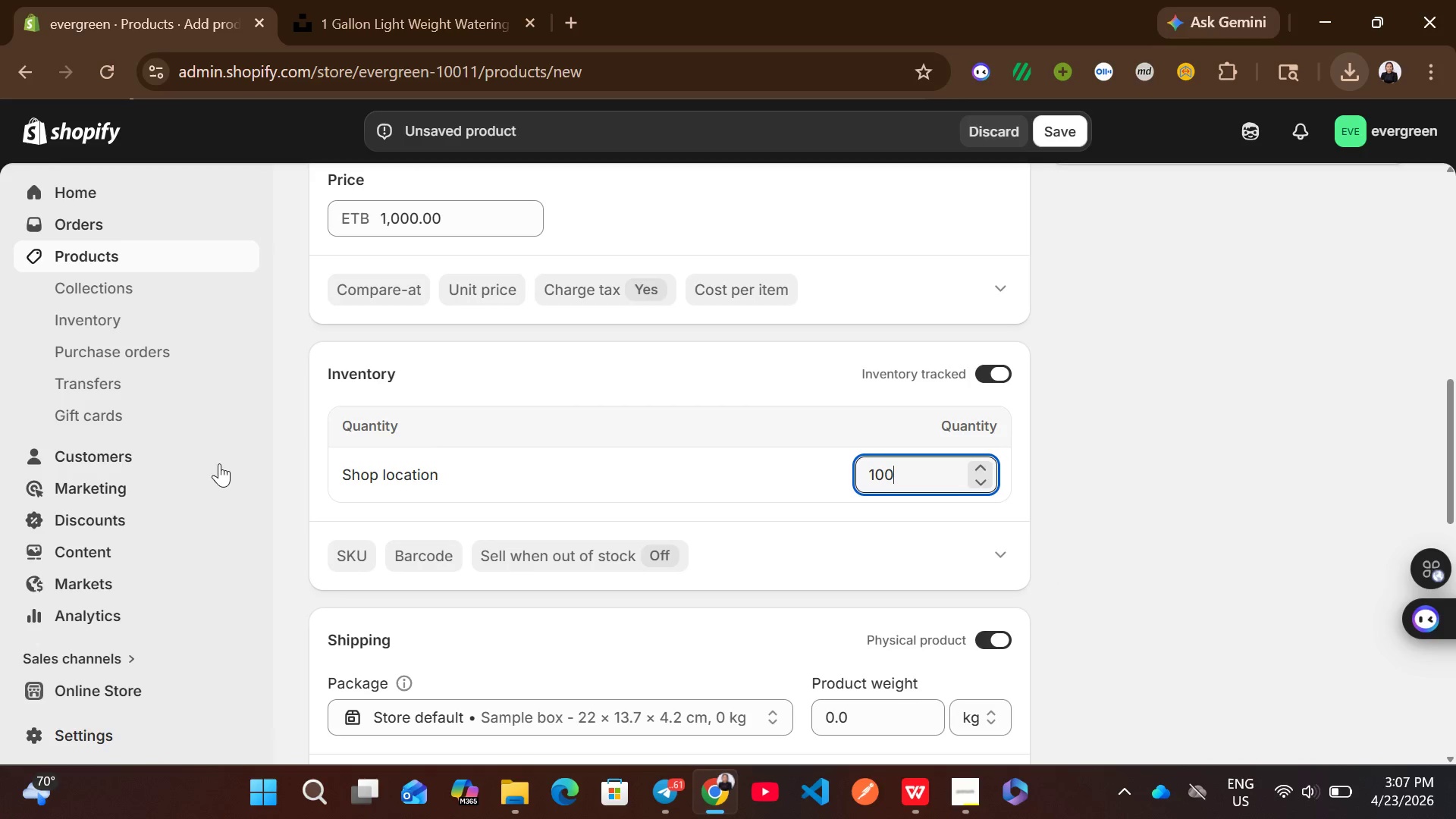 
left_click([350, 548])
 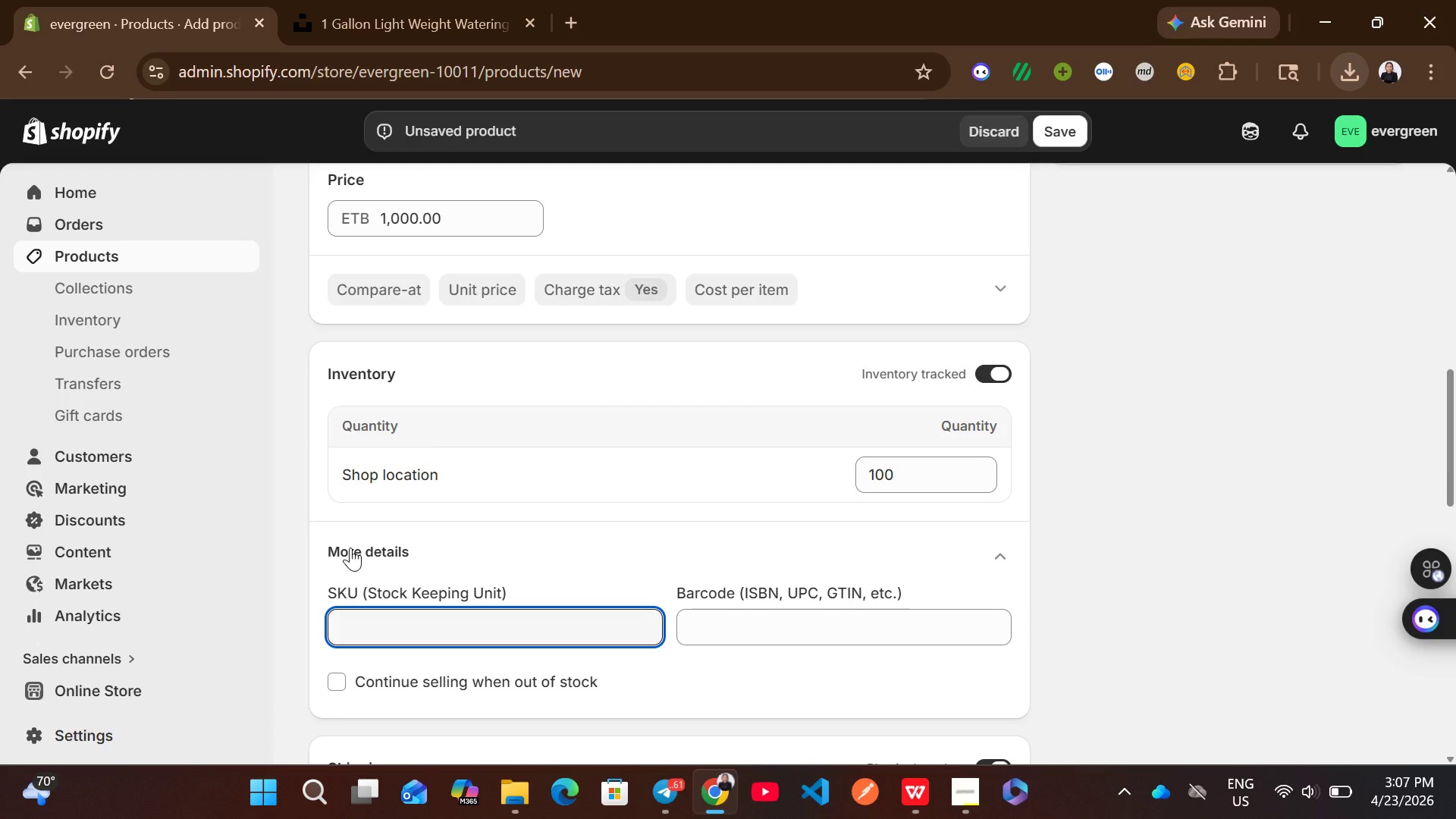 
type(WC-005)
 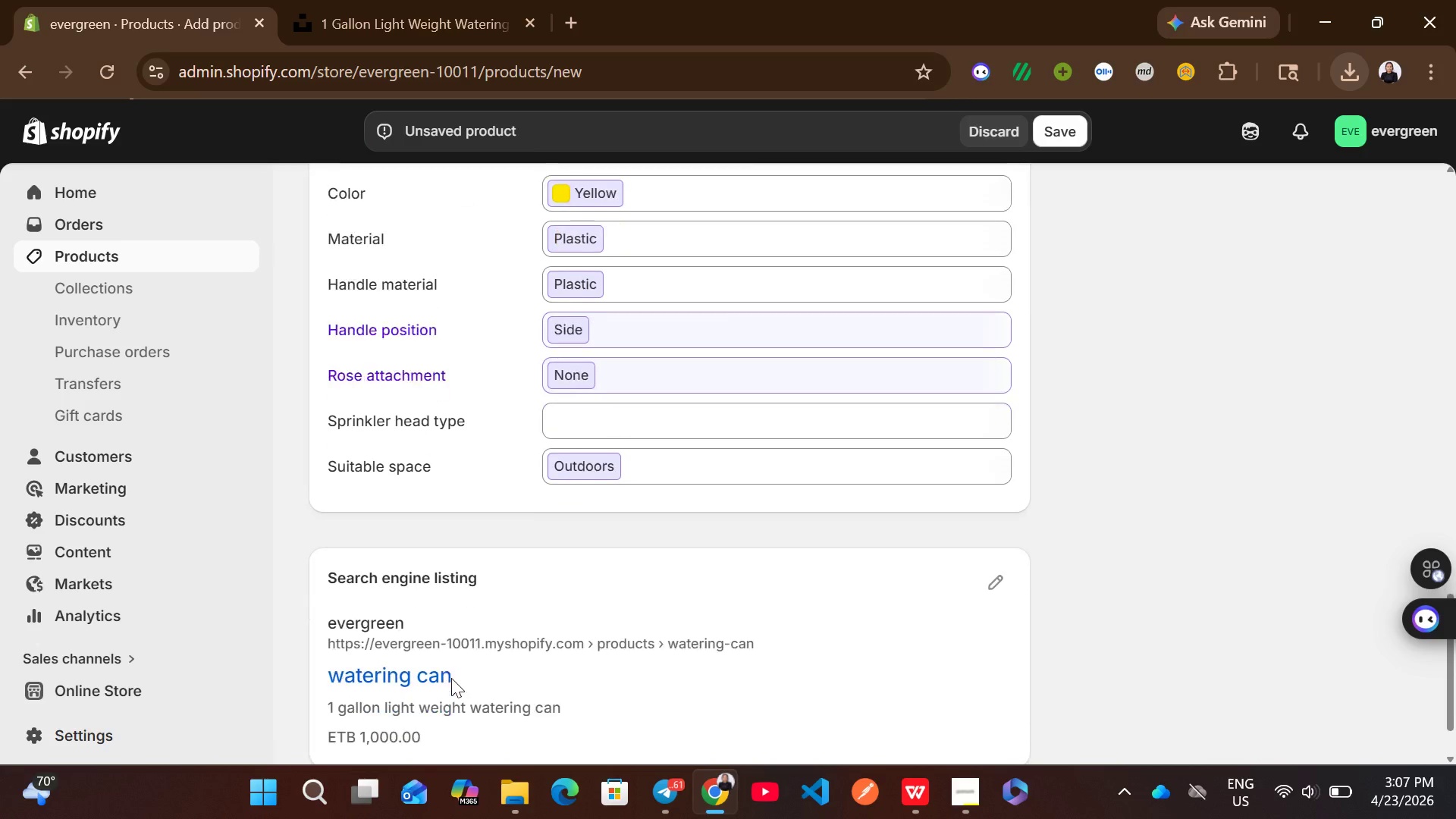 
wait(8.61)
 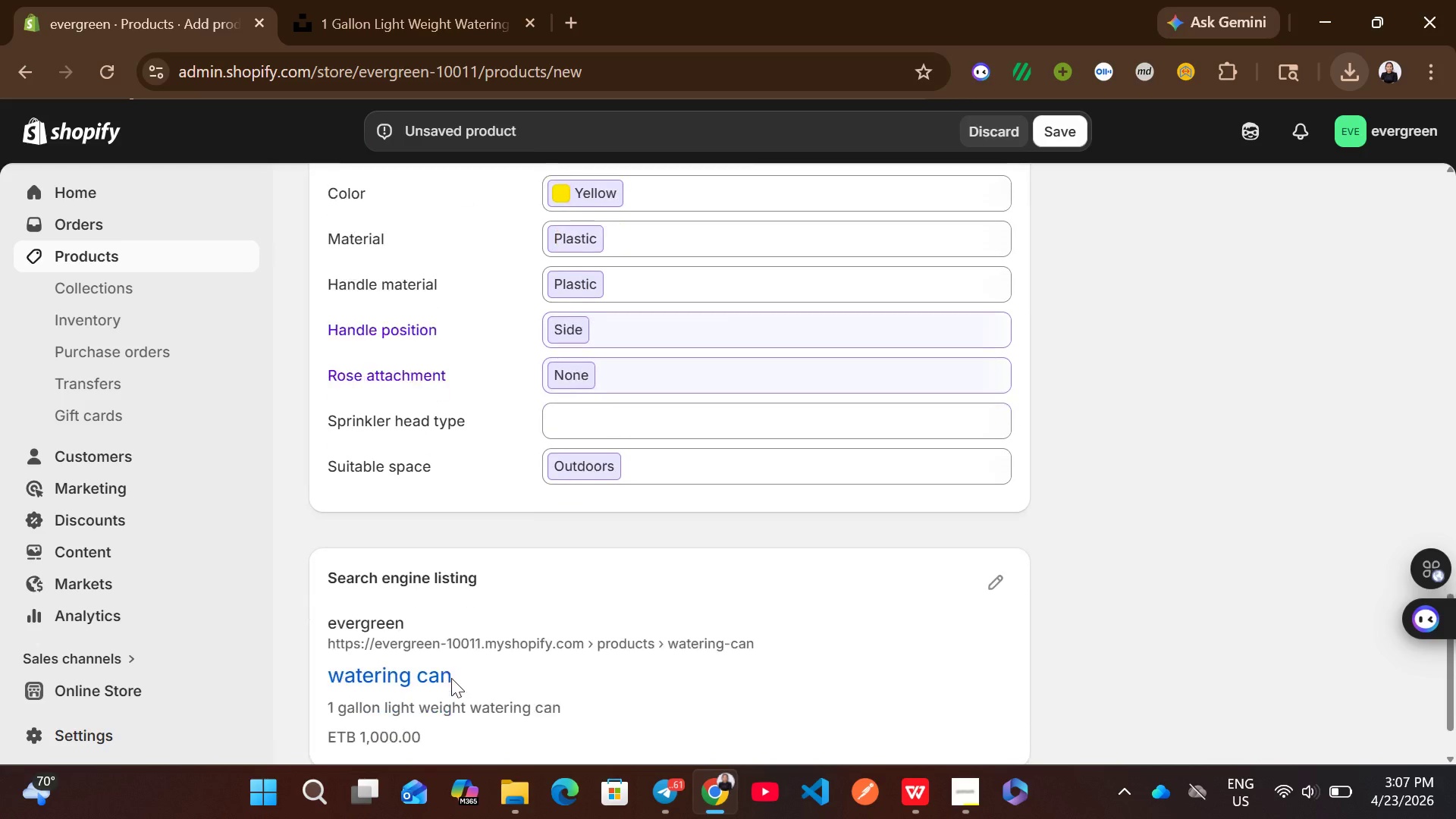 
left_click([482, 503])
 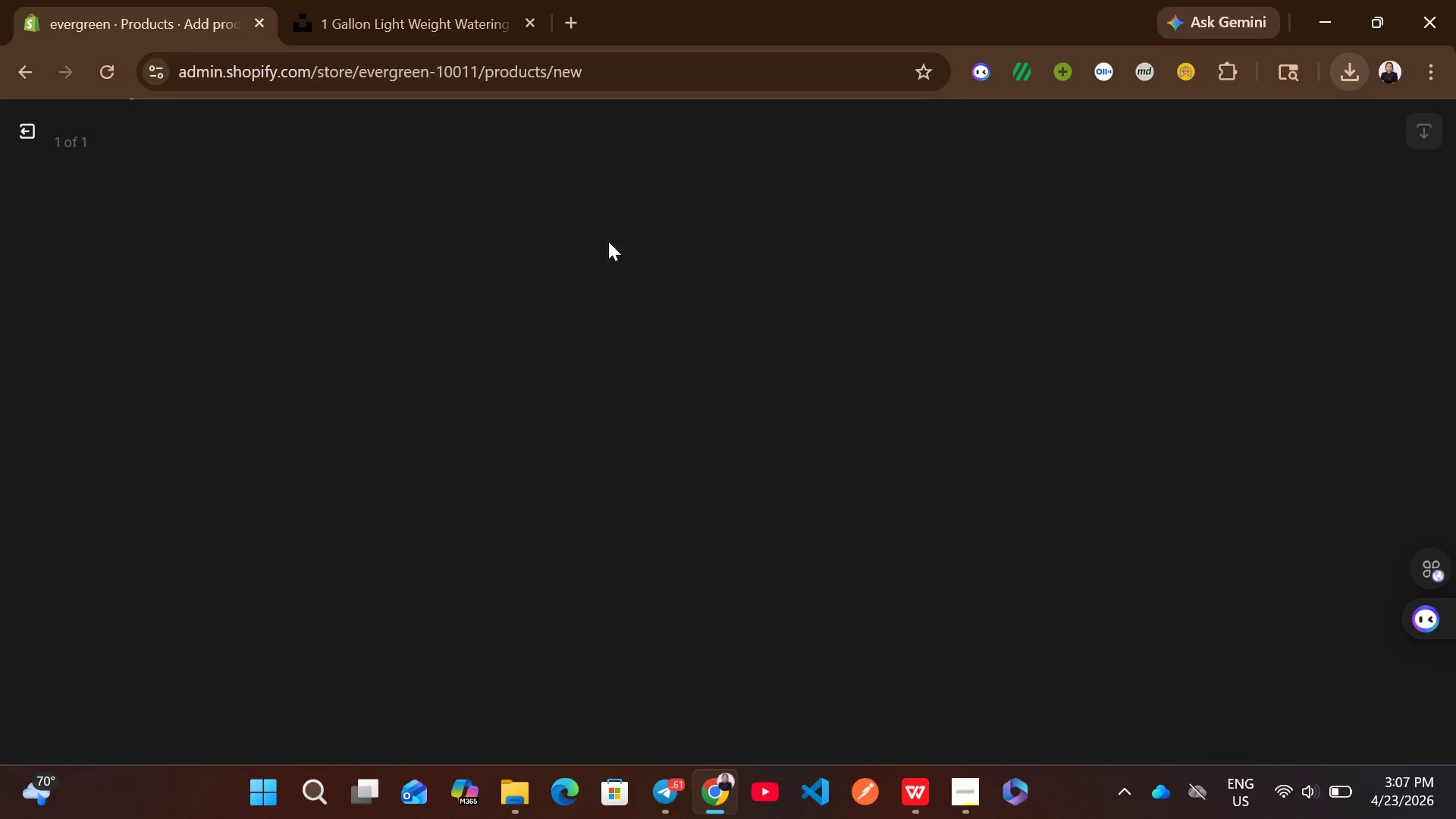 
wait(6.17)
 